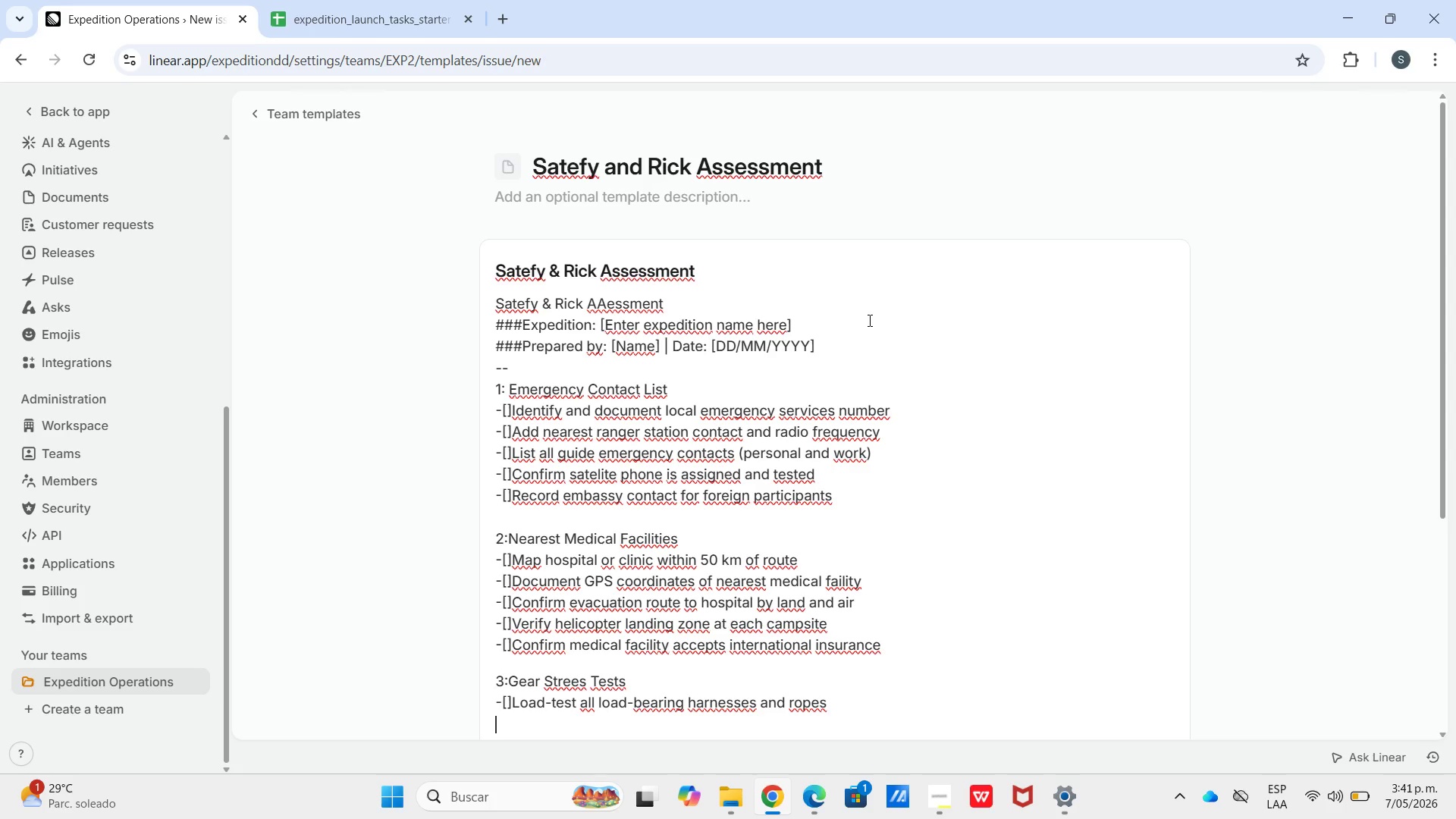 
key(Minus)
 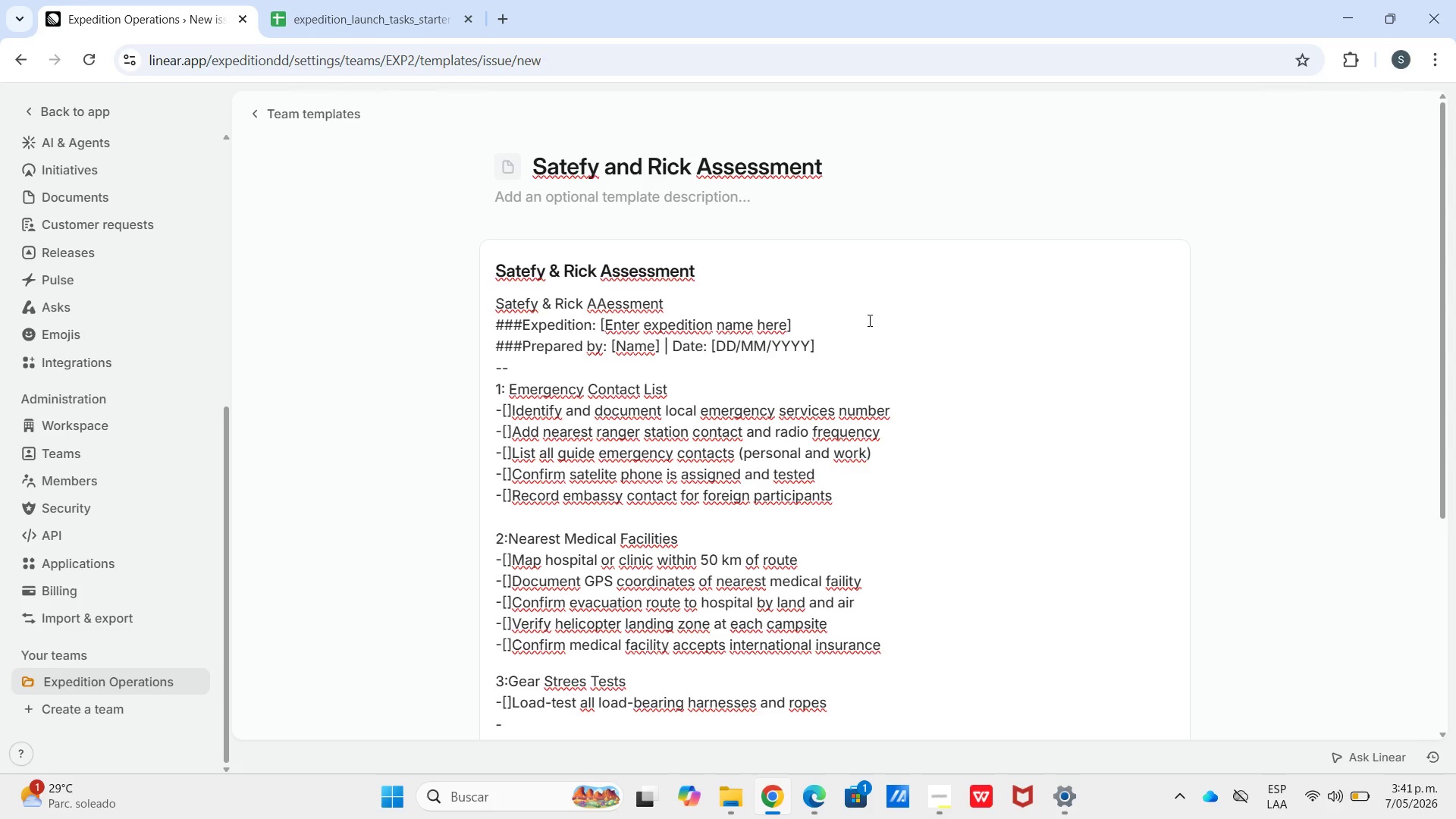 
type("?Inspect and test all tent poles and rainfly seamas)
key(Backspace)
key(Backspace)
type(s)
 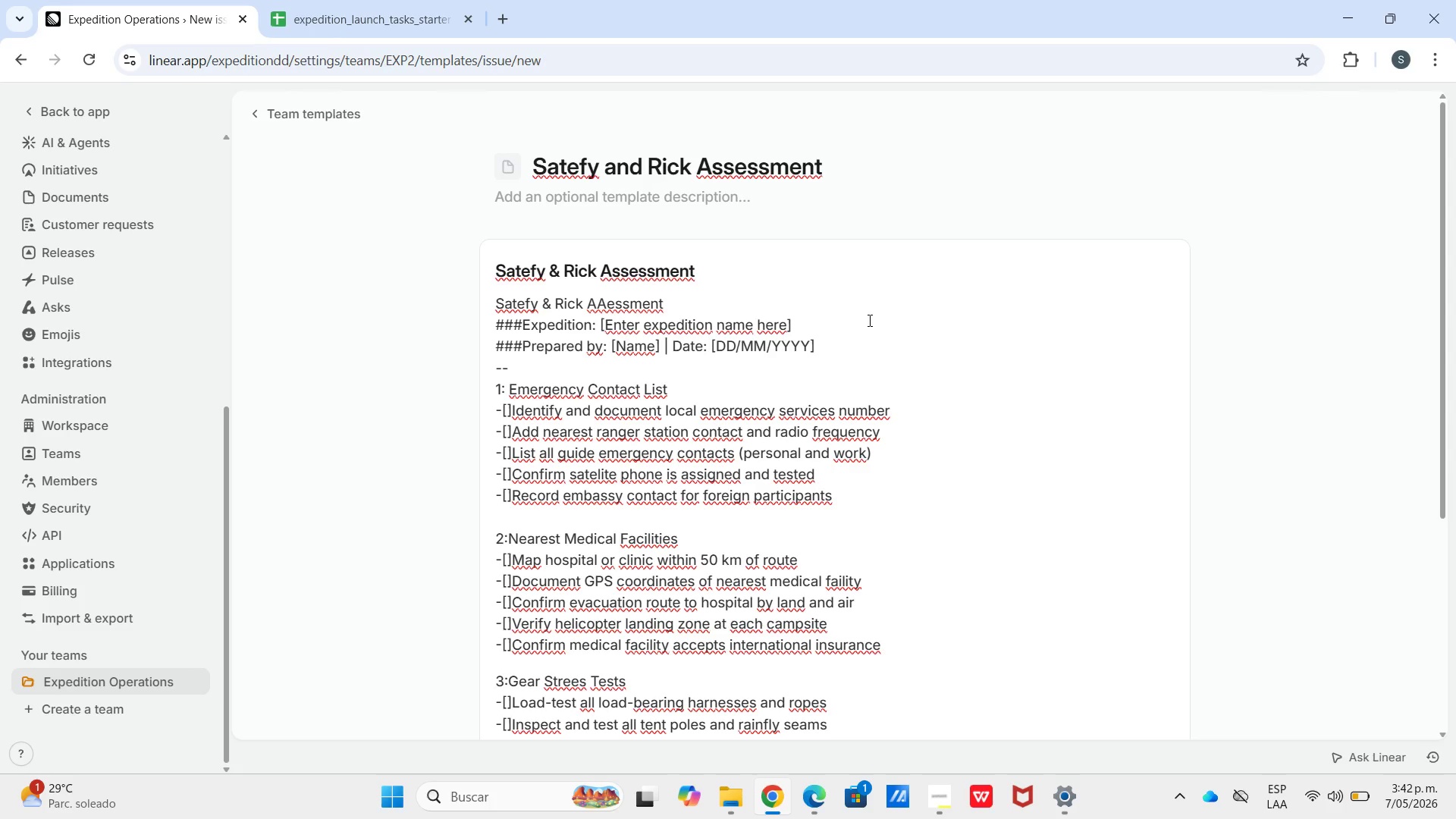 
wait(8.23)
 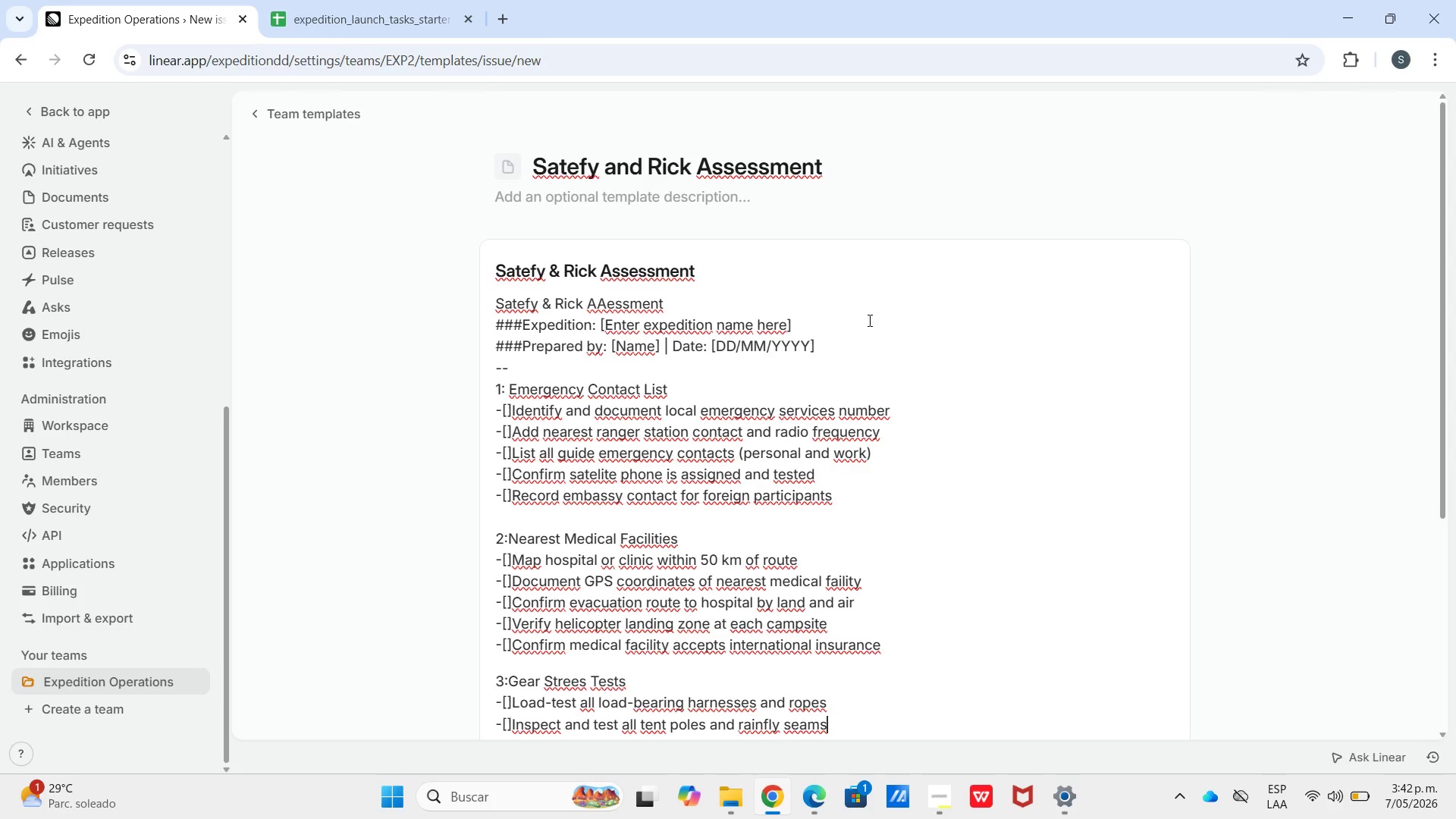 
key(Shift+Enter)
 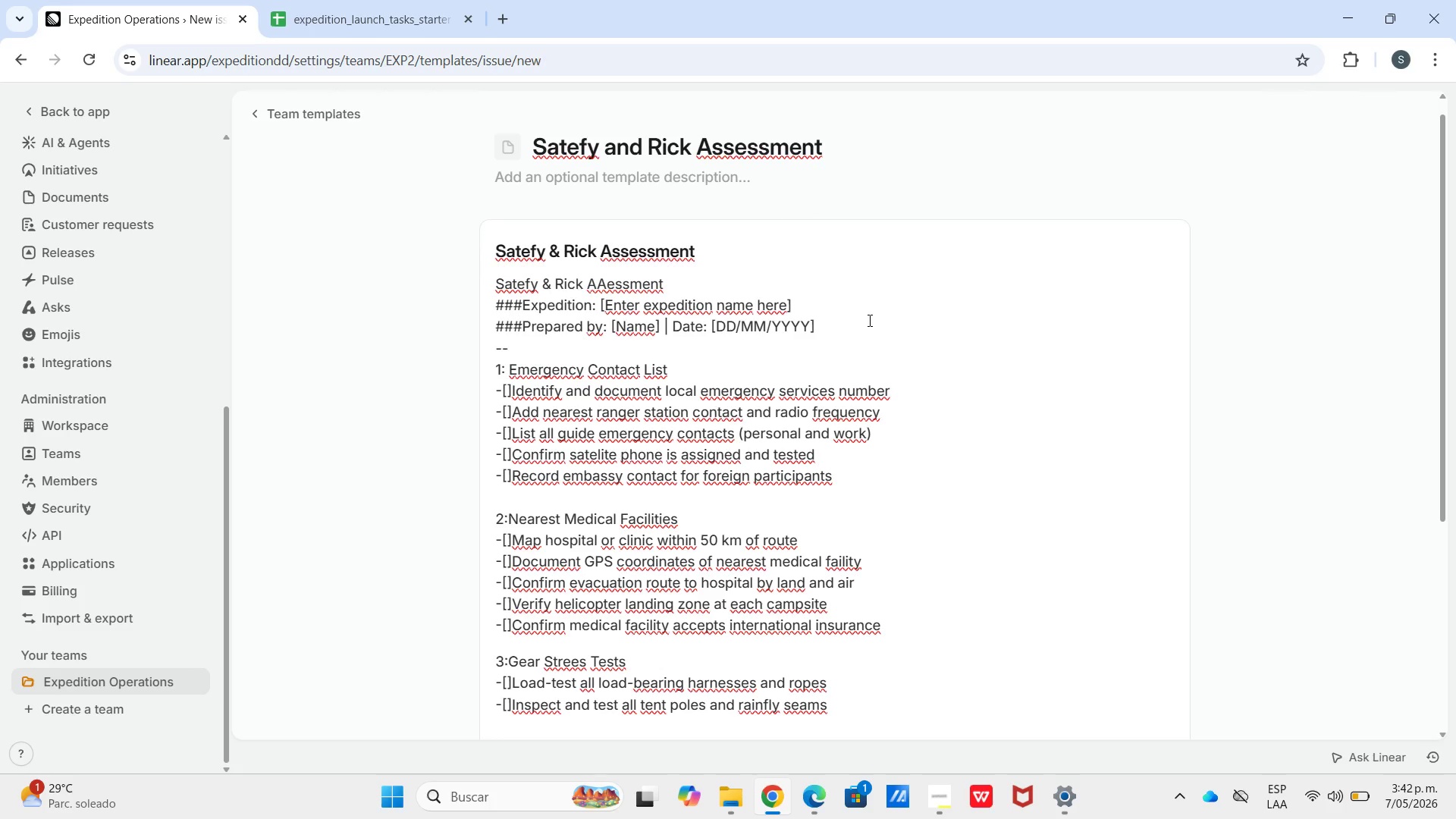 
type(-"?Test GPS Devi)
key(Backspace)
key(Backspace)
key(Backspace)
key(Backspace)
type(devices and backup compase)
key(Backspace)
type(ses)
 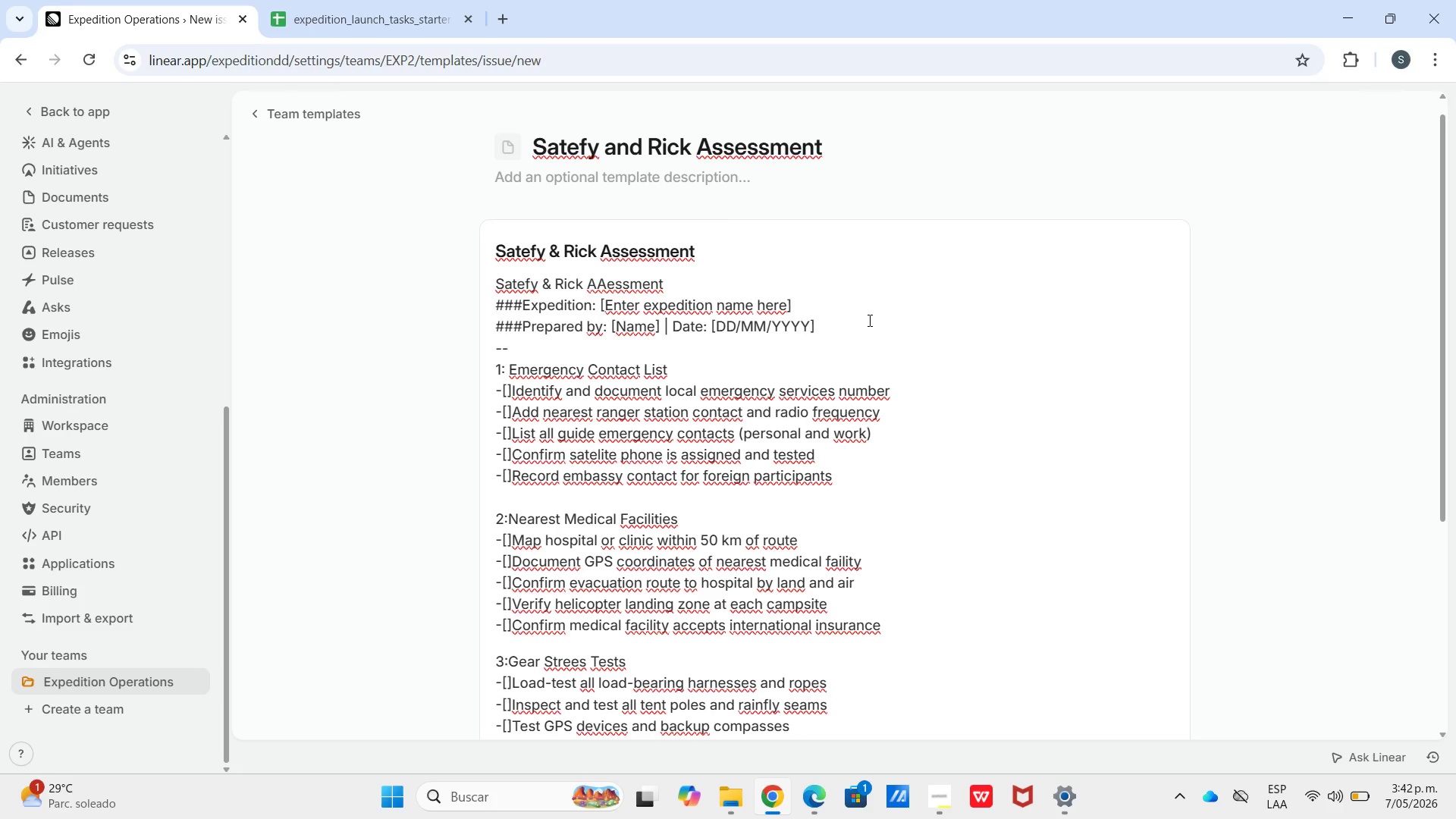 
key(Shift+Enter)
 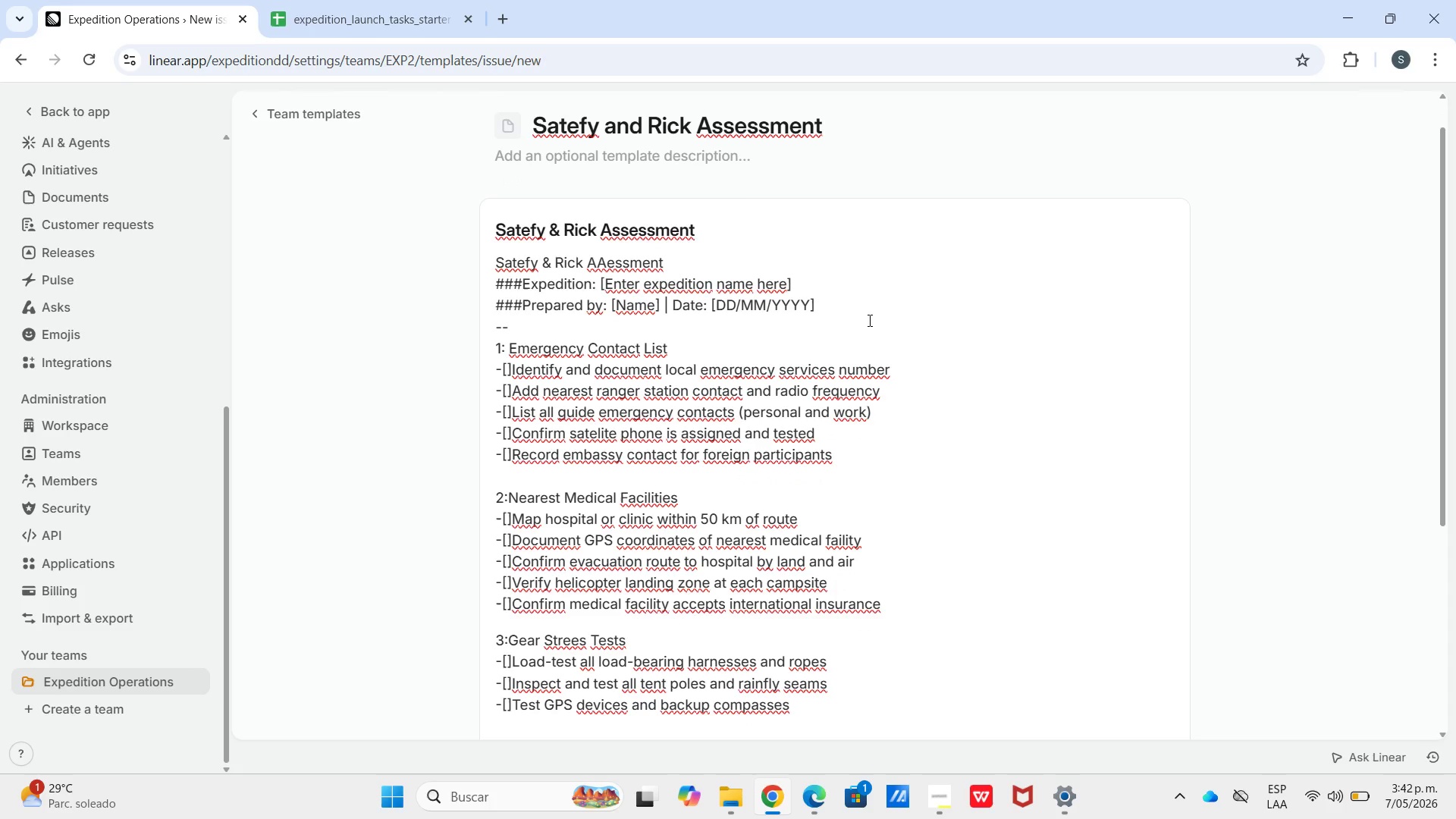 
type(-"?Very)
key(Backspace)
type(ify water purification systems at full capacity)
 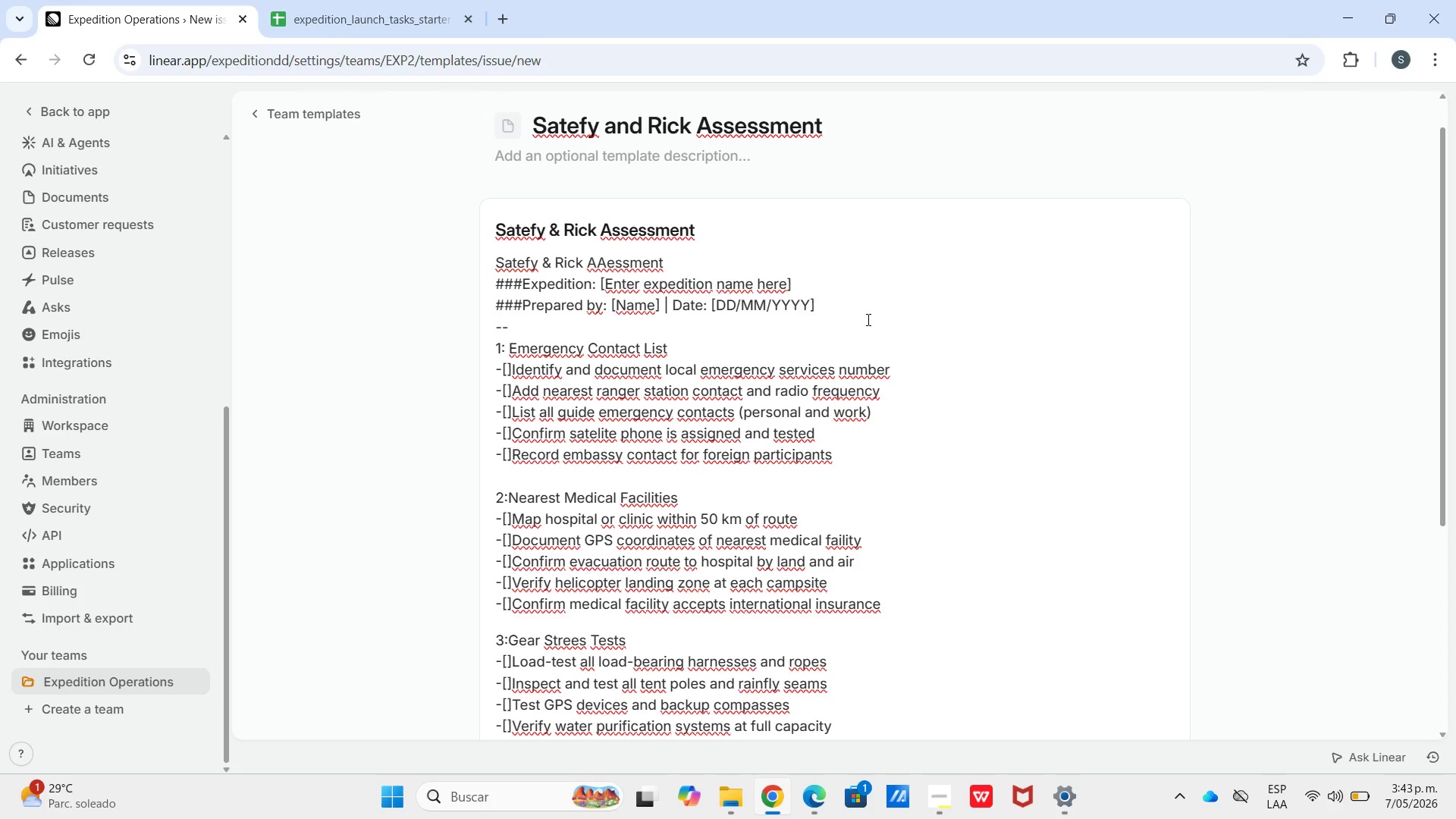 
key(Shift+Enter)
 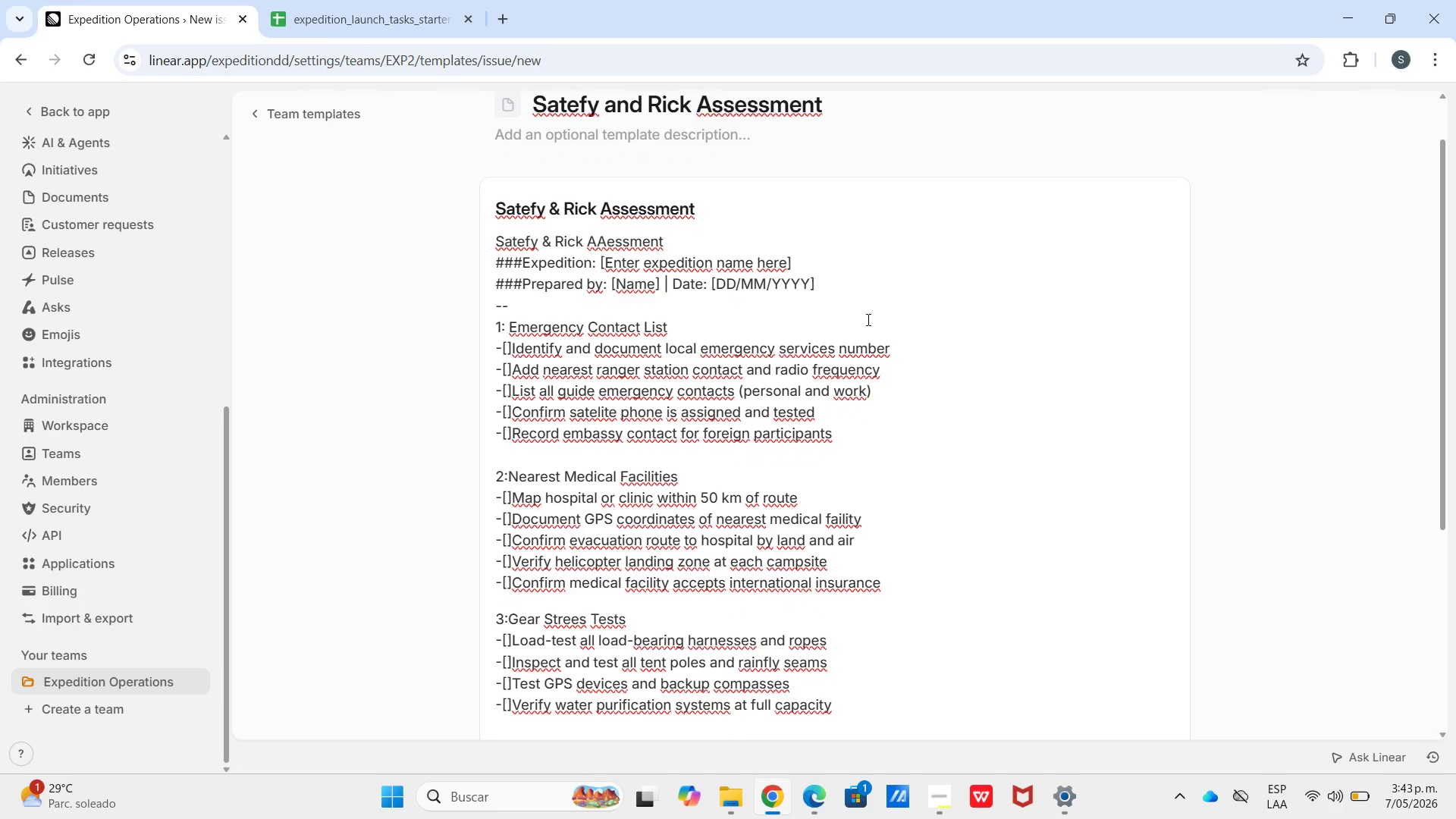 
key(Shift+ShiftLeft)
 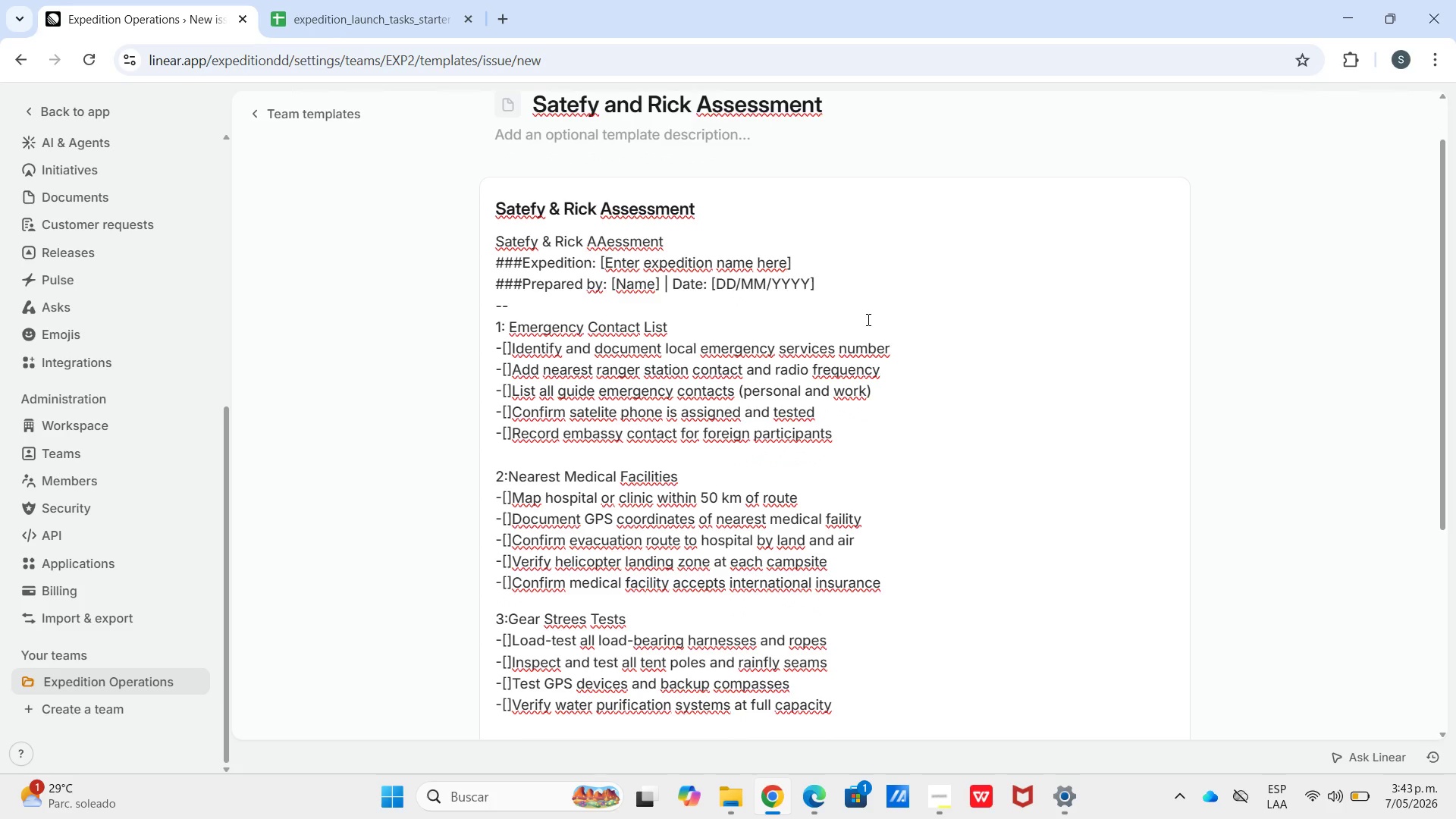 
key(Minus)
 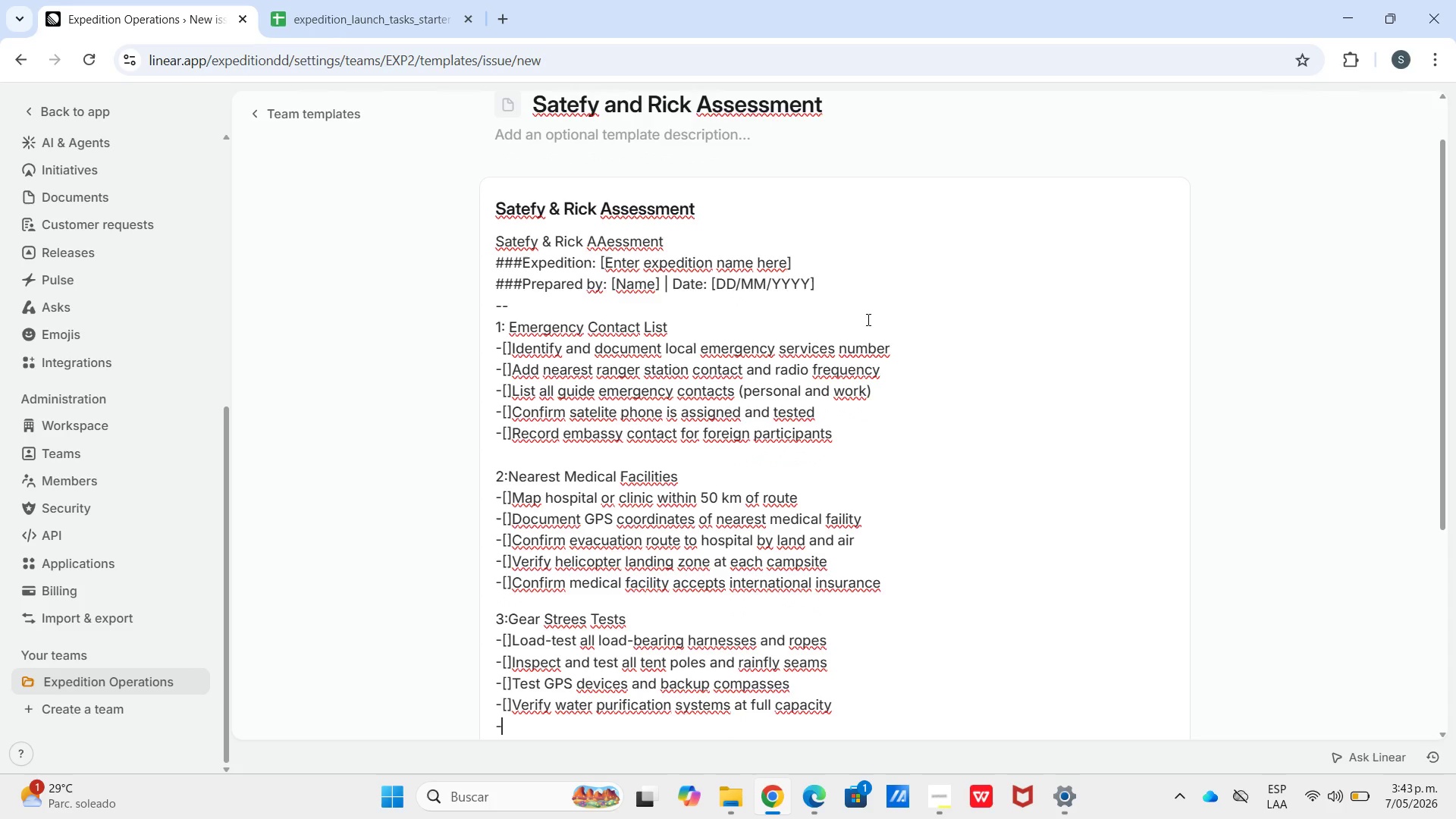 
key(Shift+Quote)
 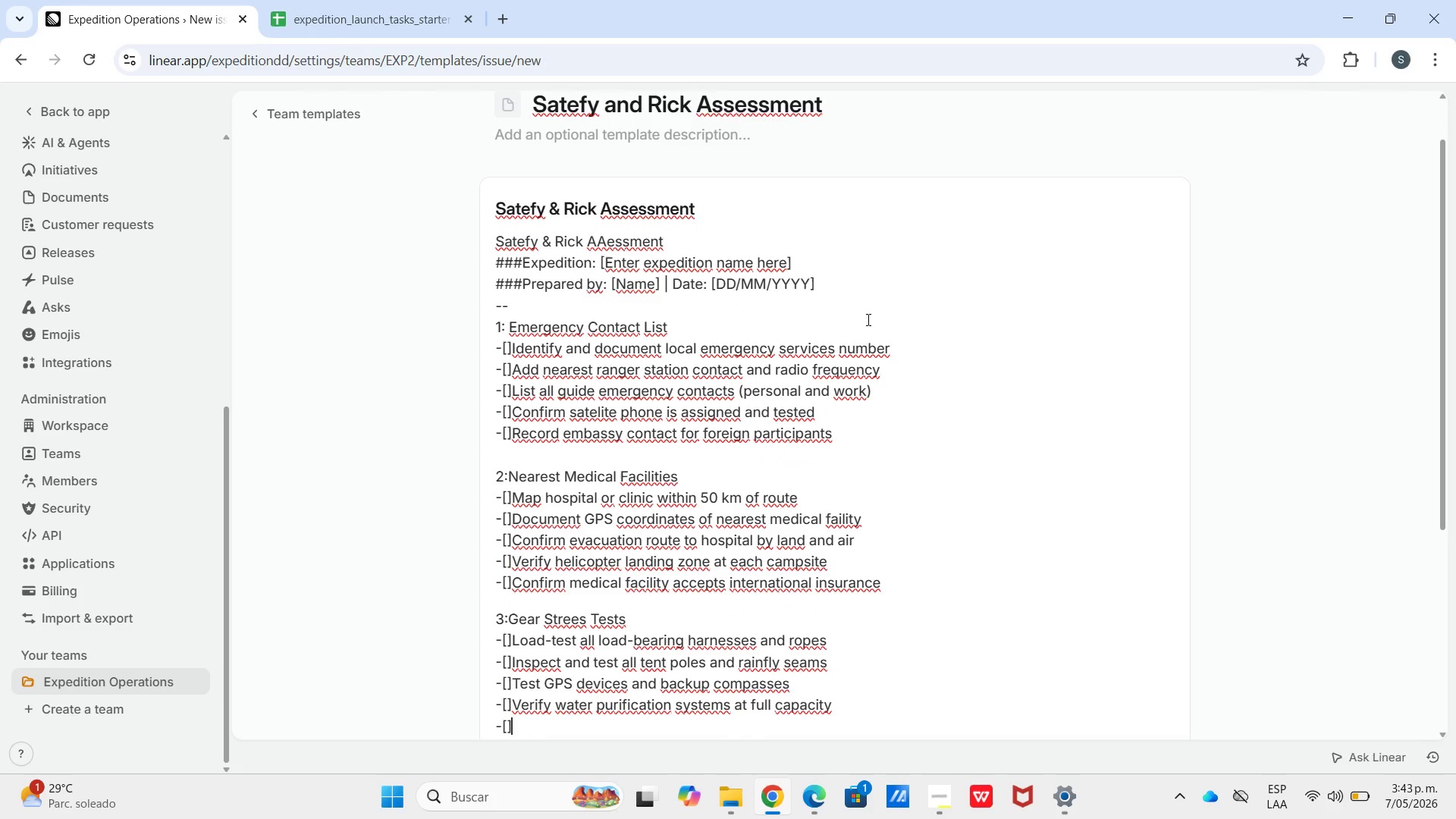 
key(Shift+Slash)
 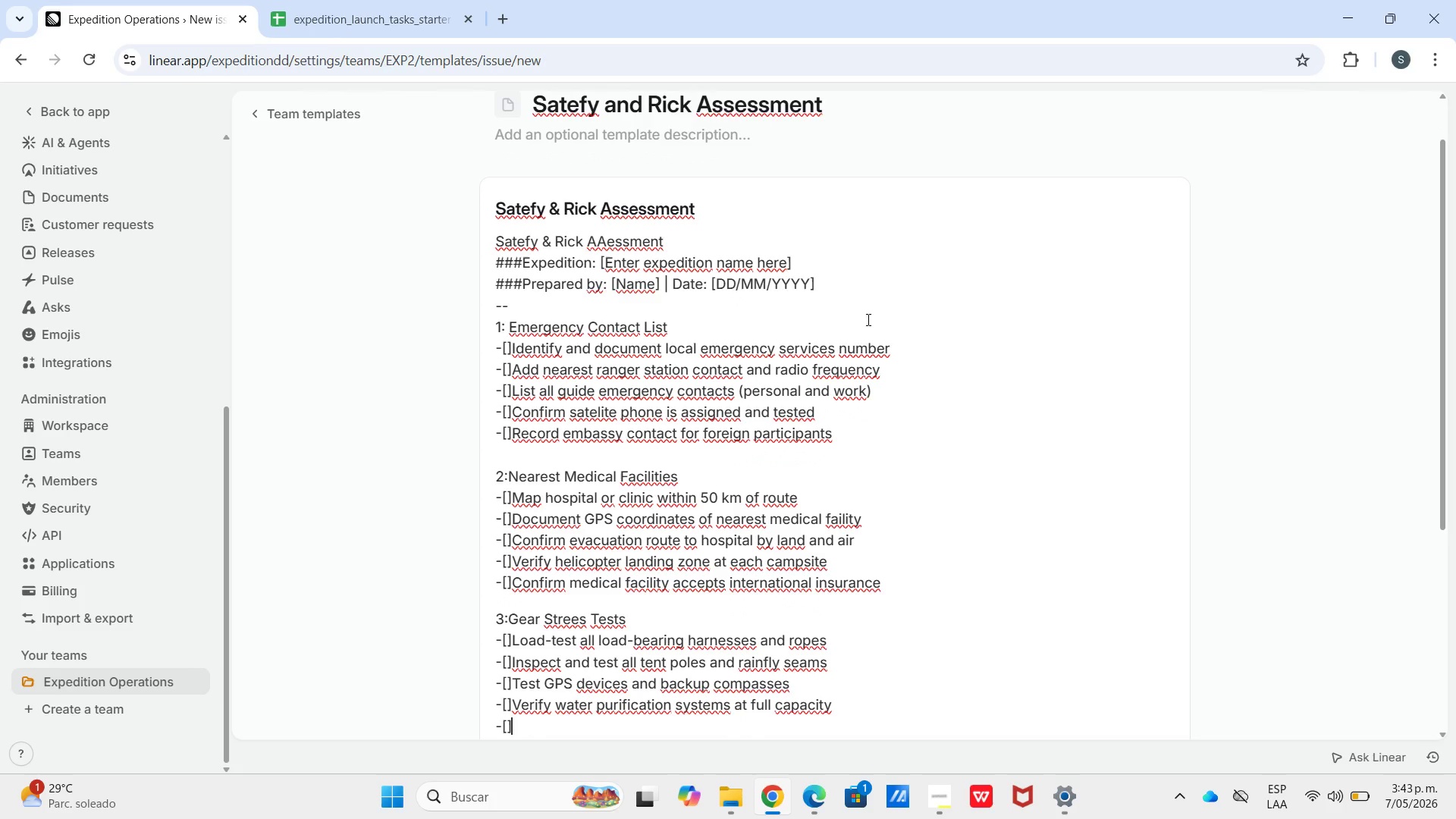 
type(Check all firts)
key(Backspace)
key(Backspace)
type(st)
 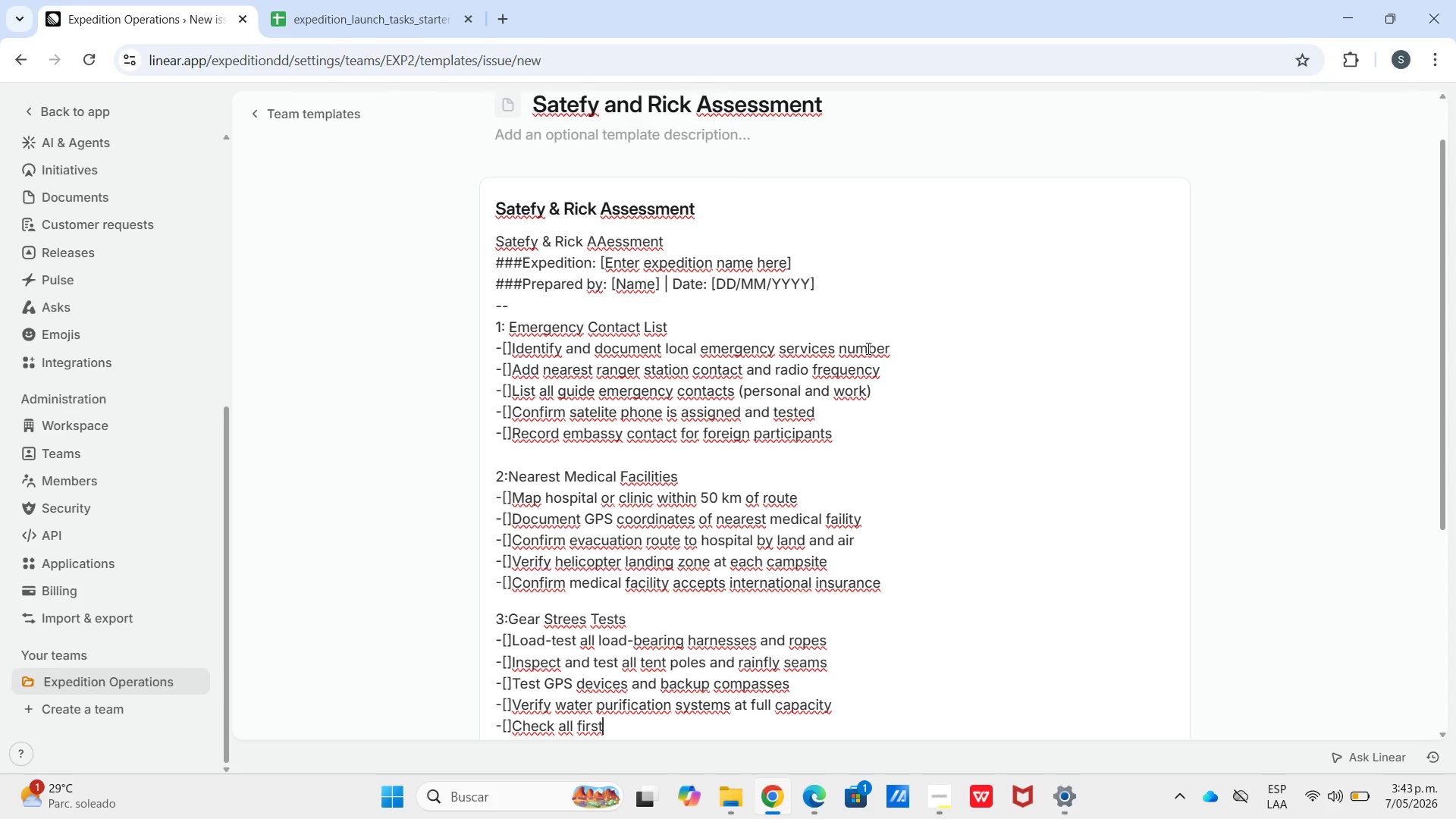 
wait(15.51)
 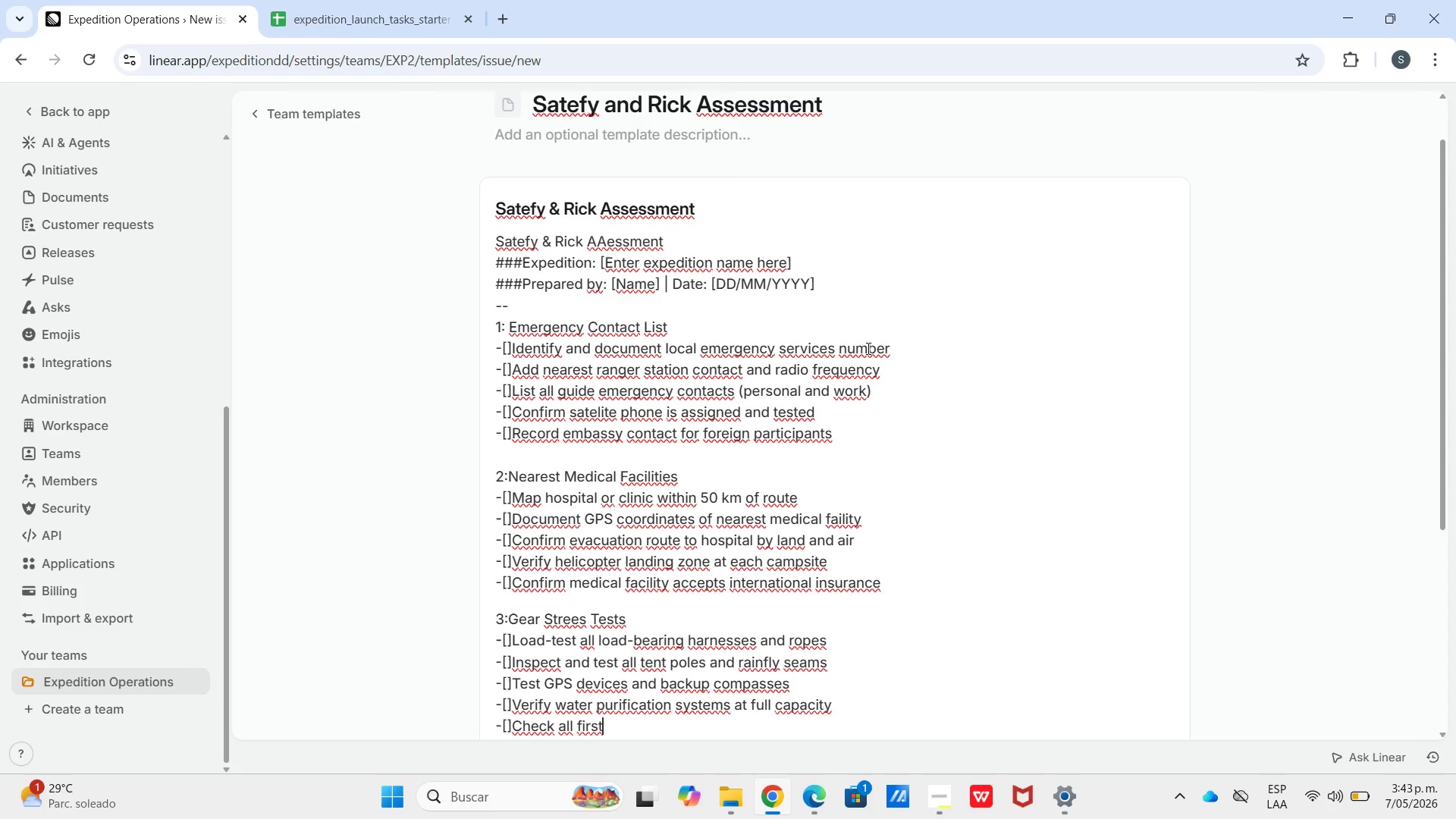 
type( )
key(Backspace)
type( air)
key(Backspace)
type(d kit expiry dates)
 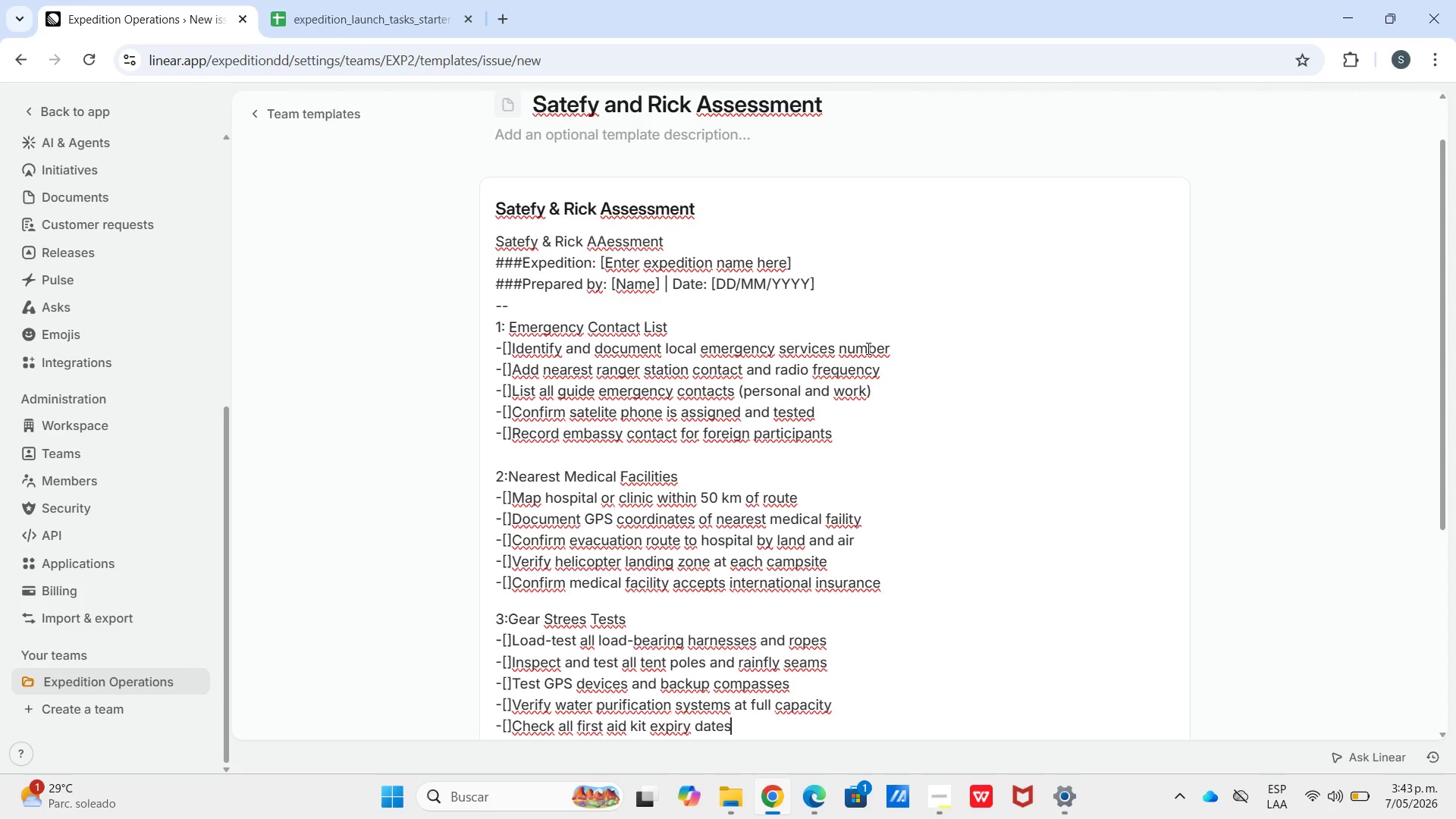 
key(Shift+Enter)
 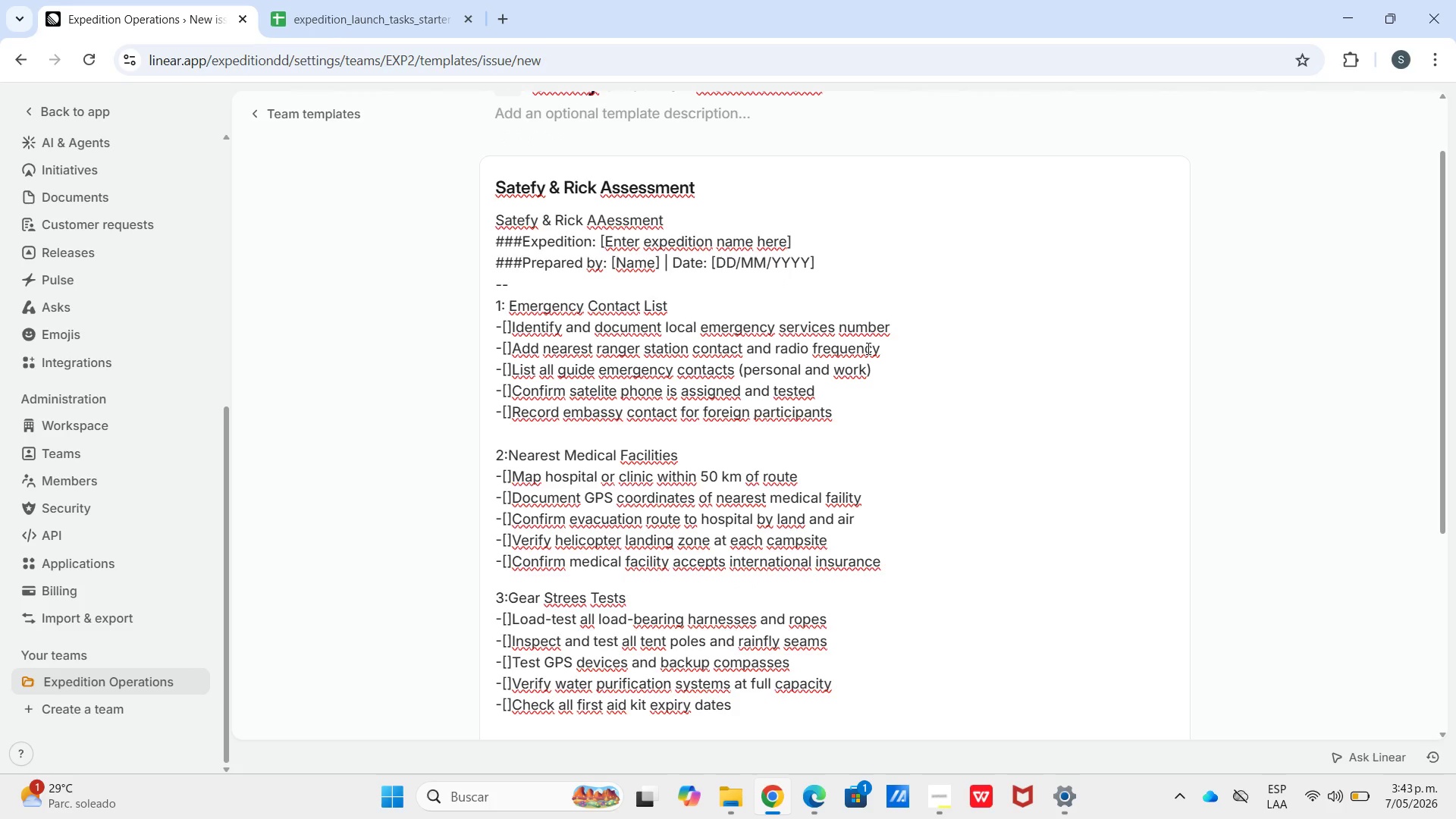 
type(-"?Test emergency flares and signaling devices)
 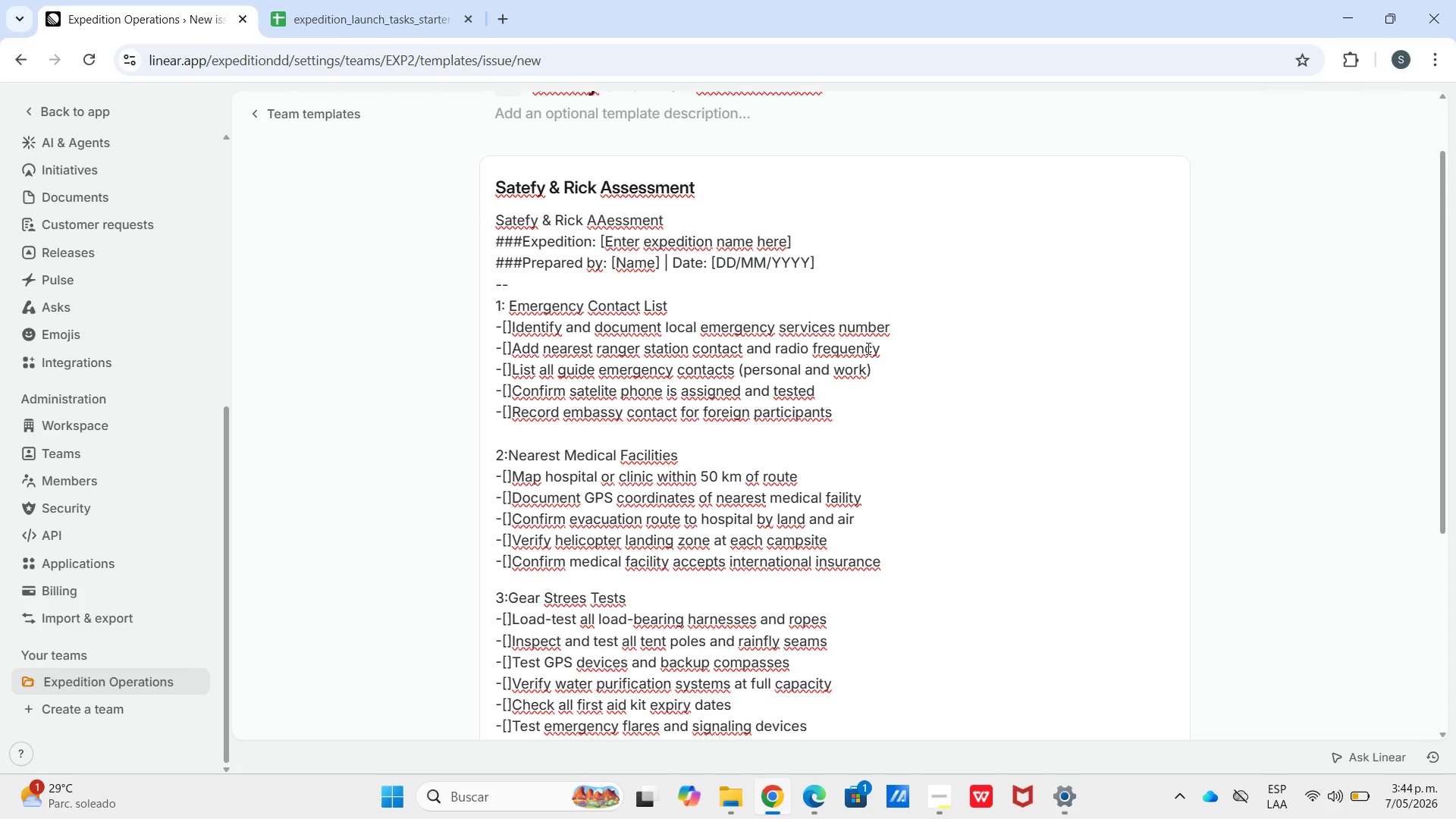 
wait(5.14)
 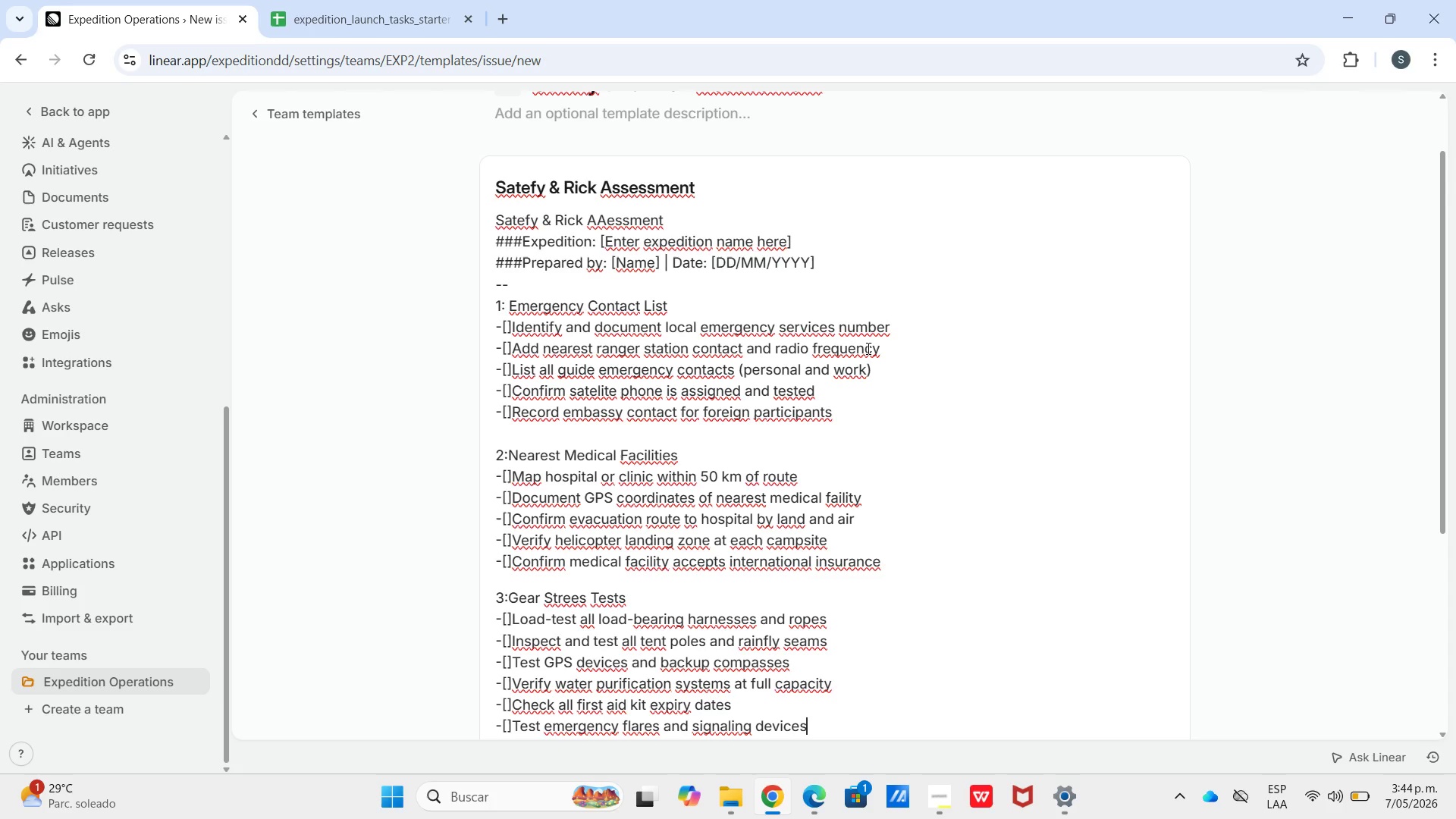 
key(Shift+Enter)
 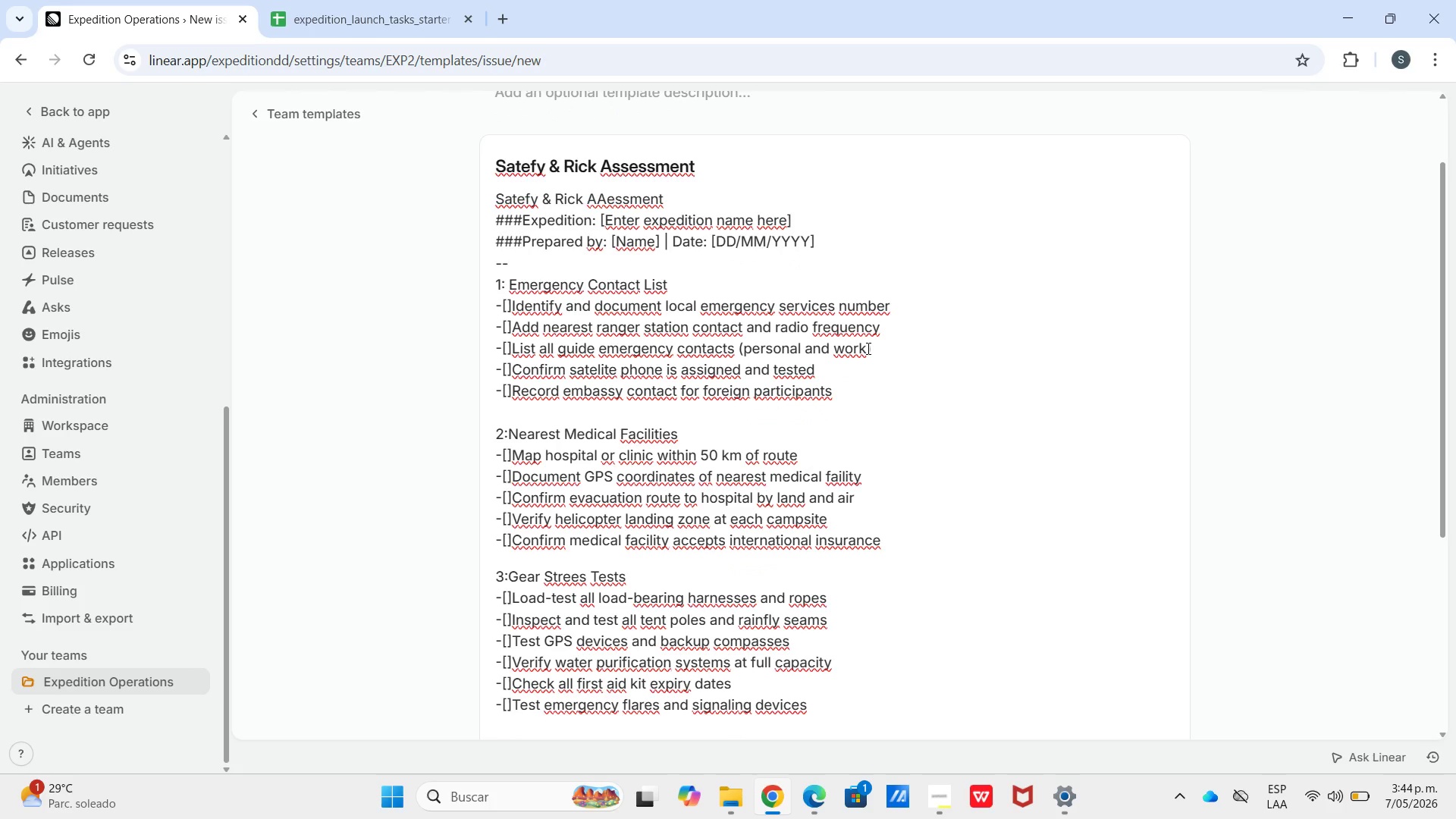 
key(Backspace)
 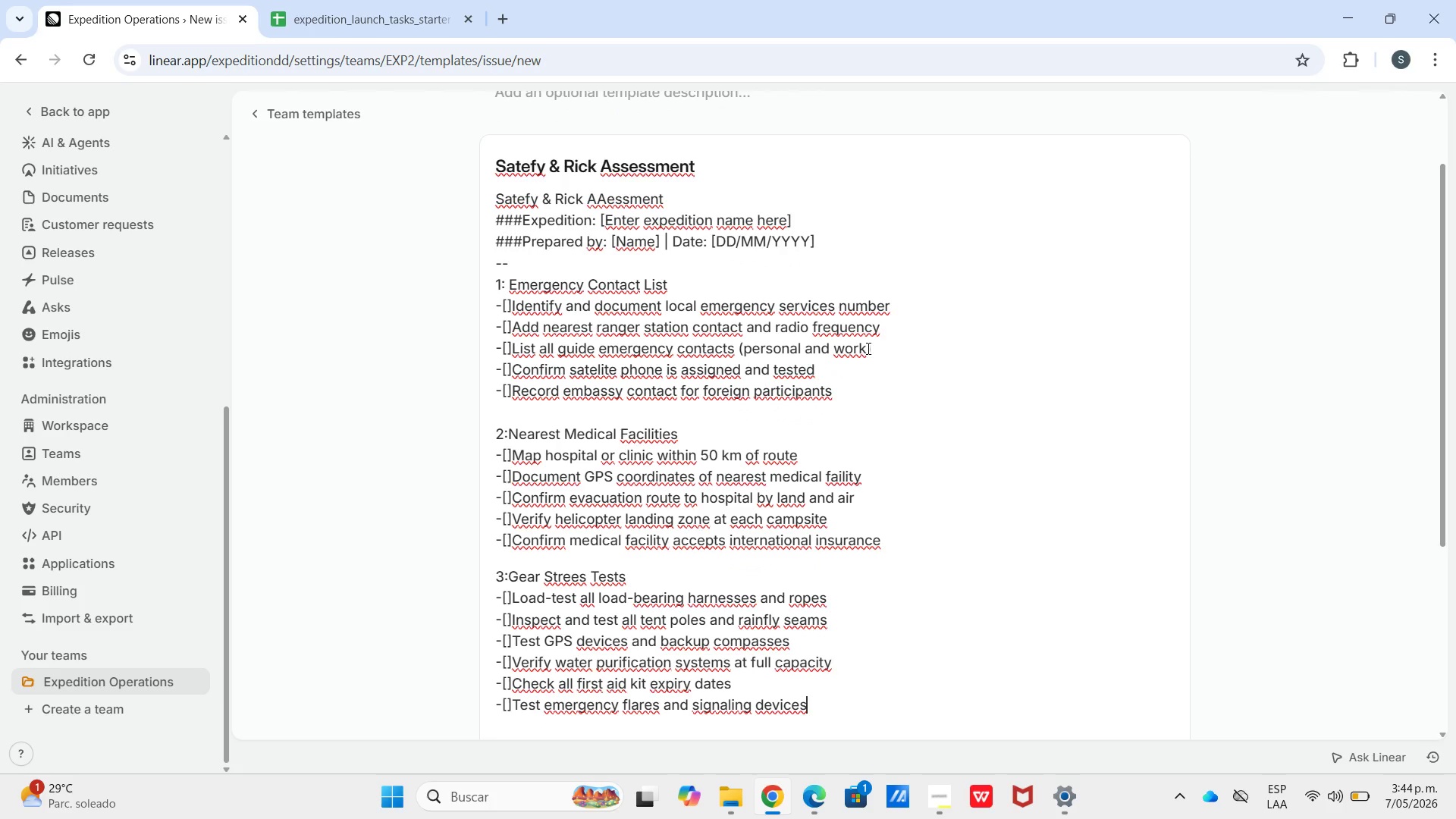 
key(Enter)
 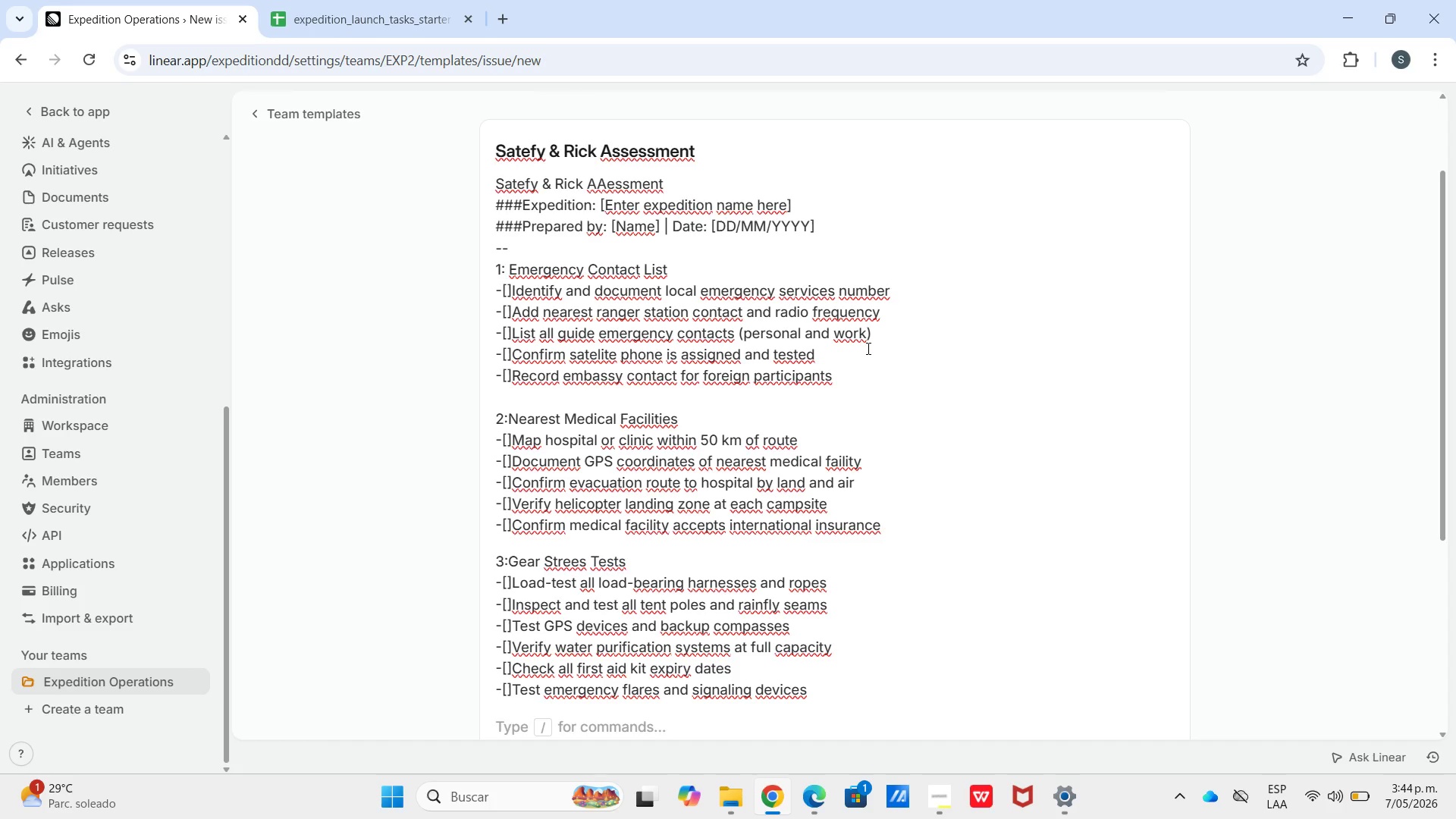 
type(4>Route Risk Analysis)
 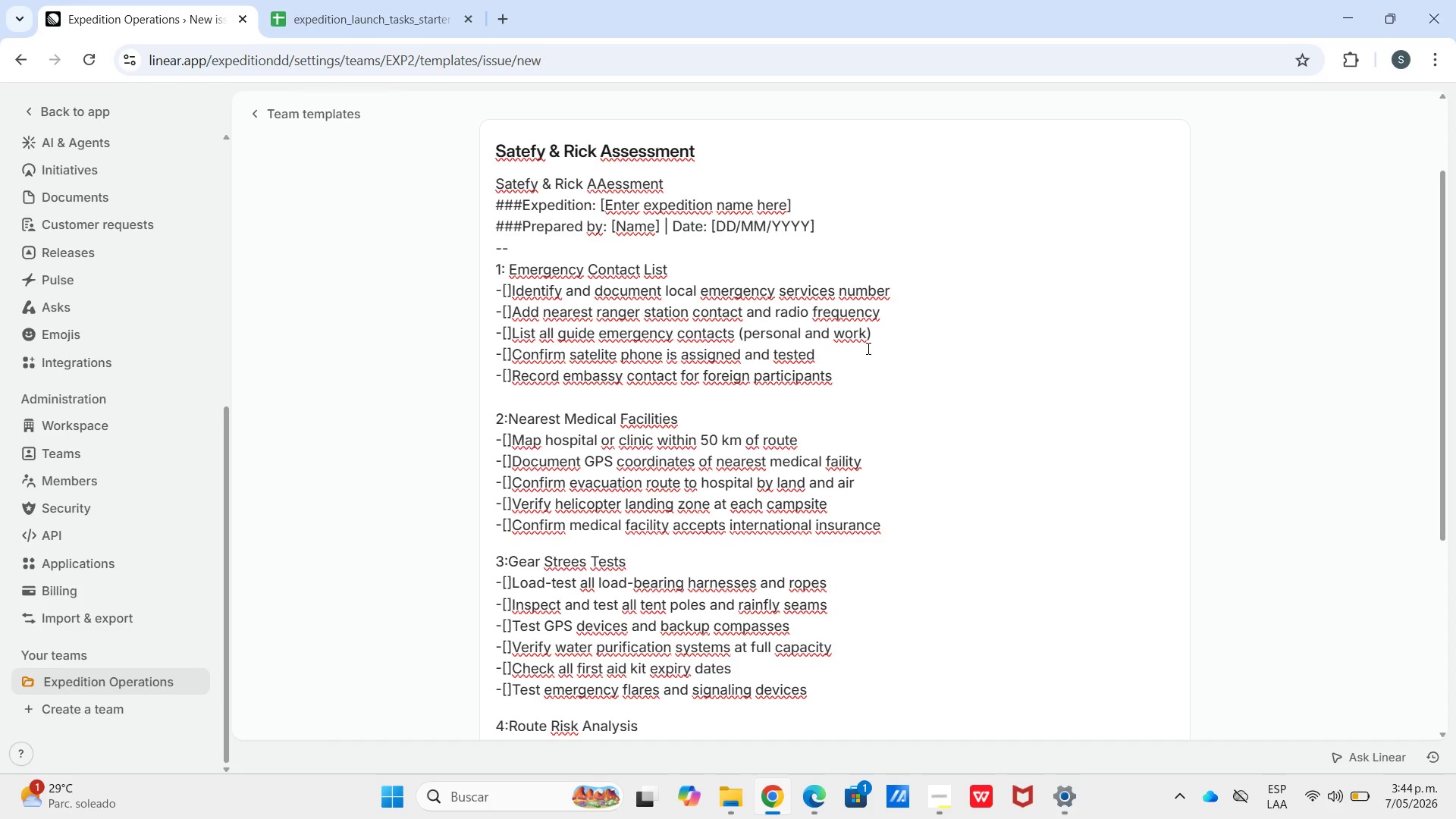 
key(Shift+Enter)
 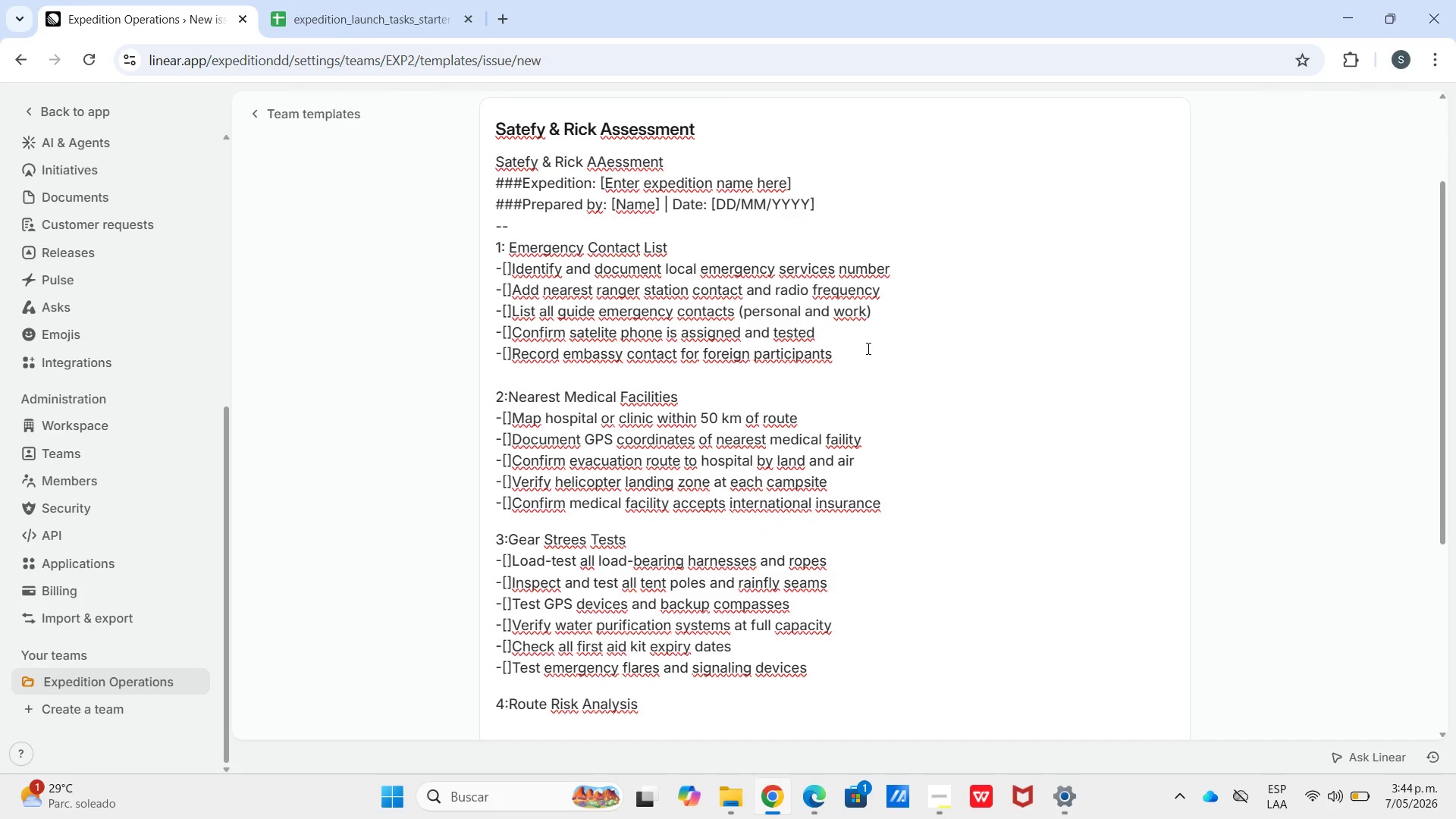 
type(-"?Identify gih)
key(Backspace)
key(Backspace)
key(Backspace)
type(hih)
key(Backspace)
type(gh-risk trail sections *cliffs, river crossings()
 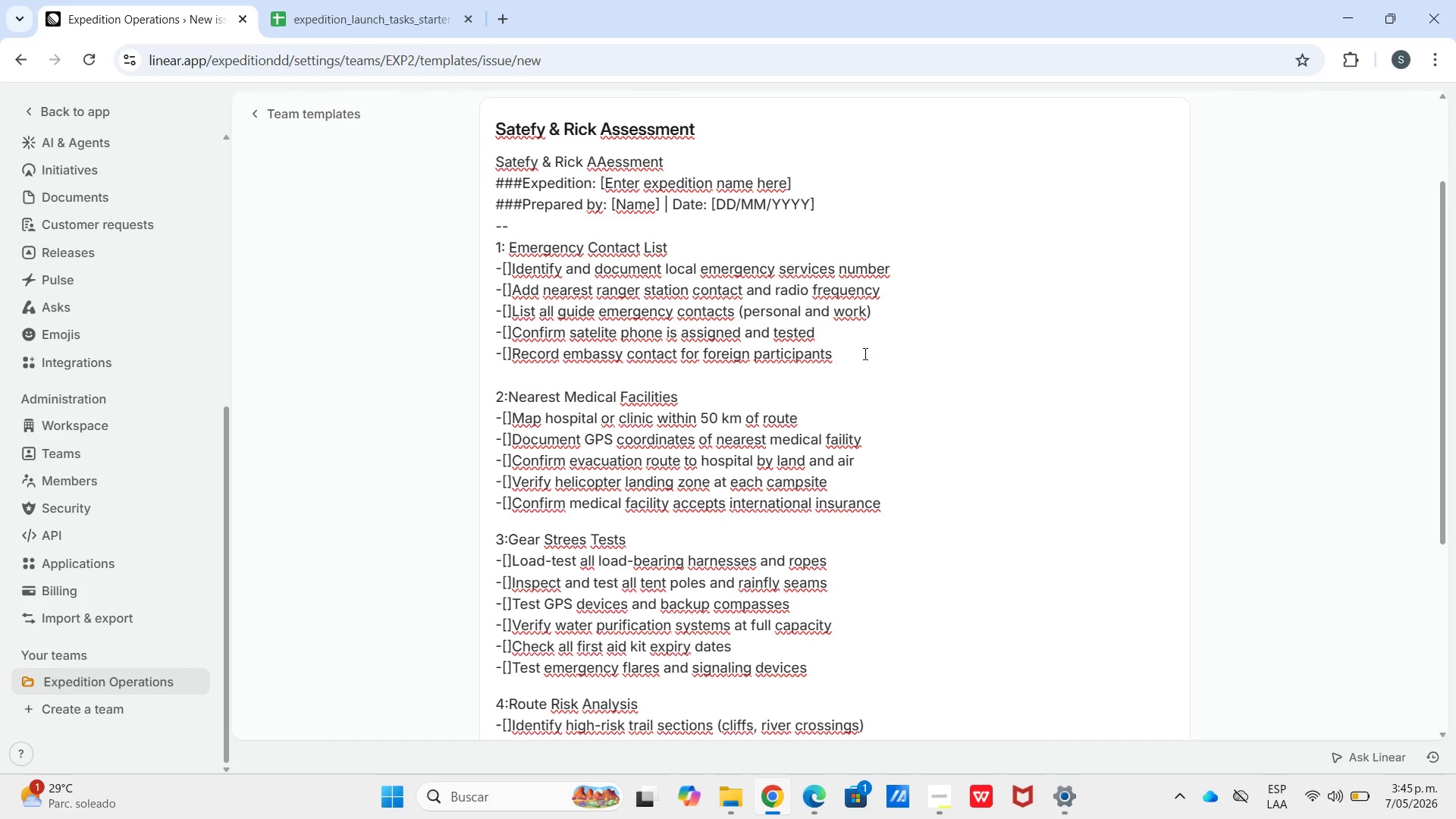 
key(Shift+Enter)
 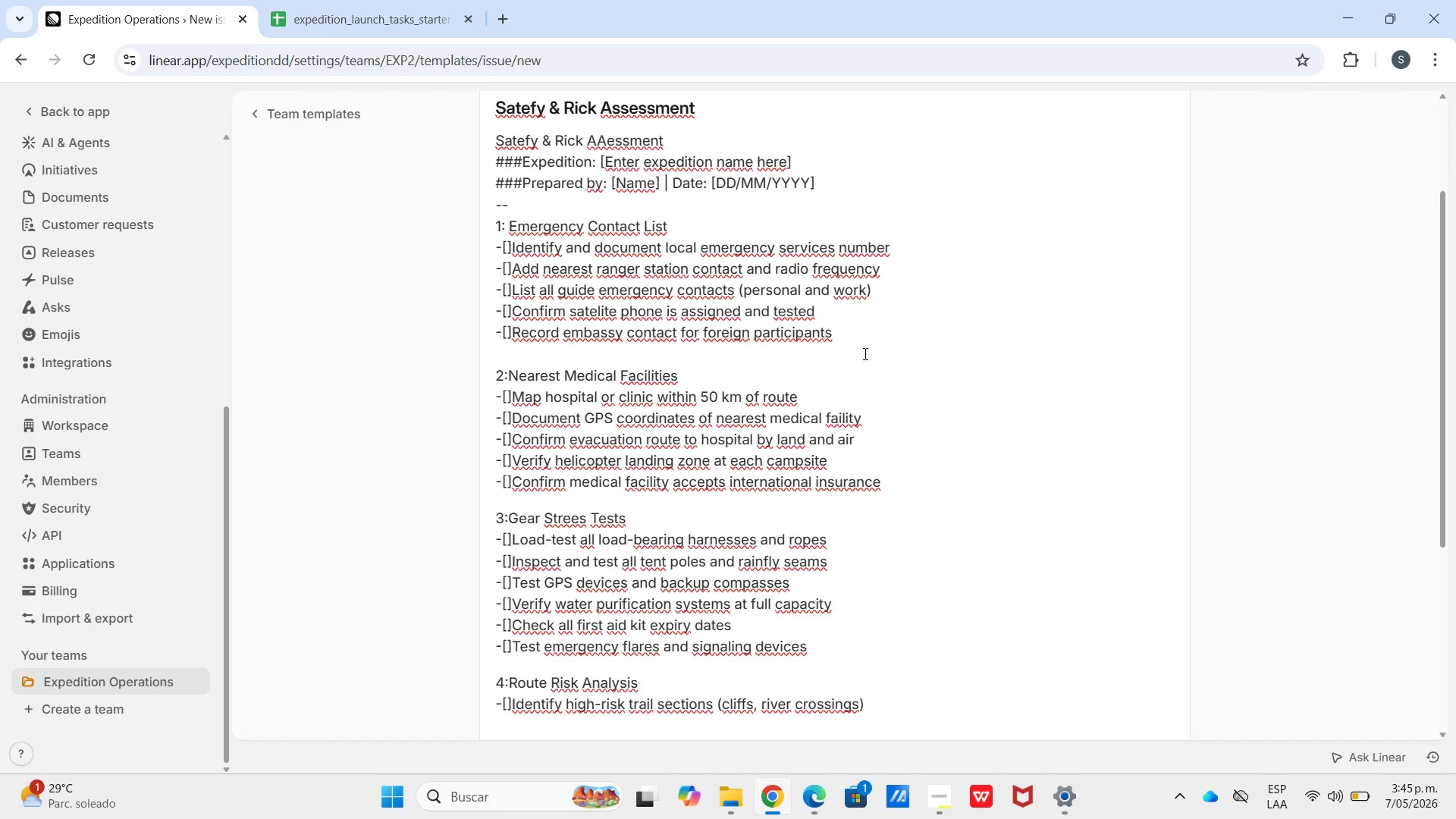 
type(-"?Document alternative bypass routes for each hazard)
 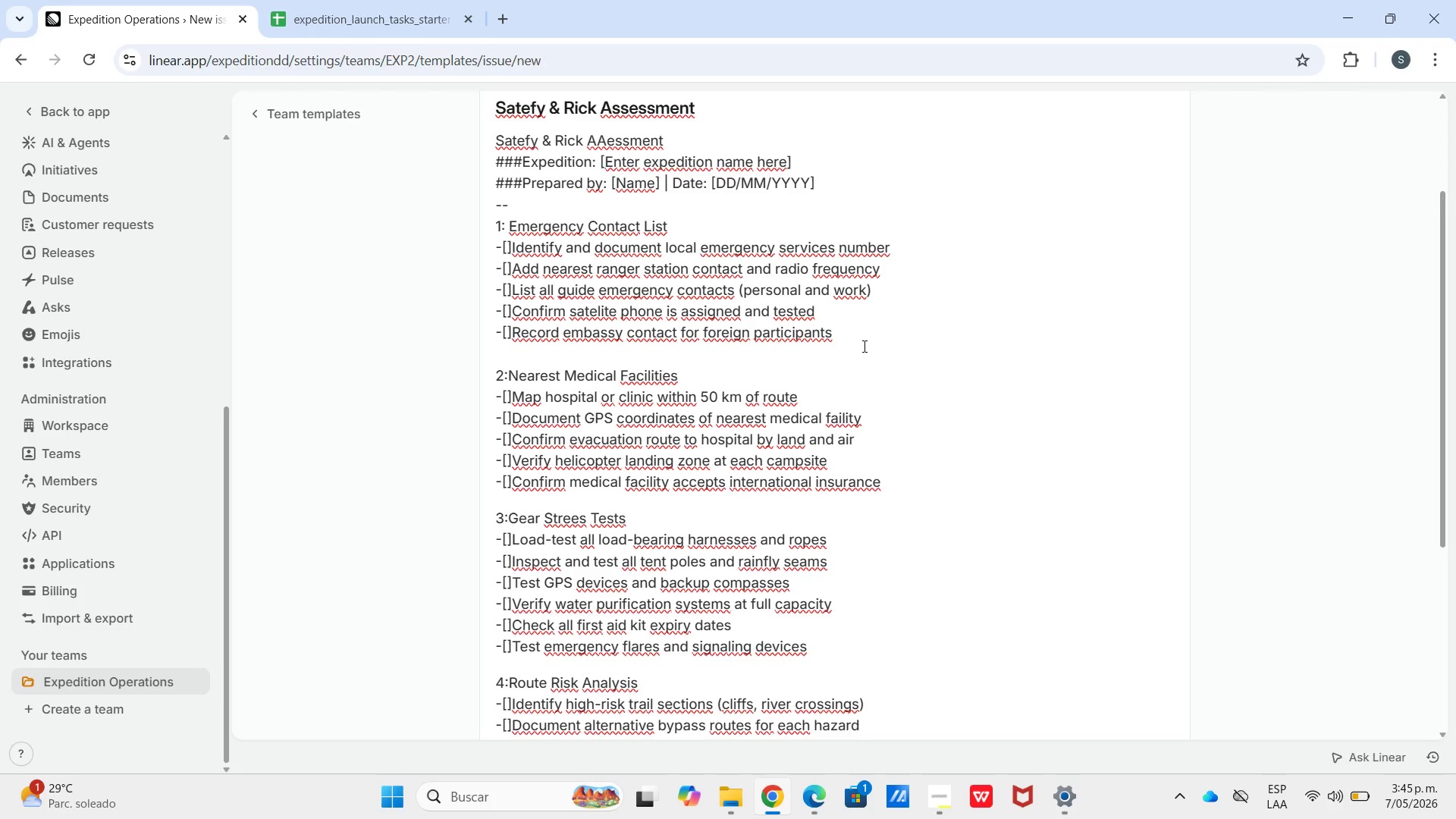 
key(Shift+Enter)
 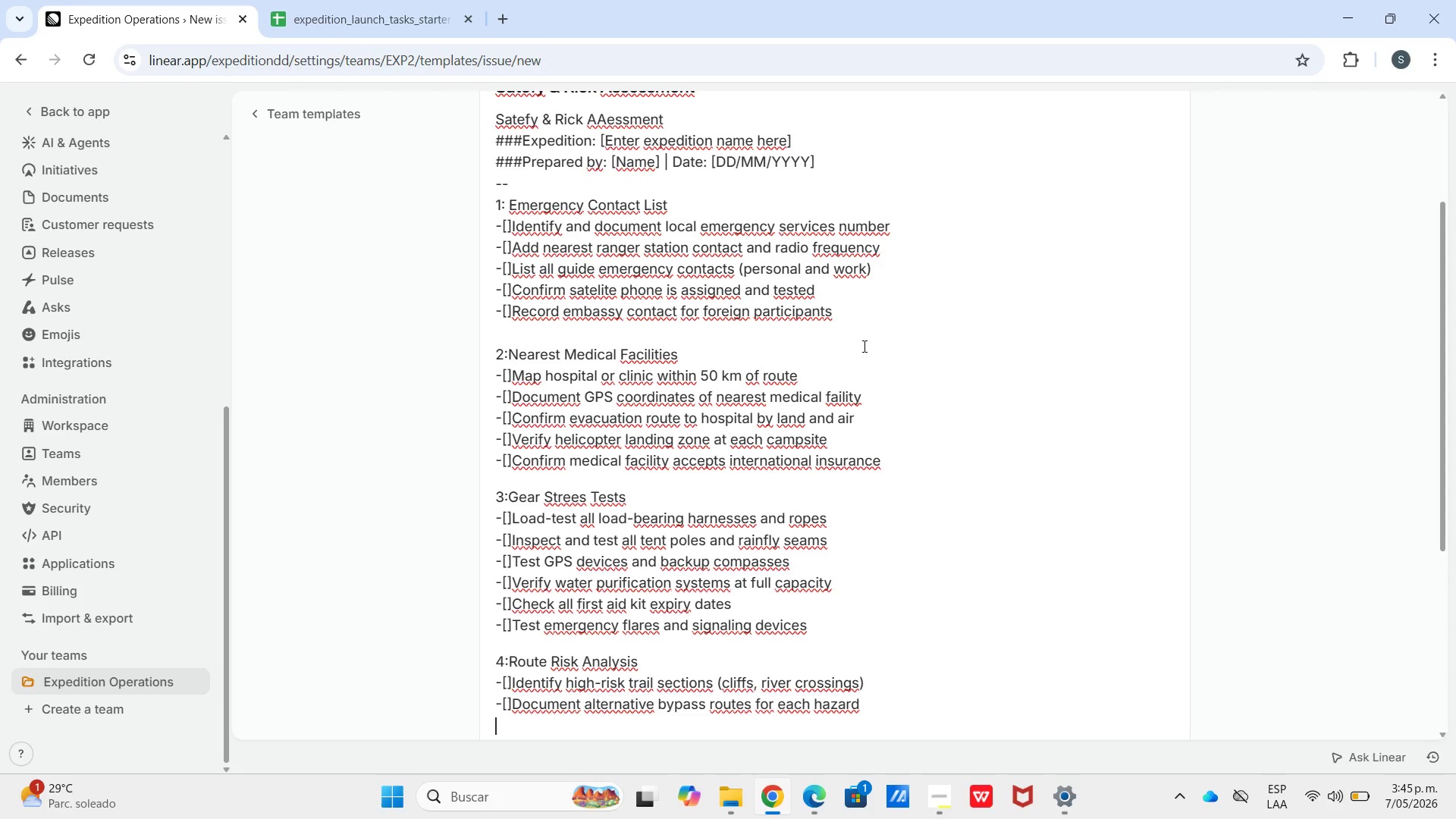 
type(-"?Review wa)
key(Backspace)
type(eather rik)
key(Backspace)
type(sk windiw)
key(Backspace)
key(Backspace)
type(own)
key(Backspace)
key(Backspace)
type(w for expeditions)
key(Backspace)
type( dates)
 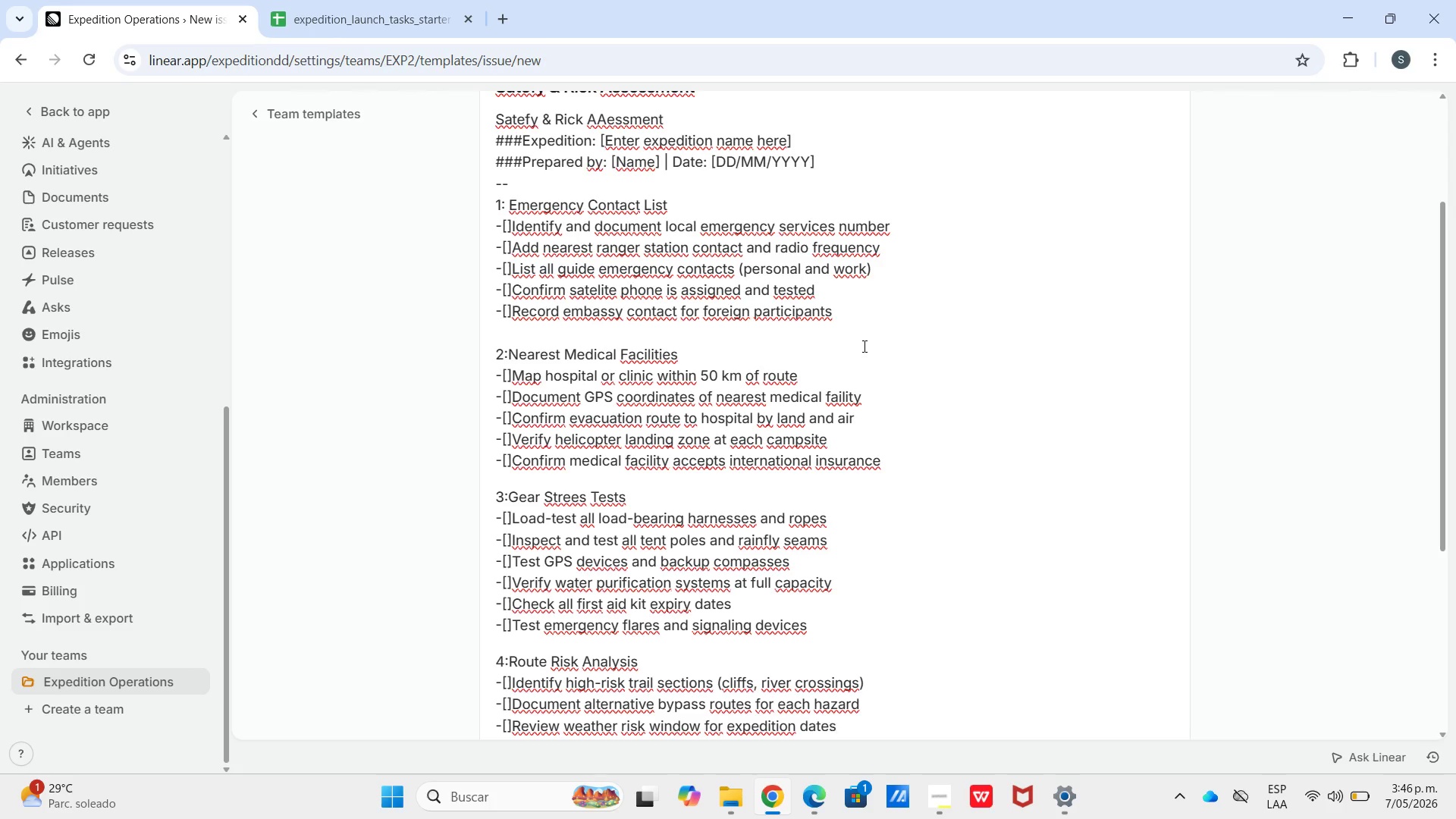 
key(Shift+Enter)
 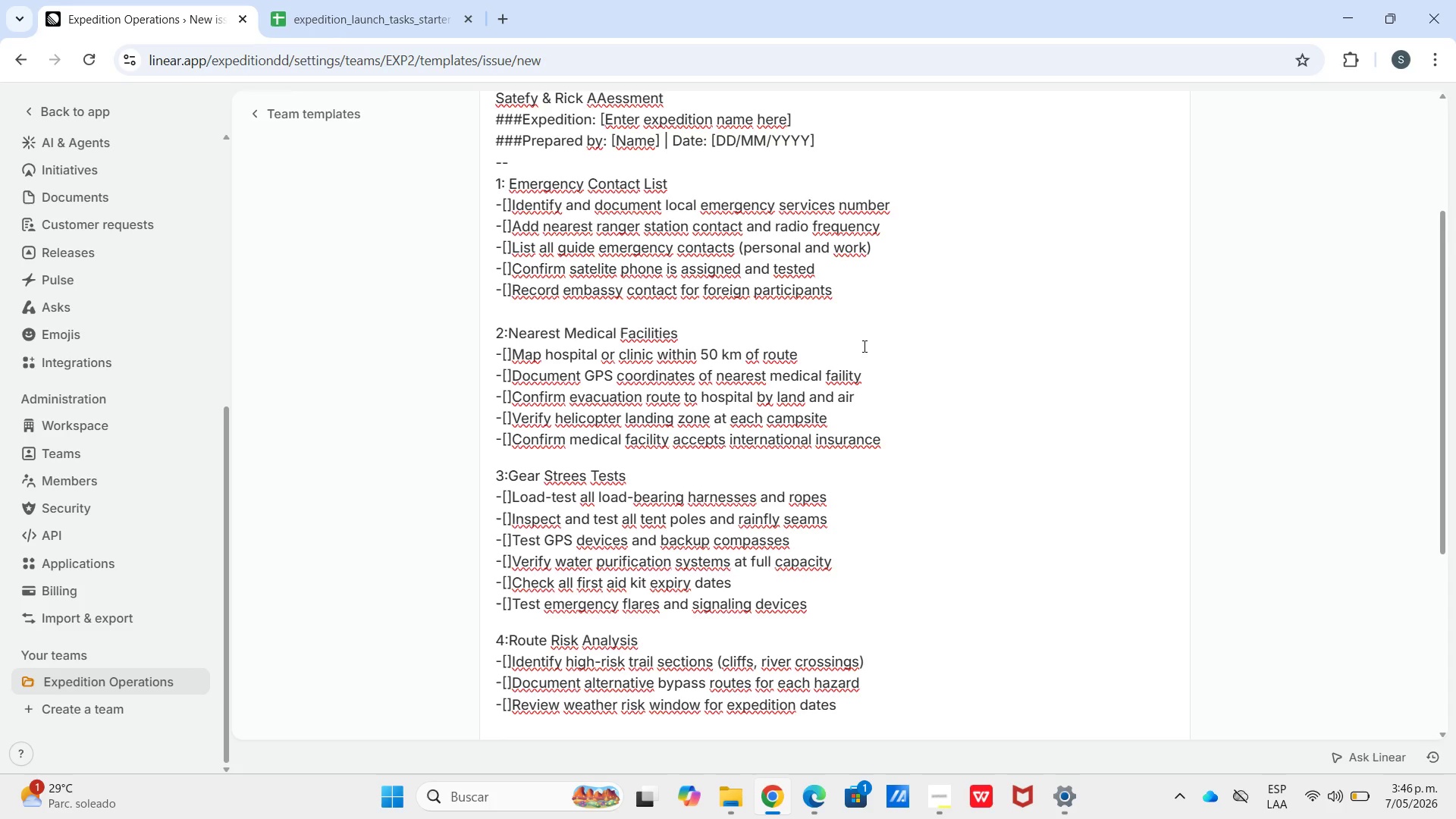 
type(-"?Assess wildfile)
key(Backspace)
key(Backspace)
key(Backspace)
key(Backspace)
type(life encounter risk per sector)
 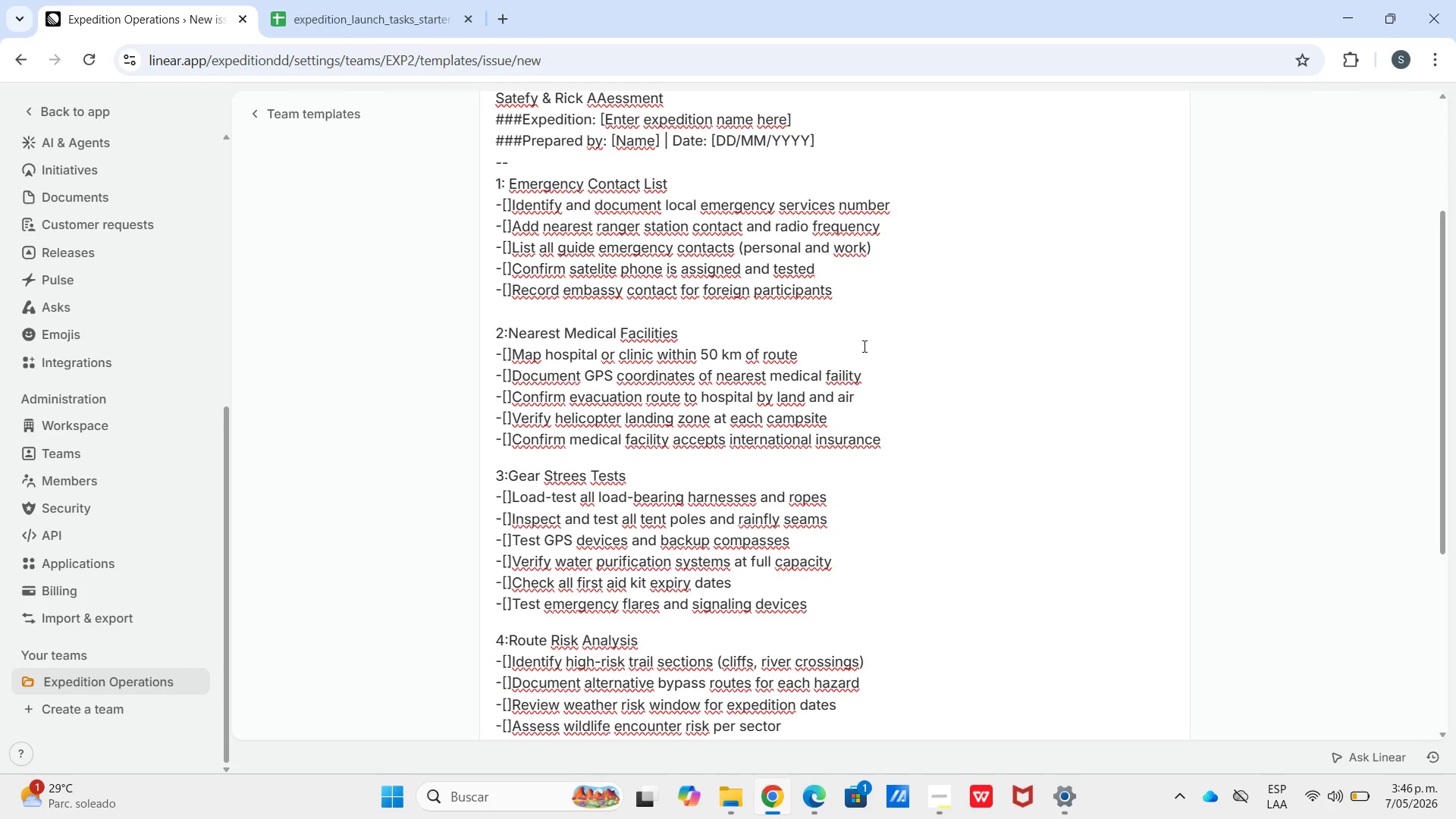 
key(Enter)
 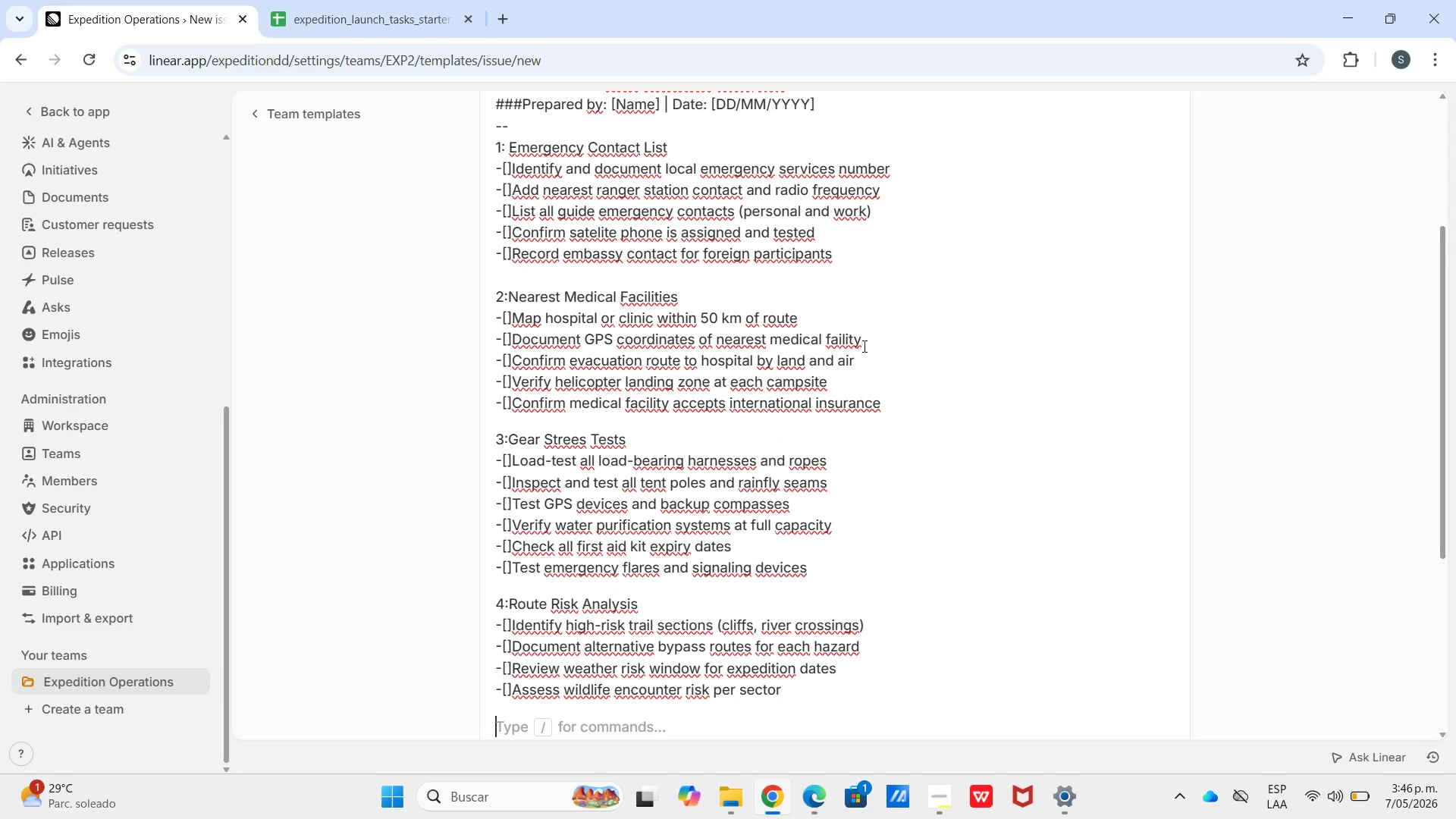 
type(5-Sign )
key(Backspace)
type(_)
key(Backspace)
type(-Off)
 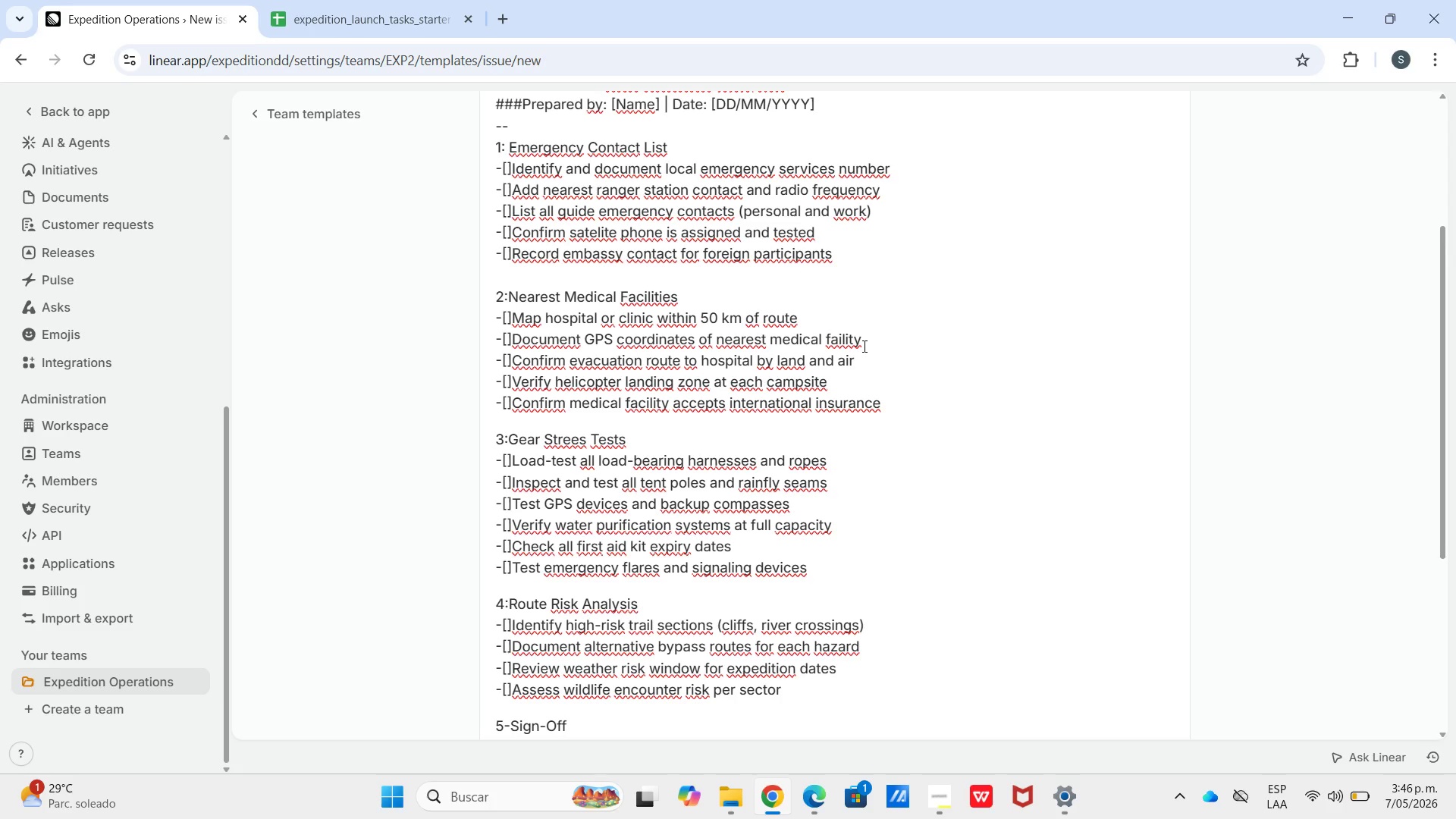 
key(Shift+Enter)
 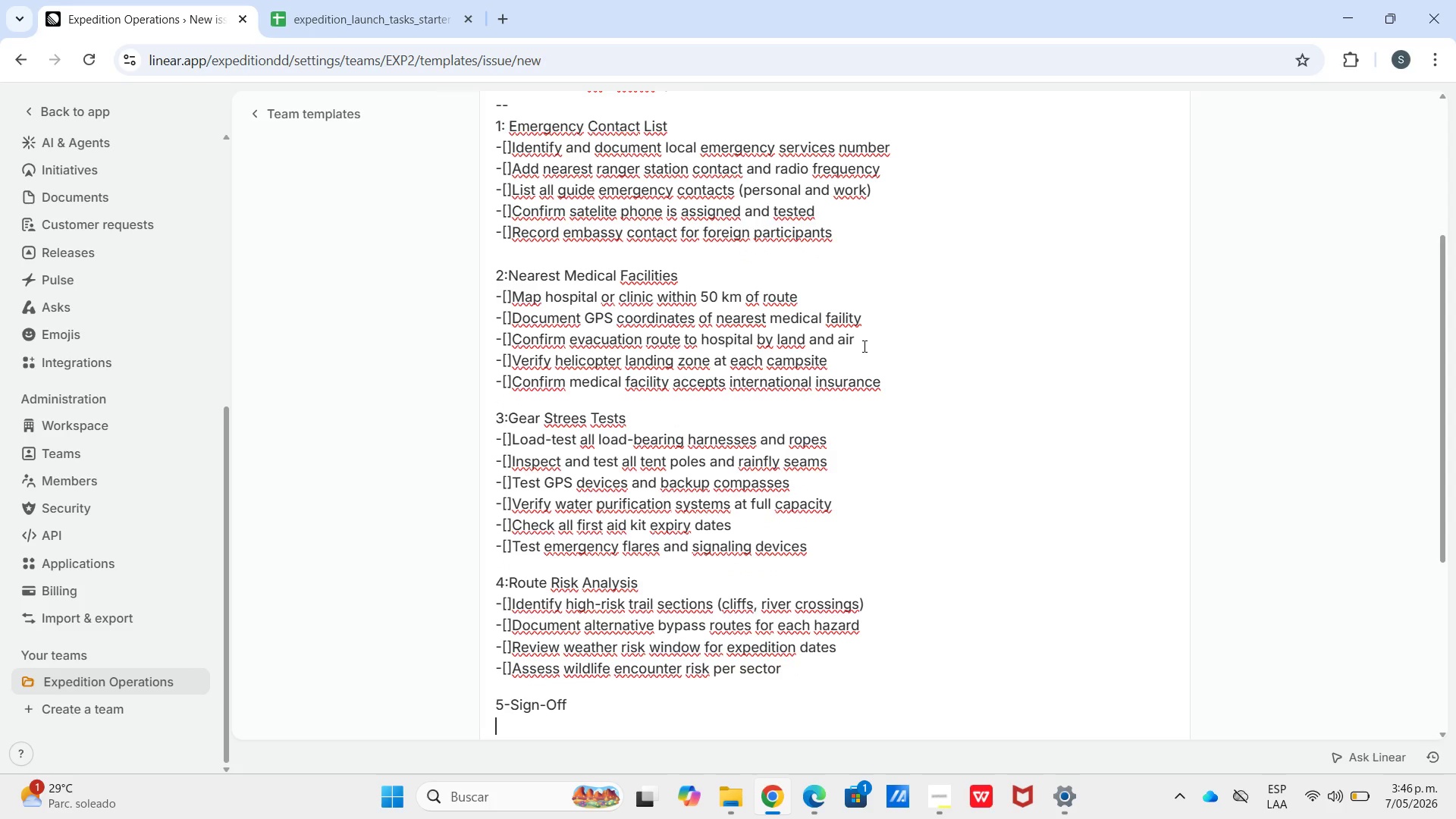 
type(-"?Risk assessment rre)
key(Backspace)
key(Backspace)
type(eviewd by)
 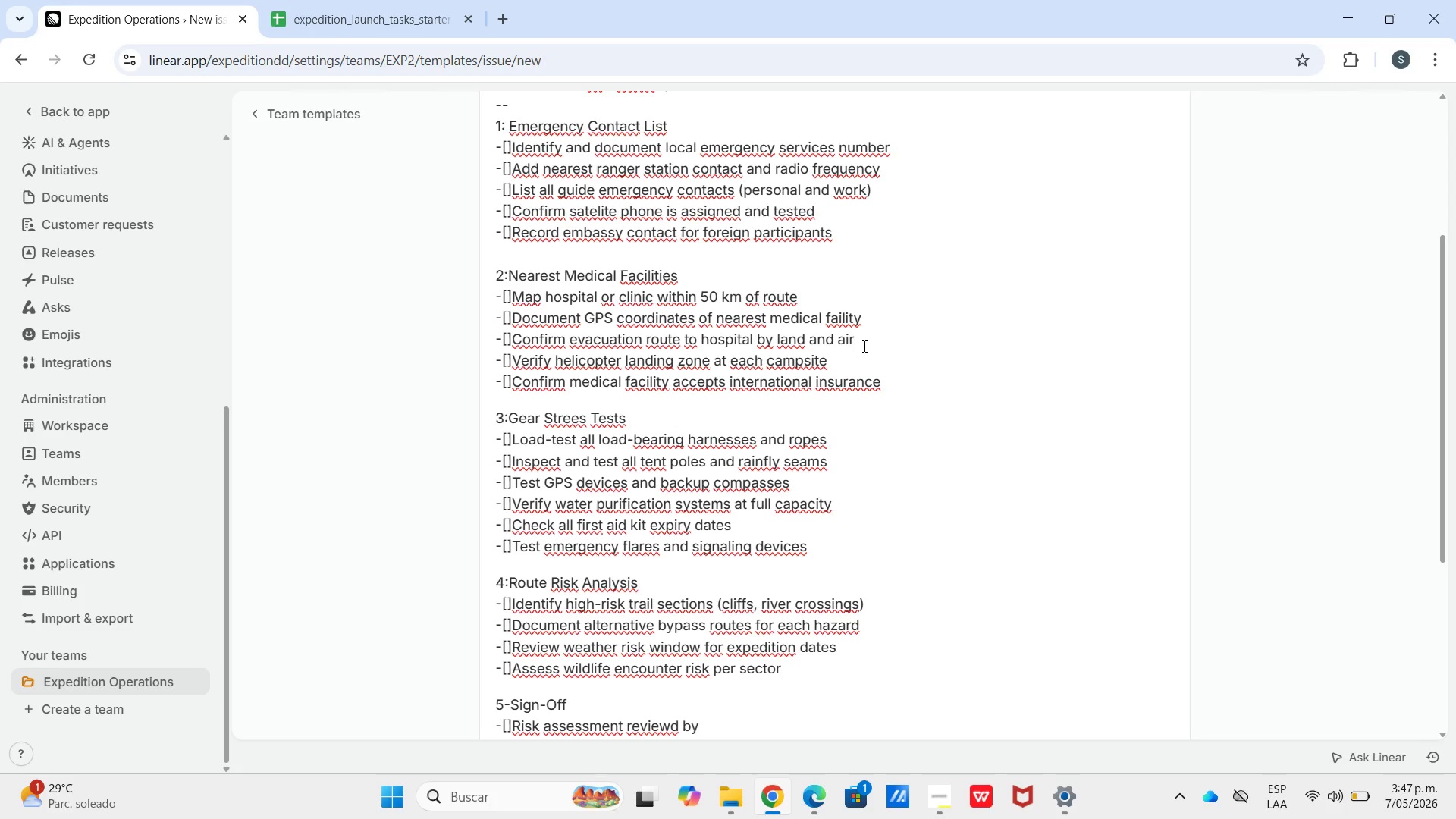 
key(ArrowLeft)
 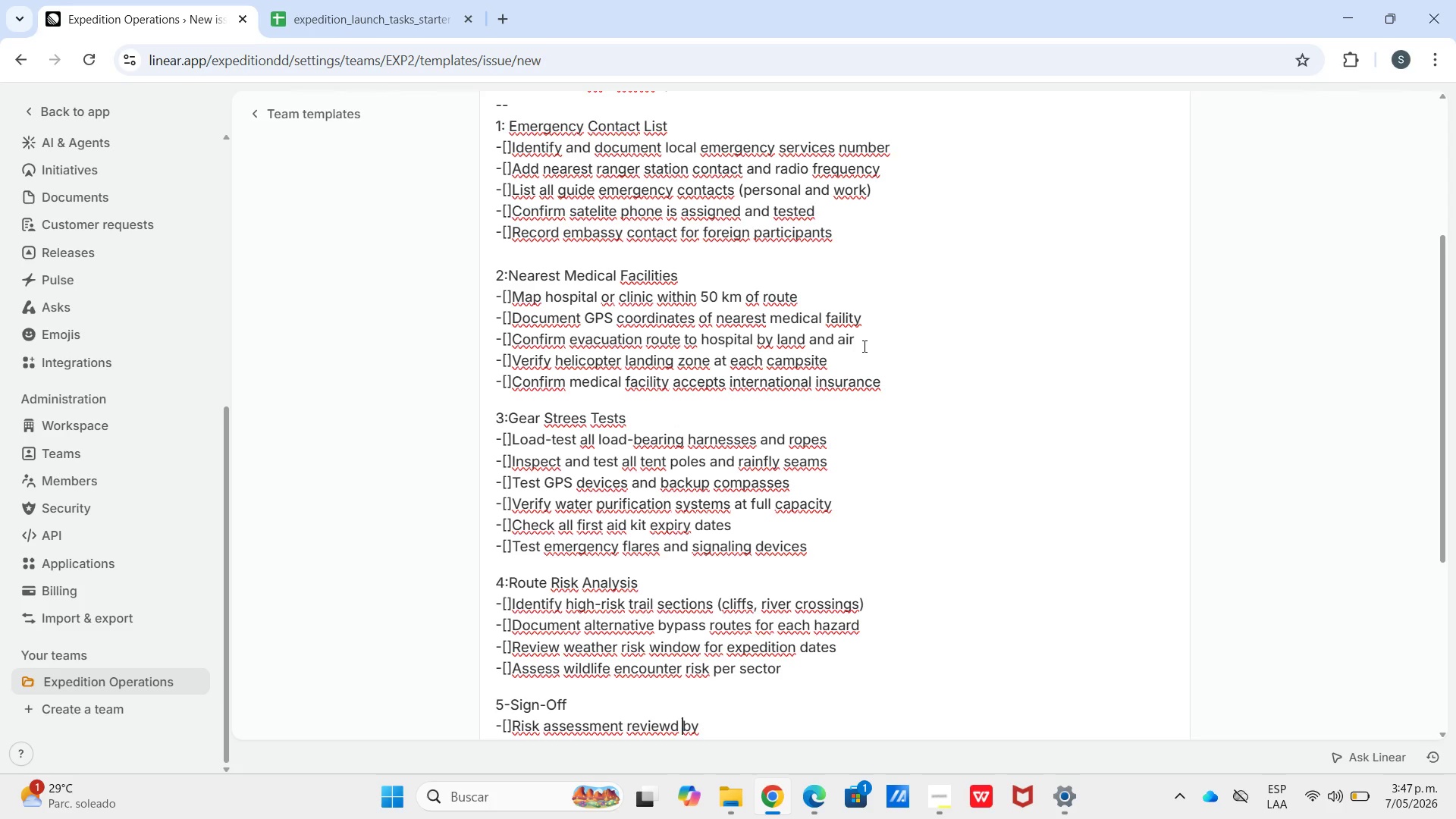 
key(ArrowLeft)
 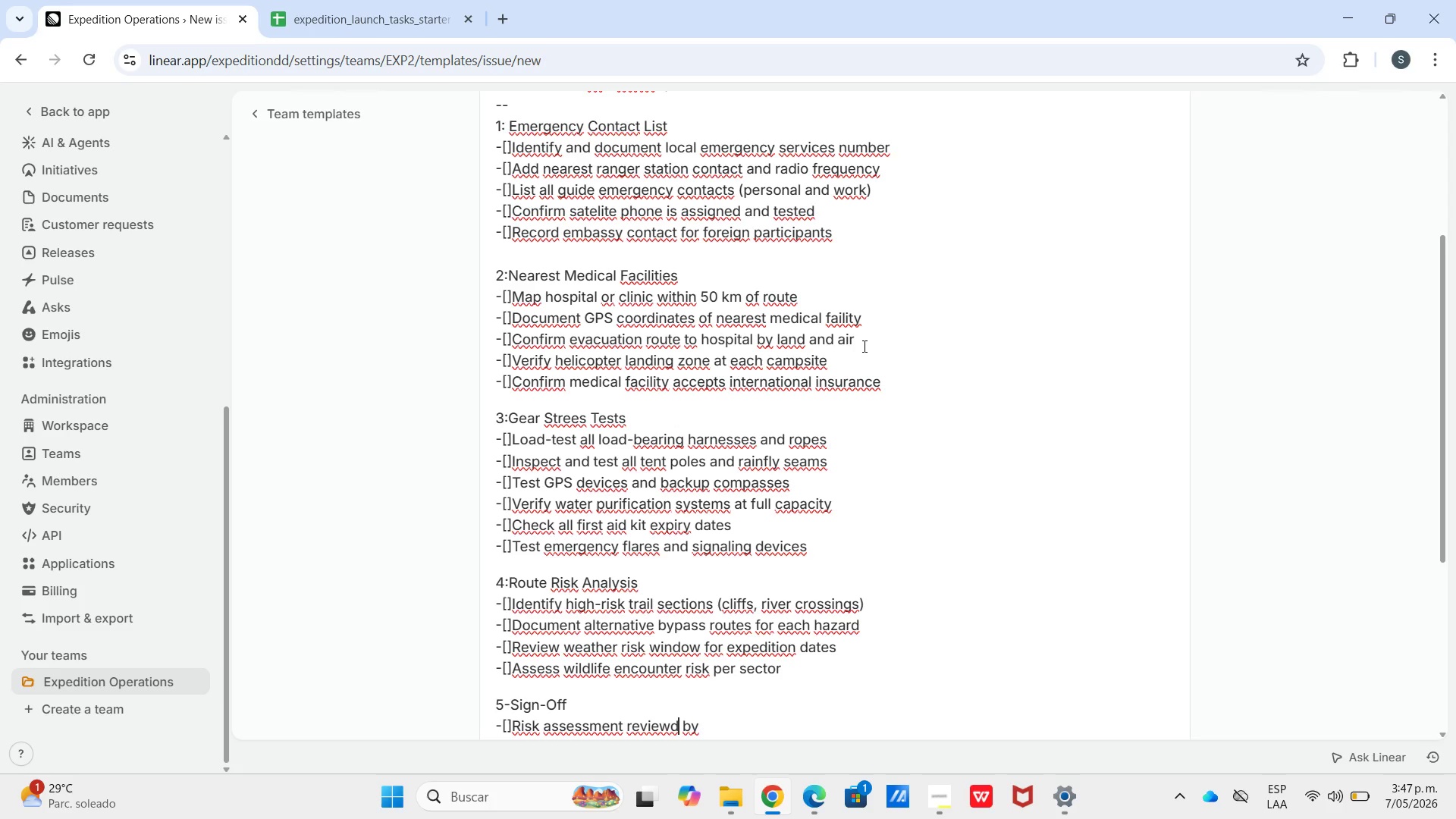 
key(ArrowLeft)
 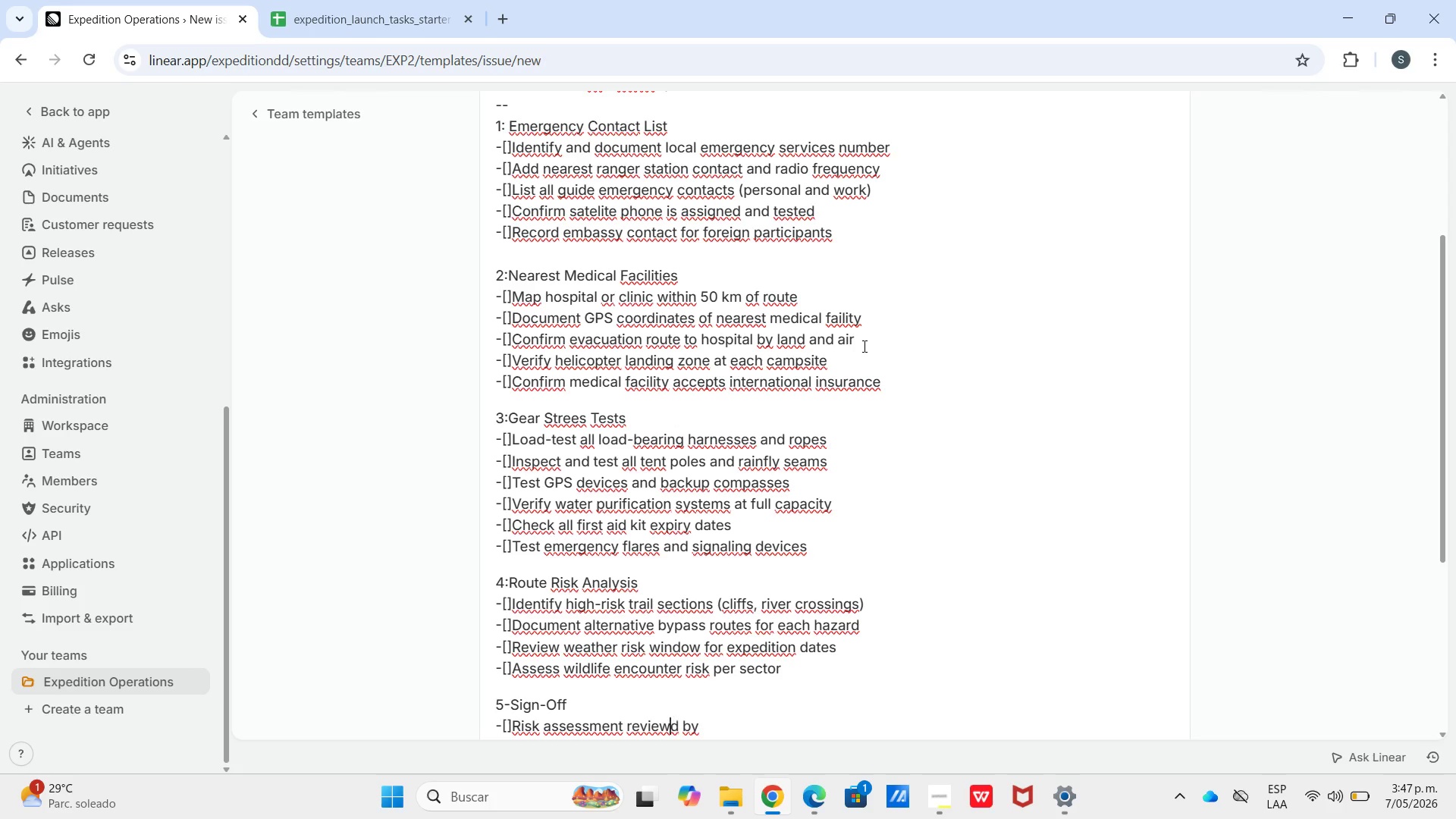 
key(ArrowLeft)
 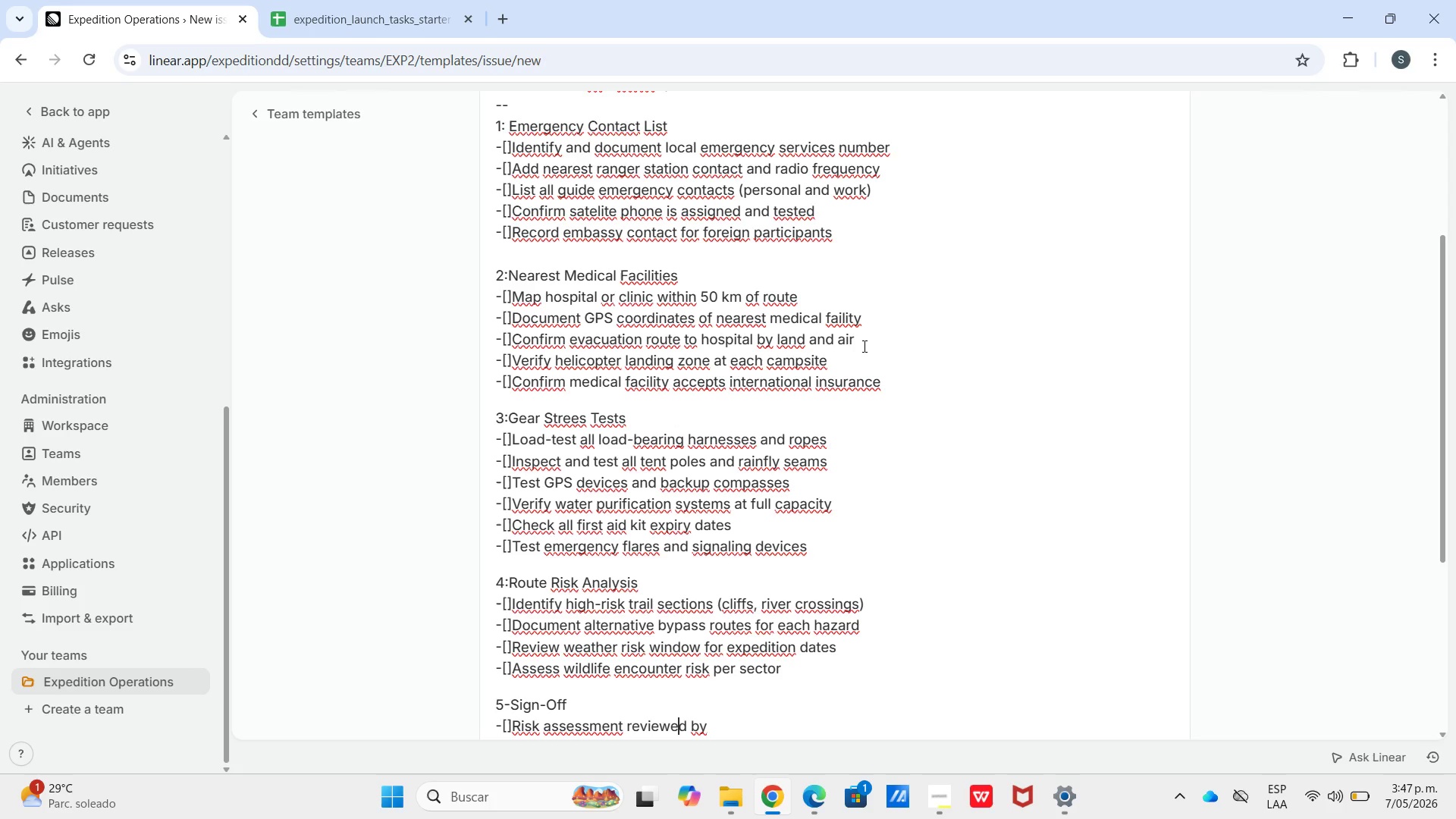 
key(E)
 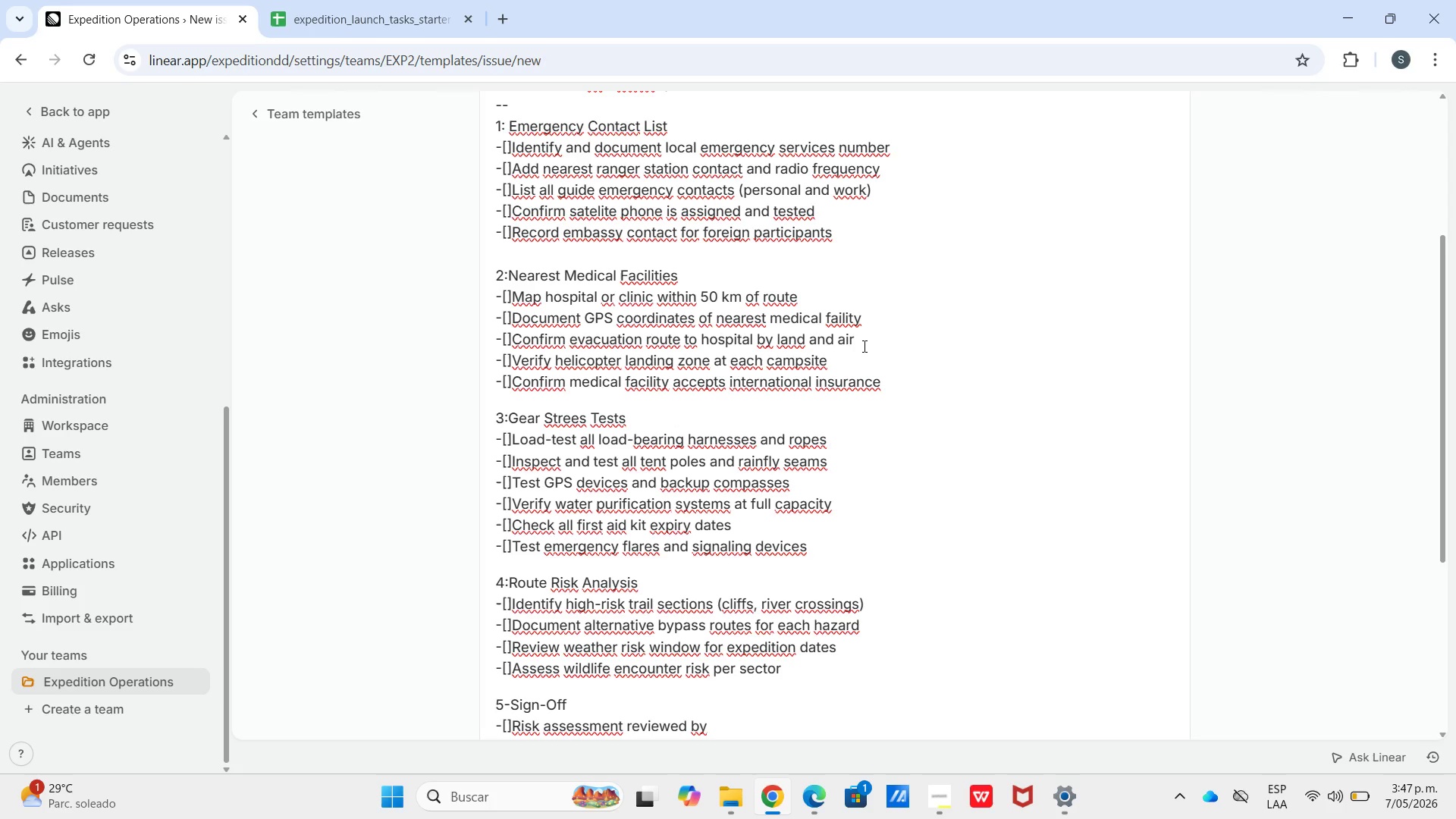 
key(ArrowRight)
 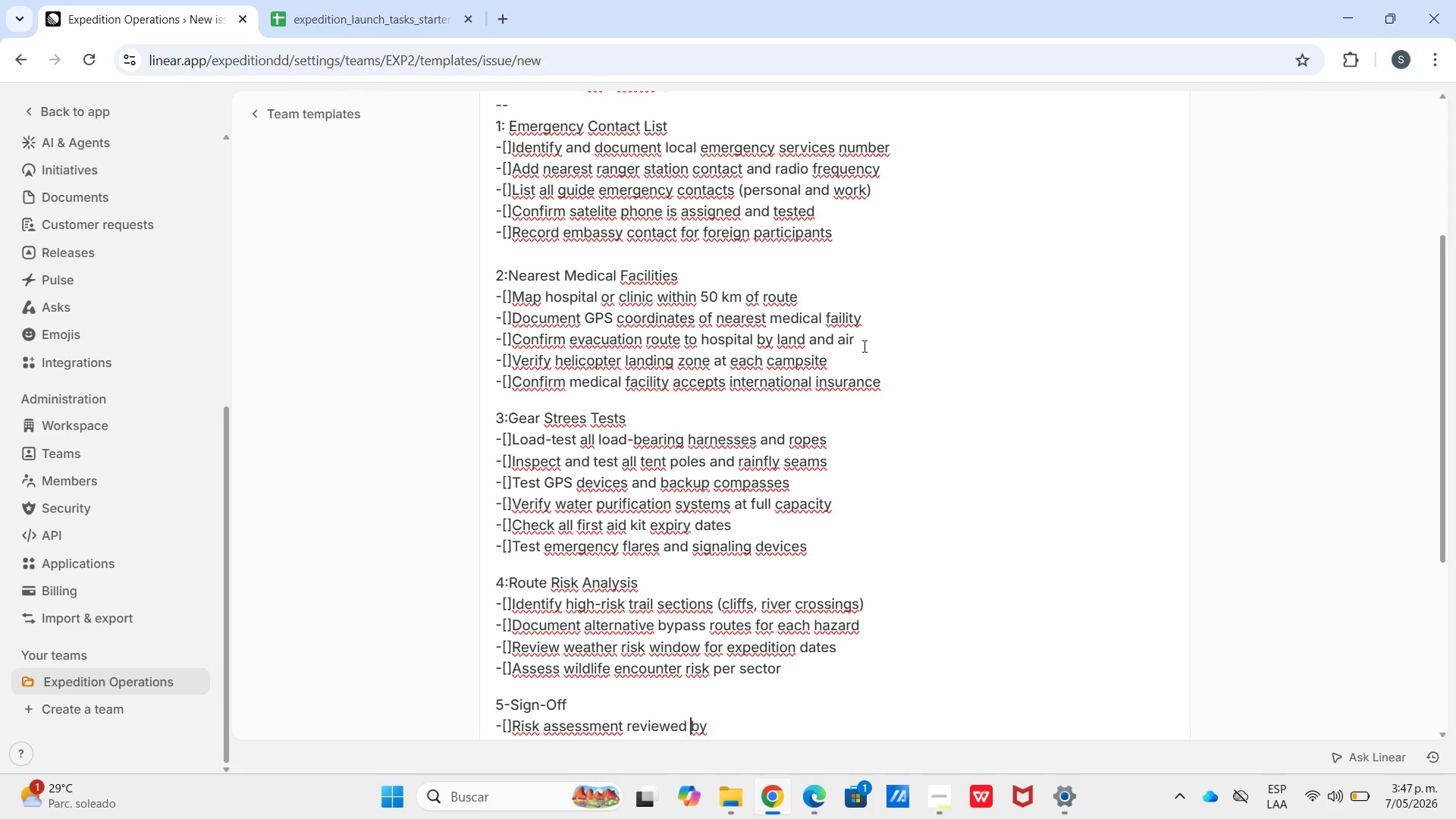 
key(ArrowRight)
 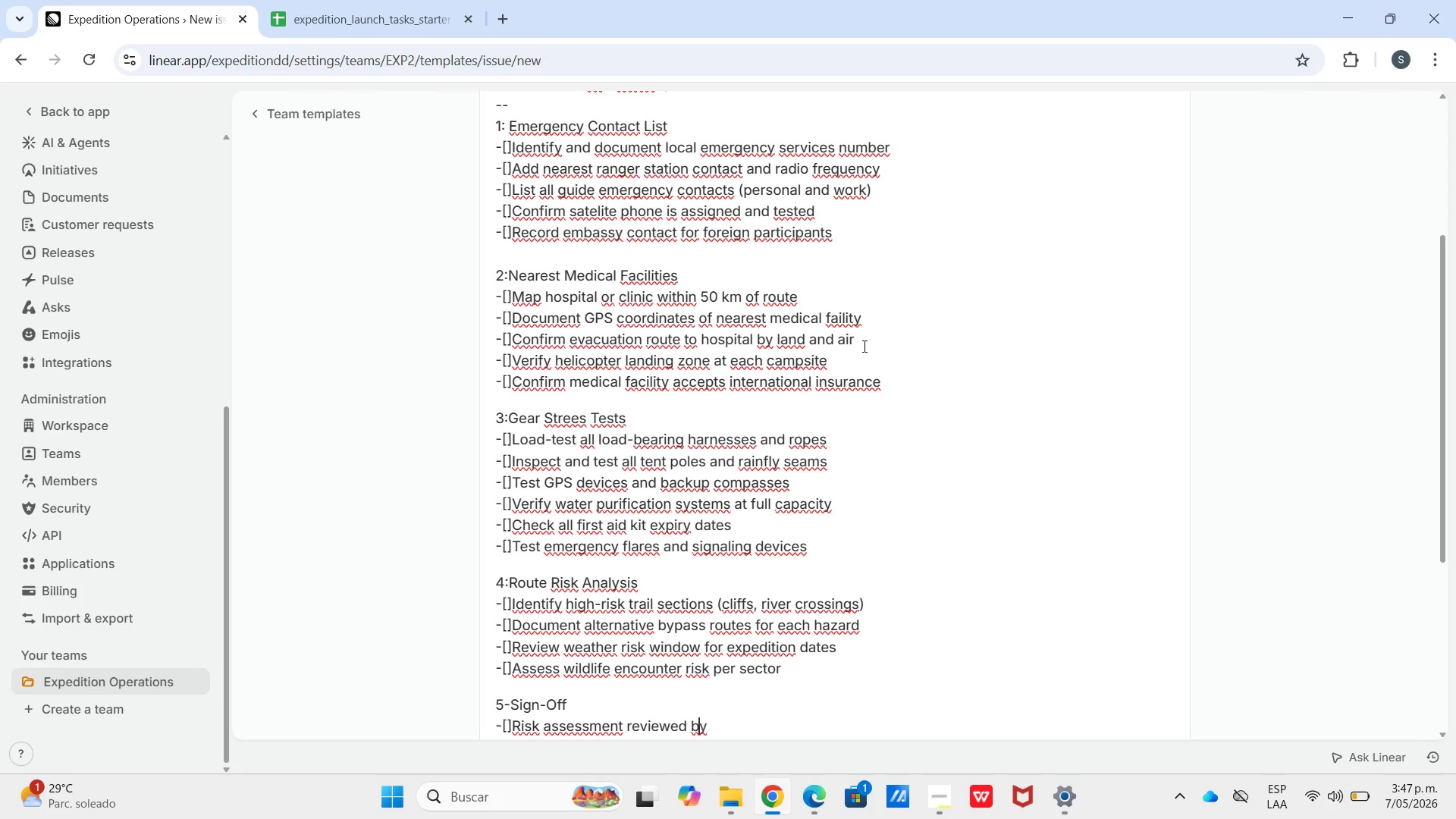 
key(ArrowRight)
 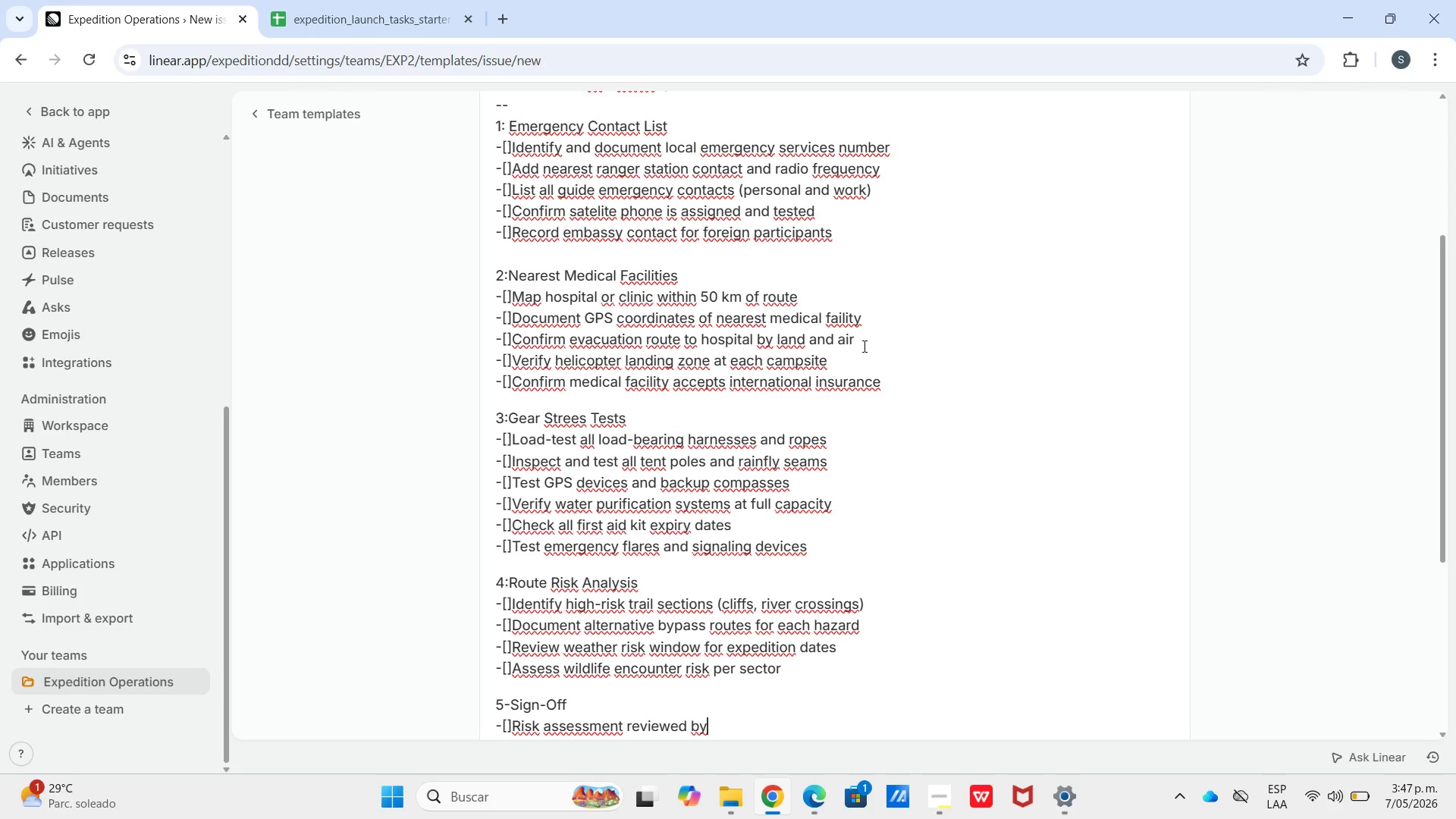 
key(ArrowRight)
 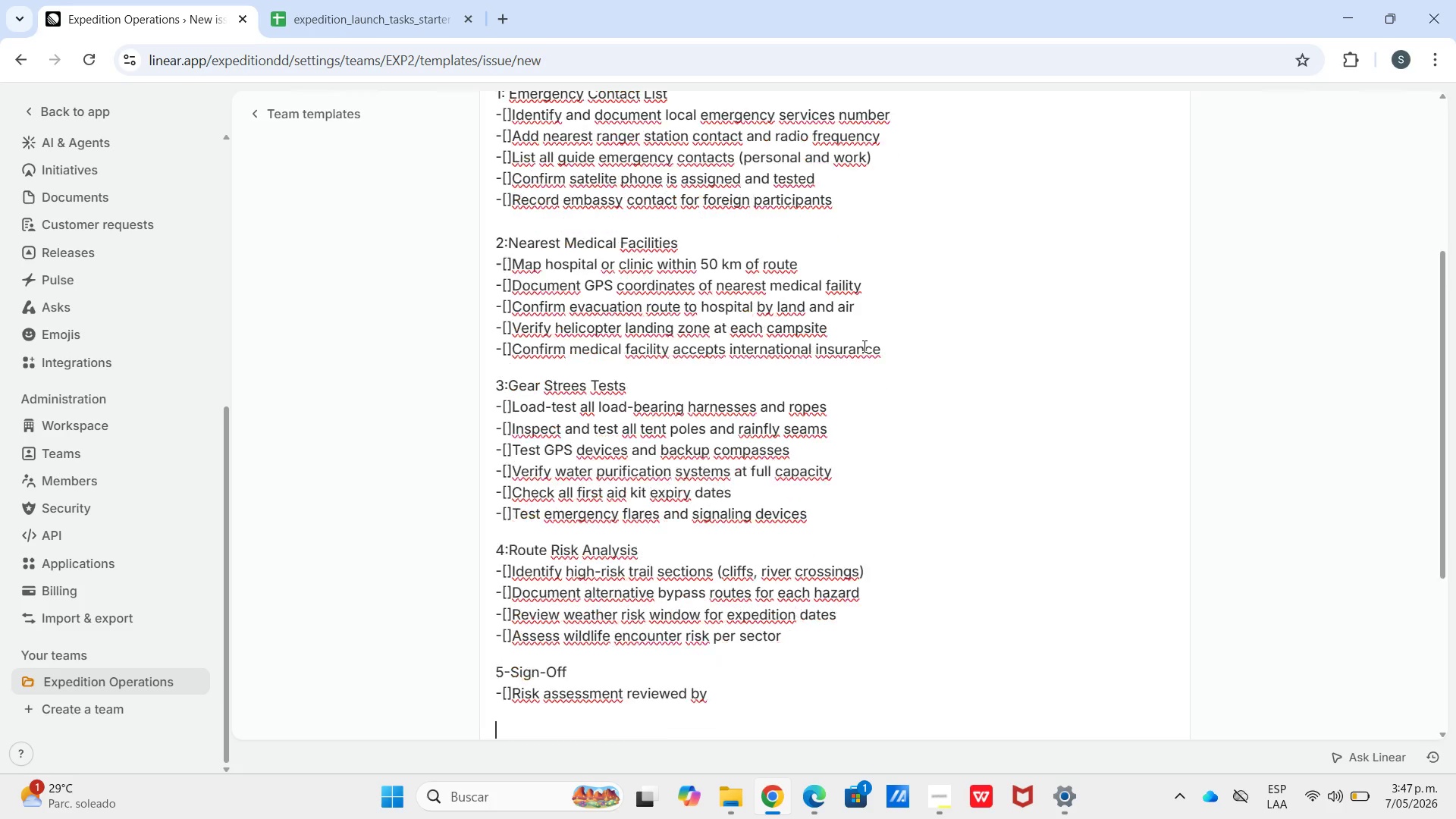 
key(ArrowRight)
 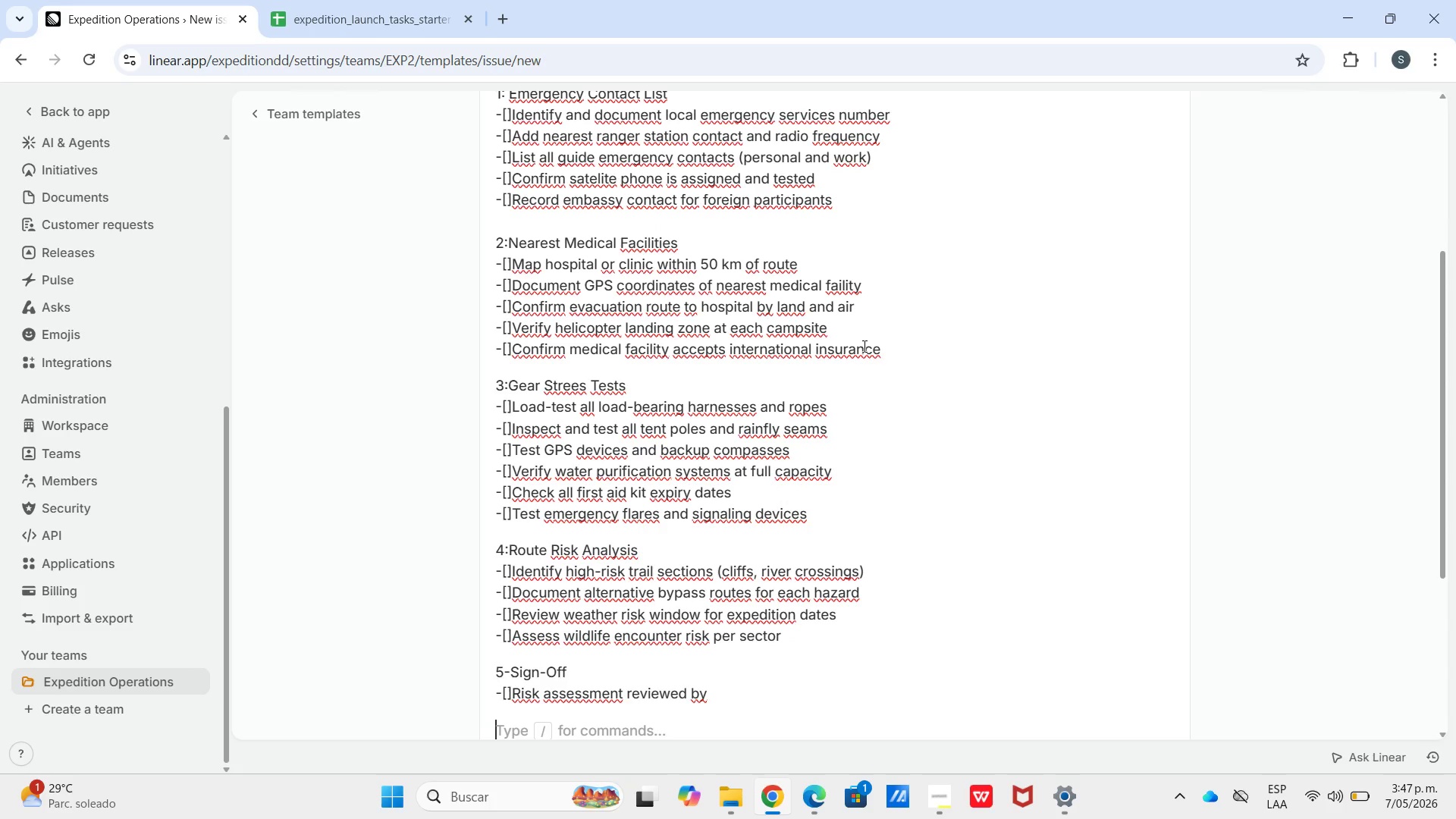 
key(ArrowLeft)
 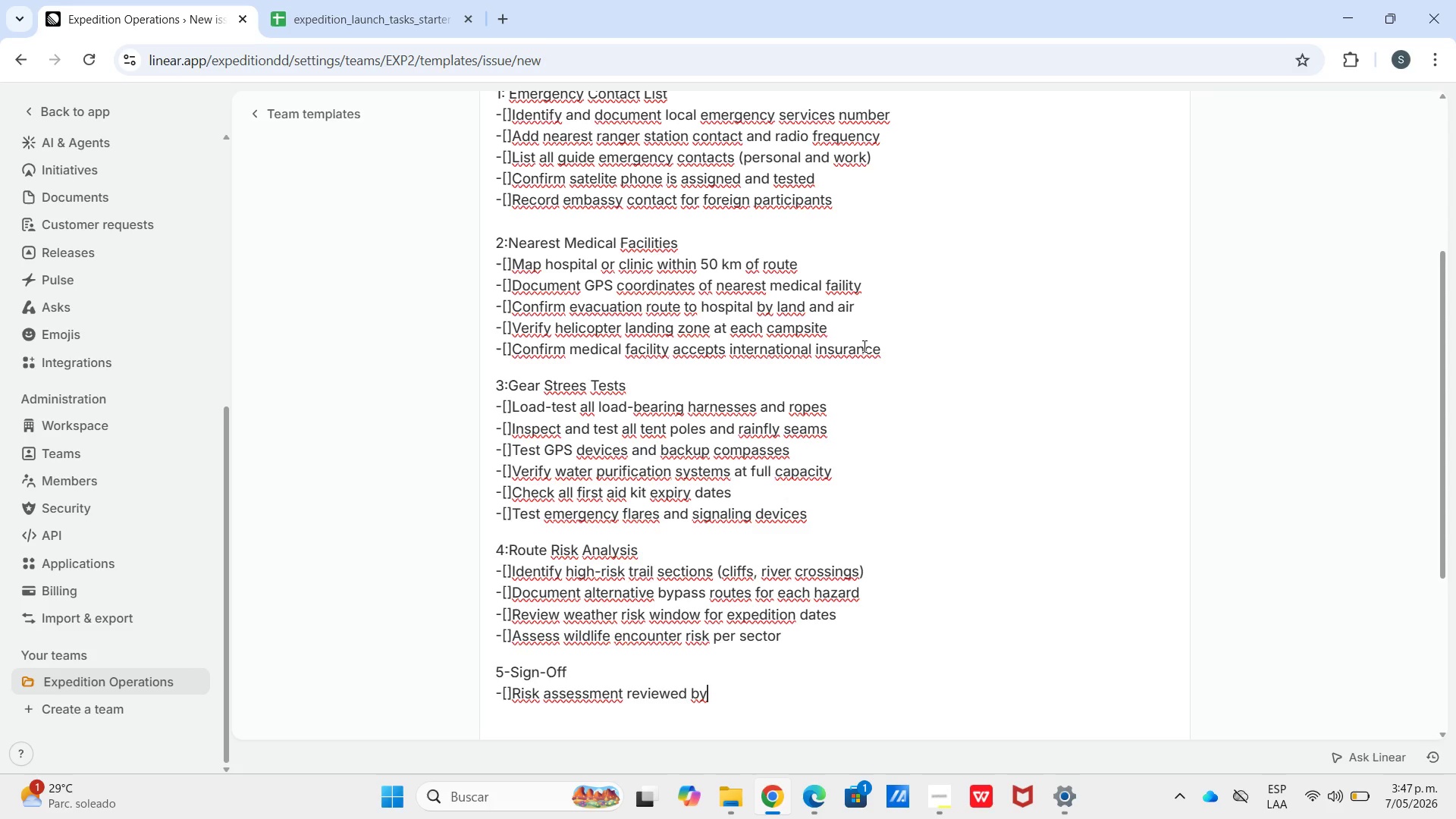 
type( Team Lead)
 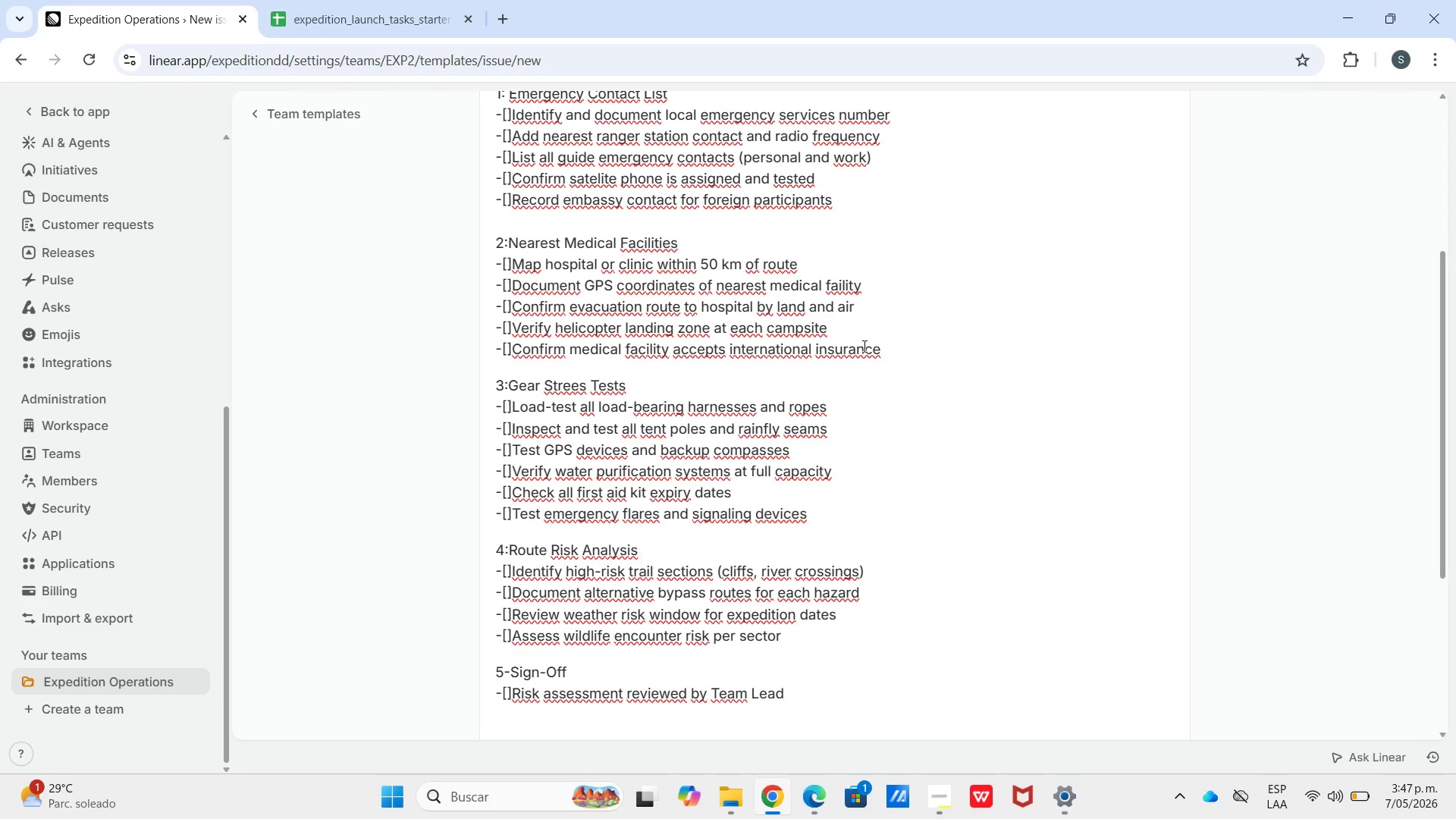 
key(Shift+Enter)
 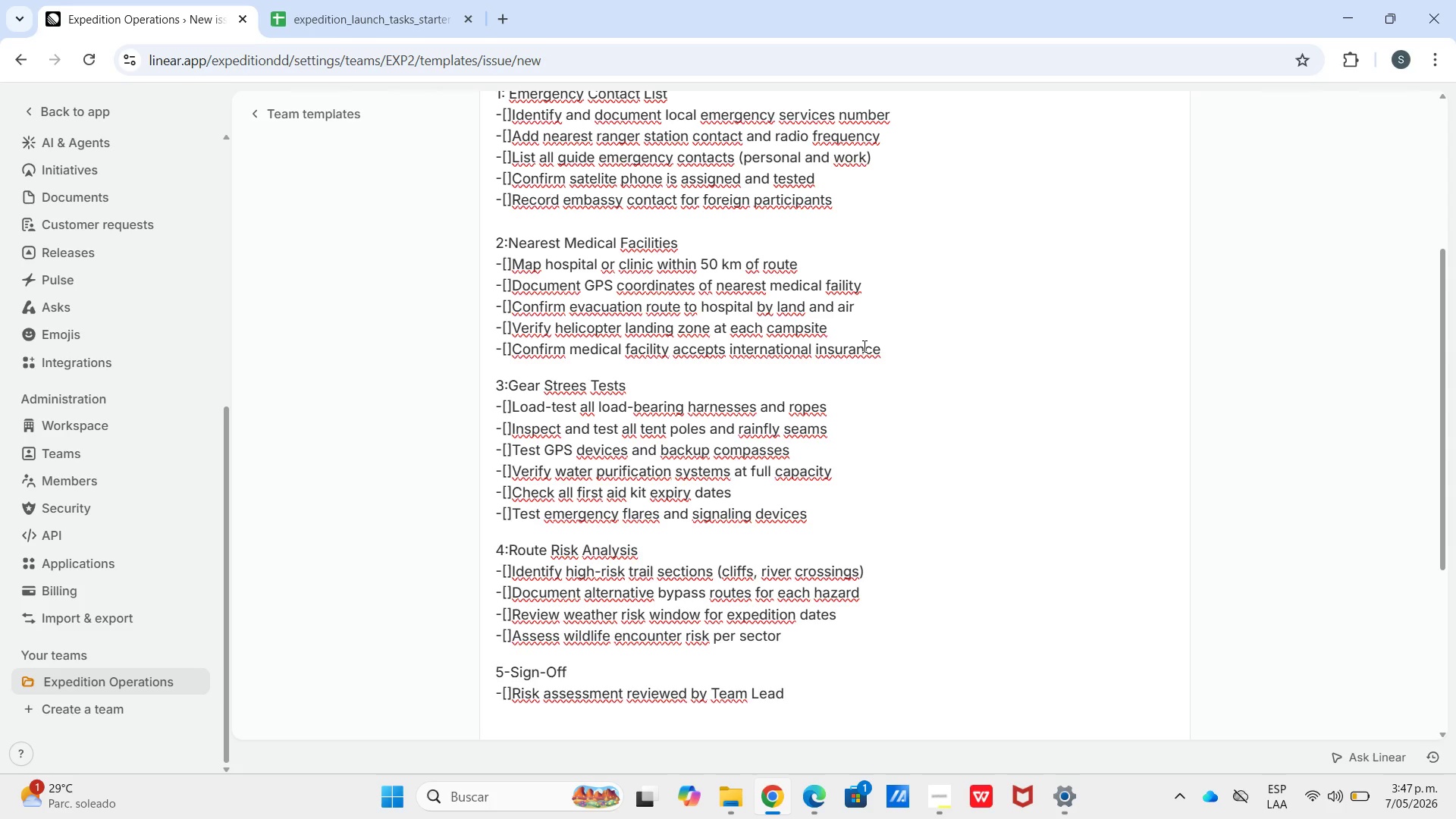 
type(-"?Approved by safety OFf)
key(Backspace)
key(Backspace)
type(fficer)
 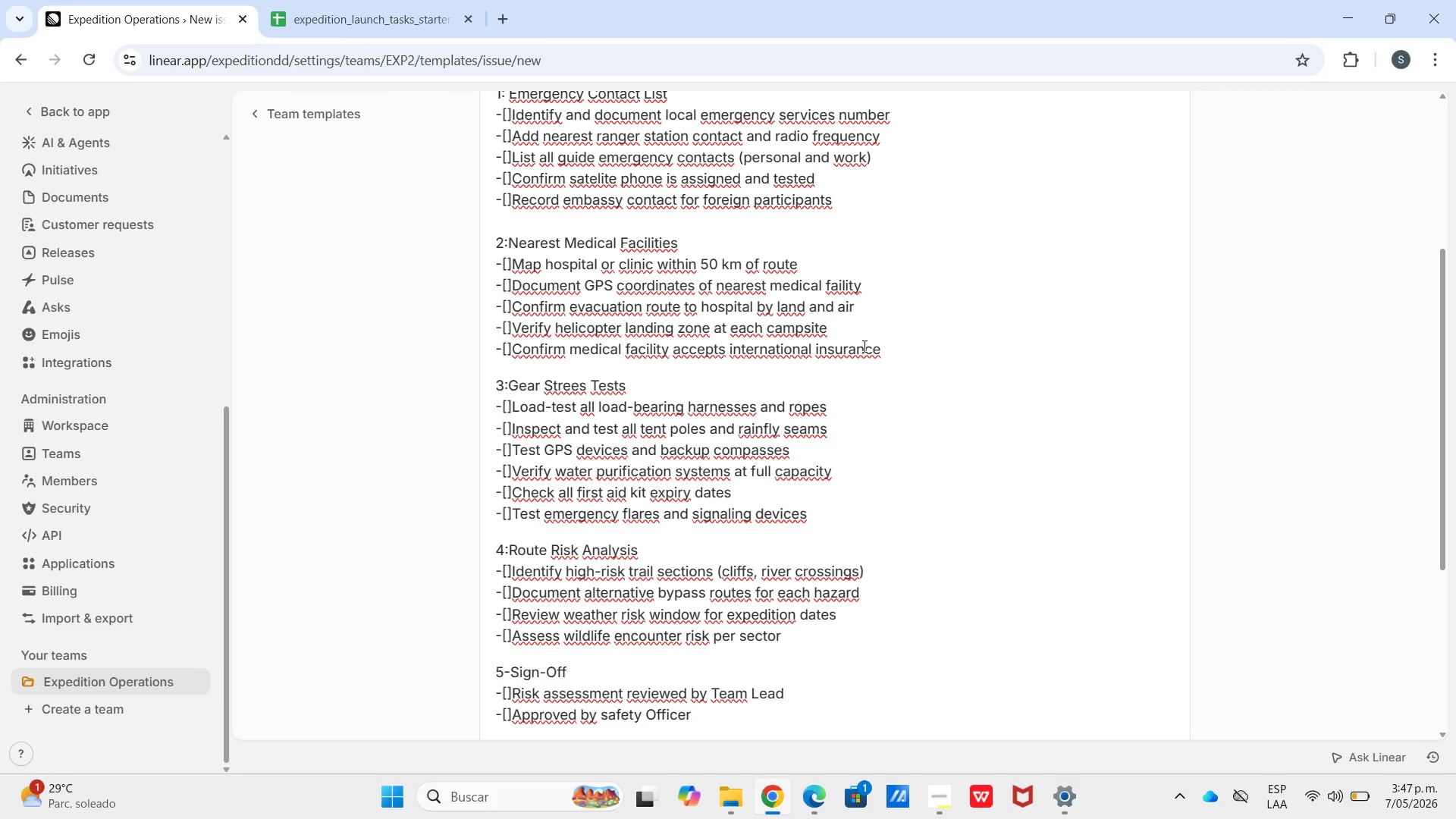 
key(ArrowLeft)
 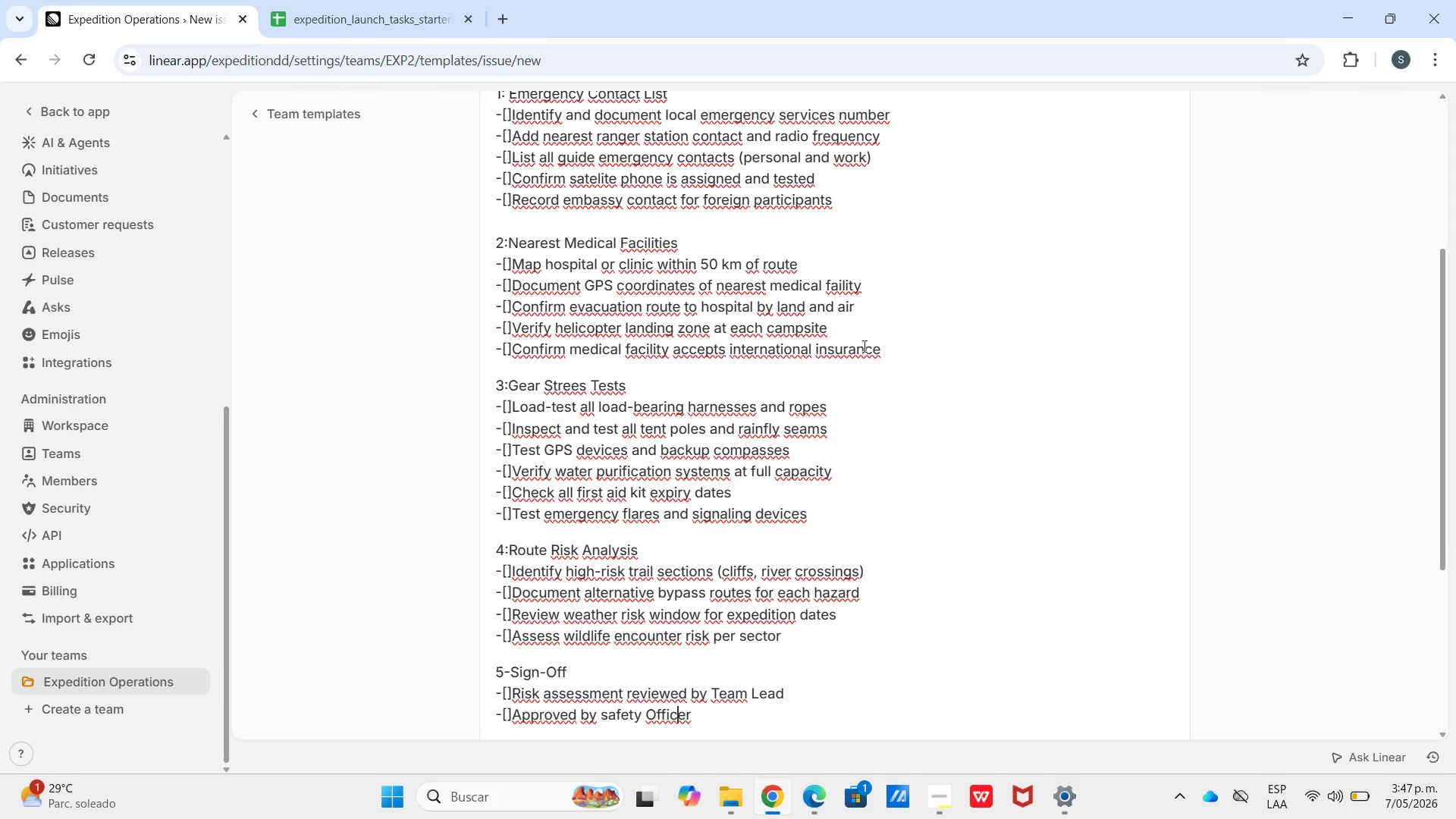 
key(ArrowLeft)
 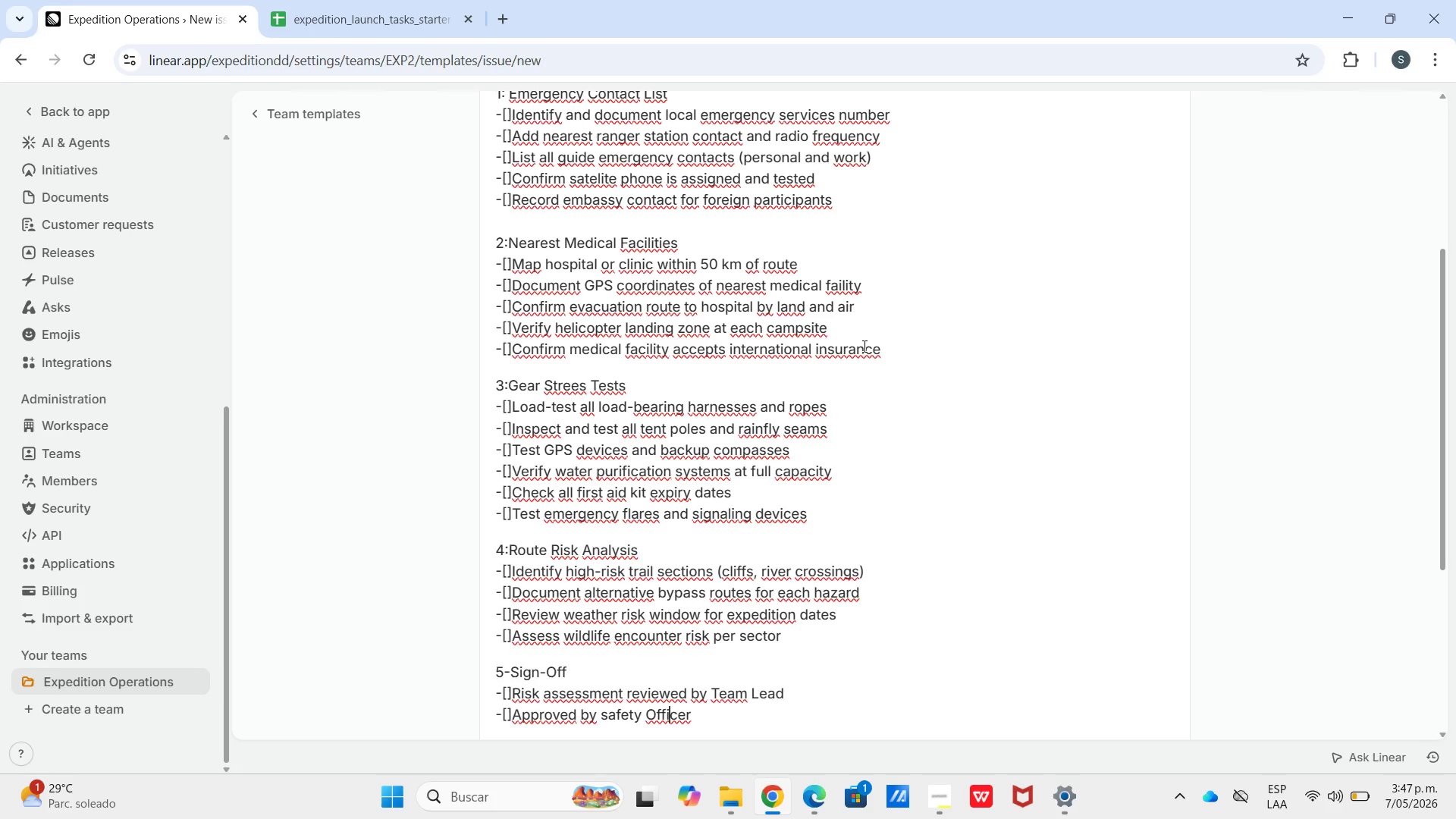 
key(ArrowLeft)
 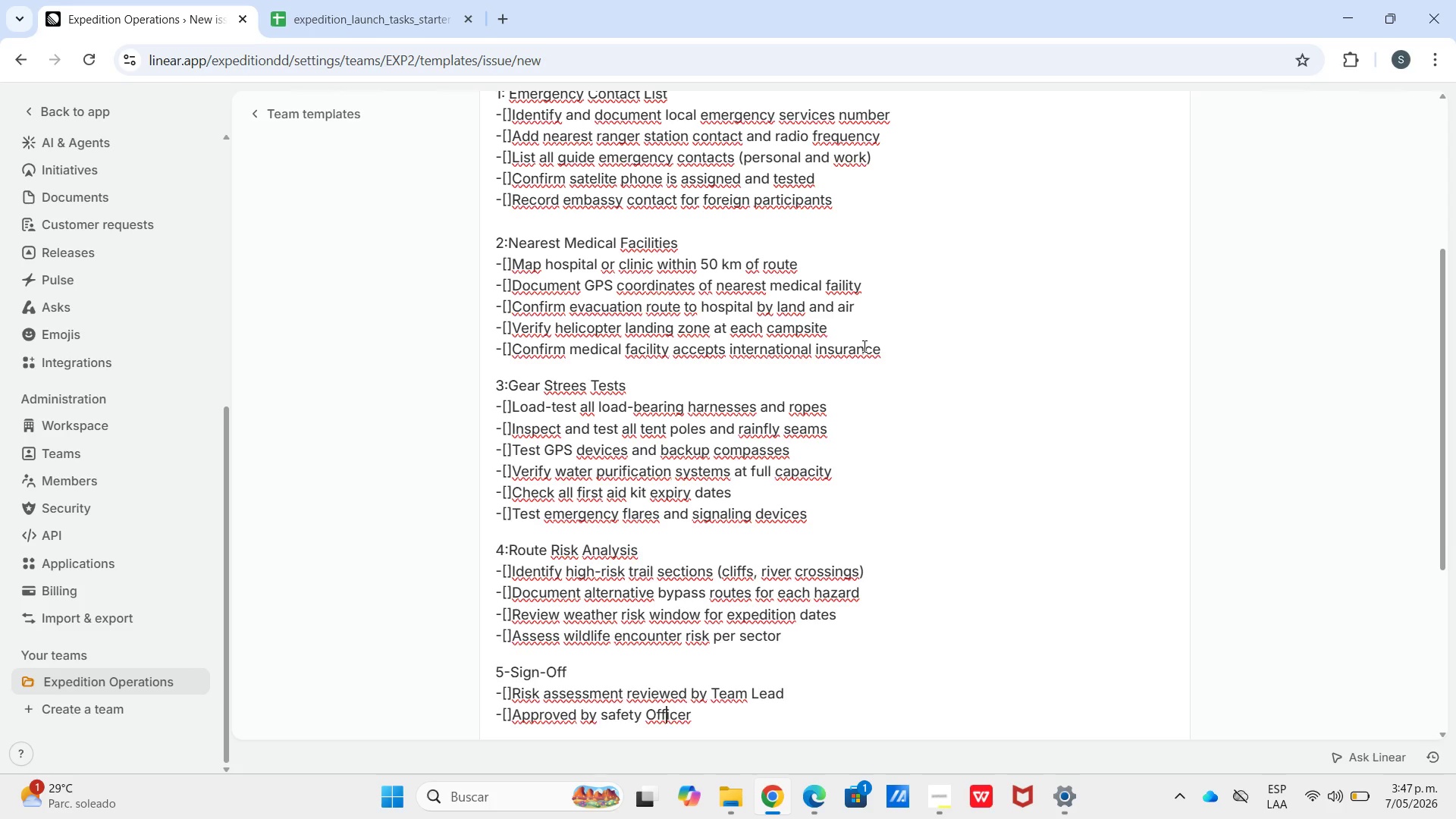 
key(ArrowLeft)
 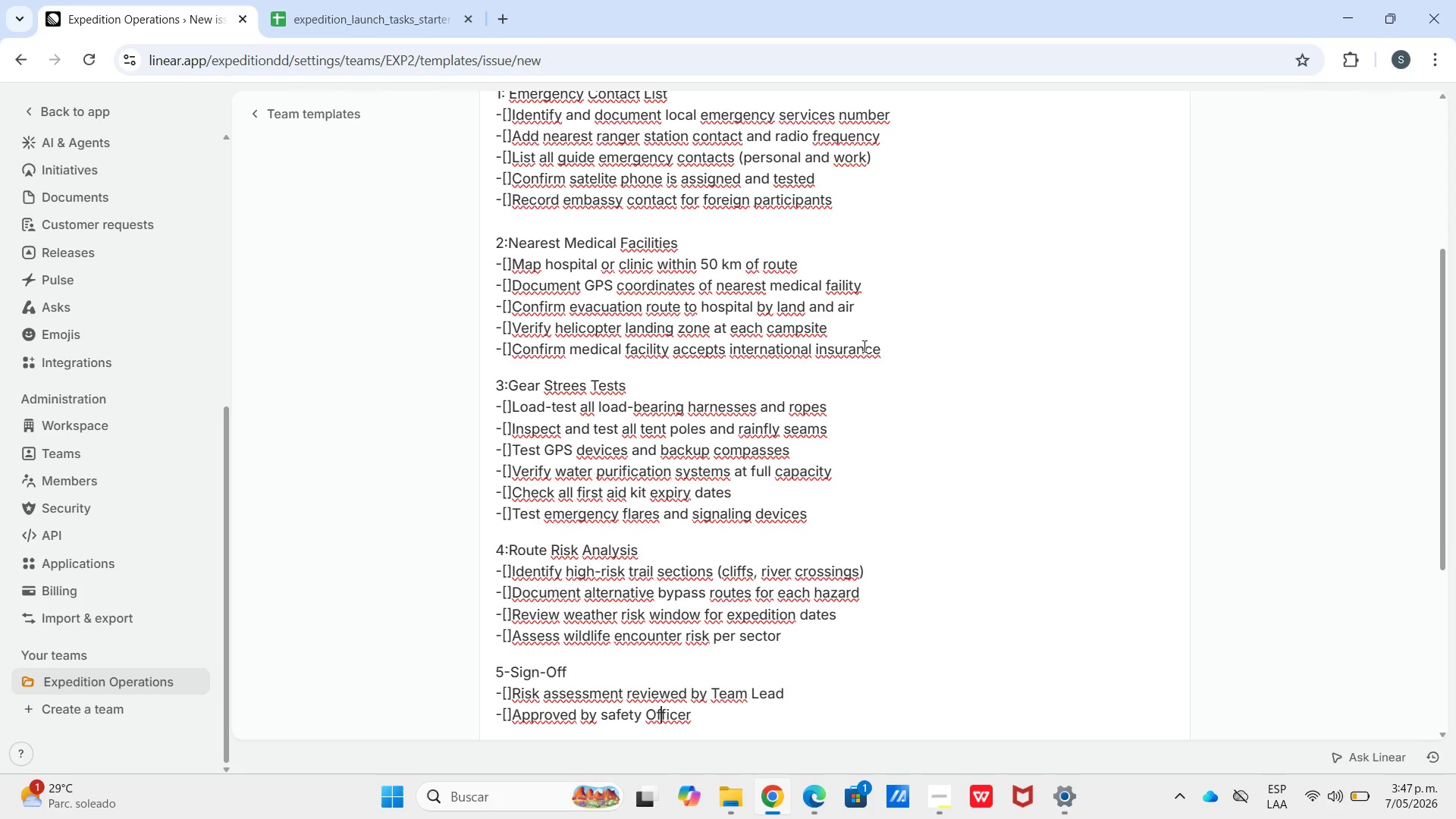 
key(ArrowLeft)
 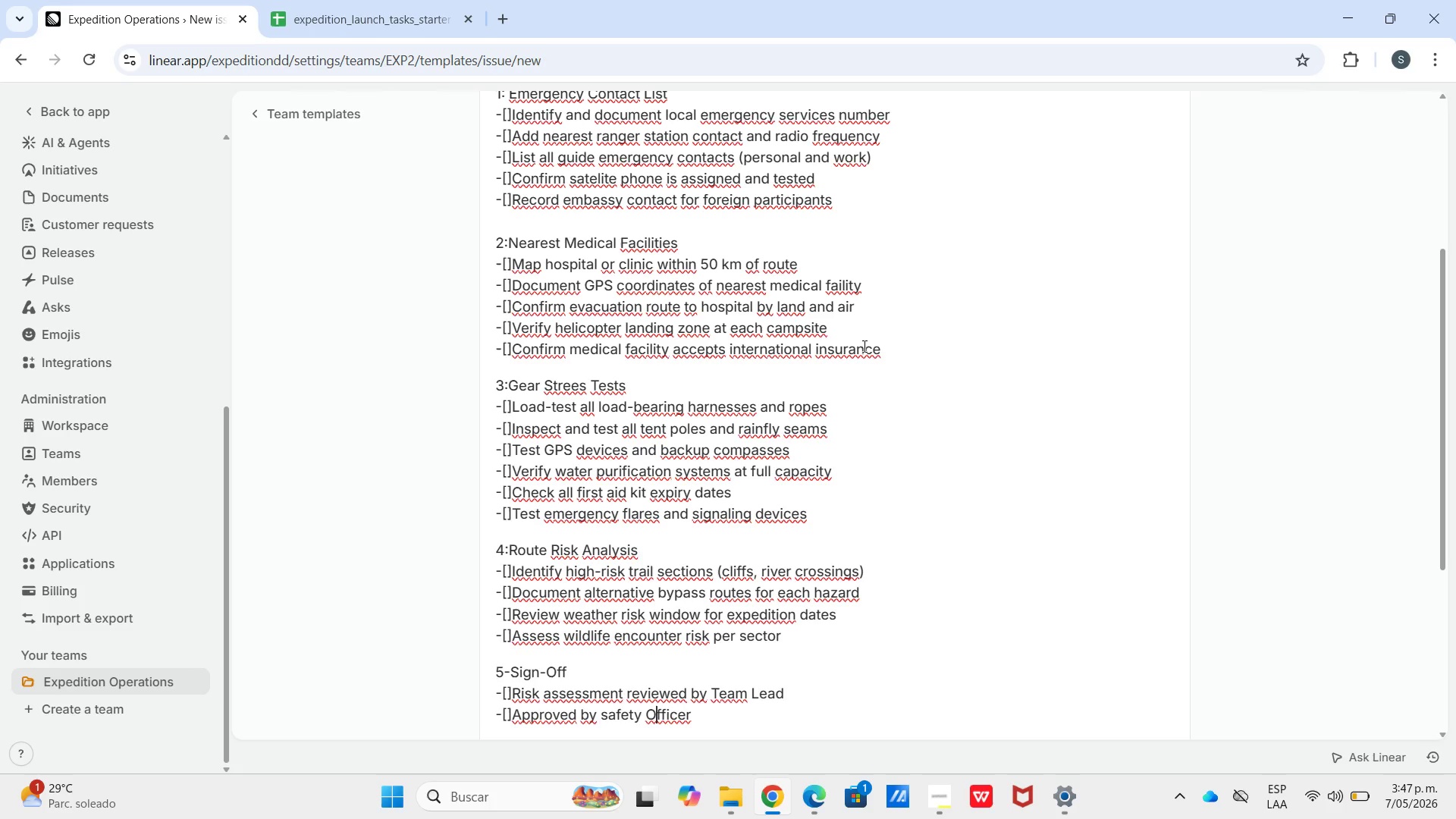 
key(ArrowLeft)
 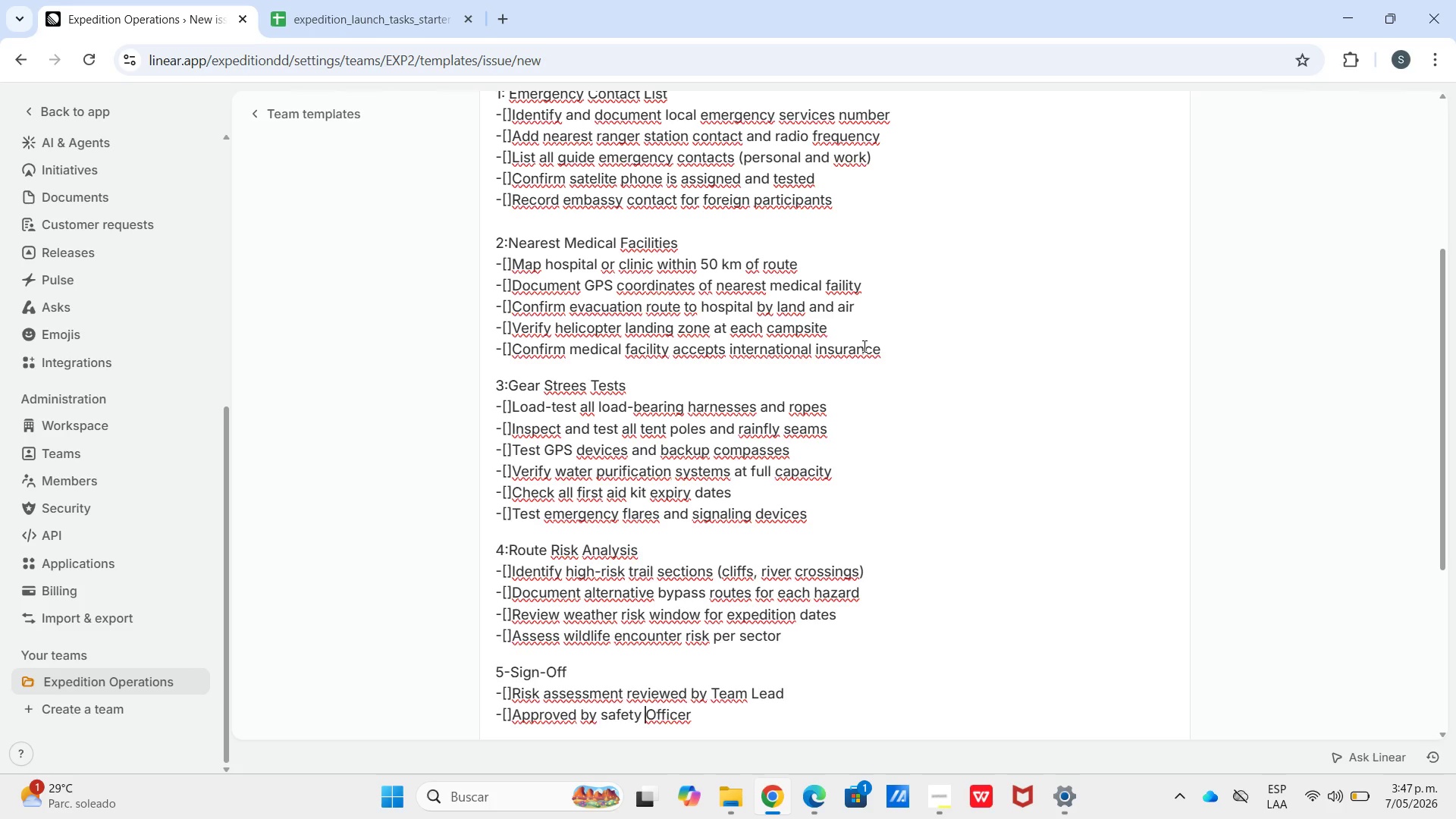 
hold_key(key=ArrowLeft, duration=0.56)
 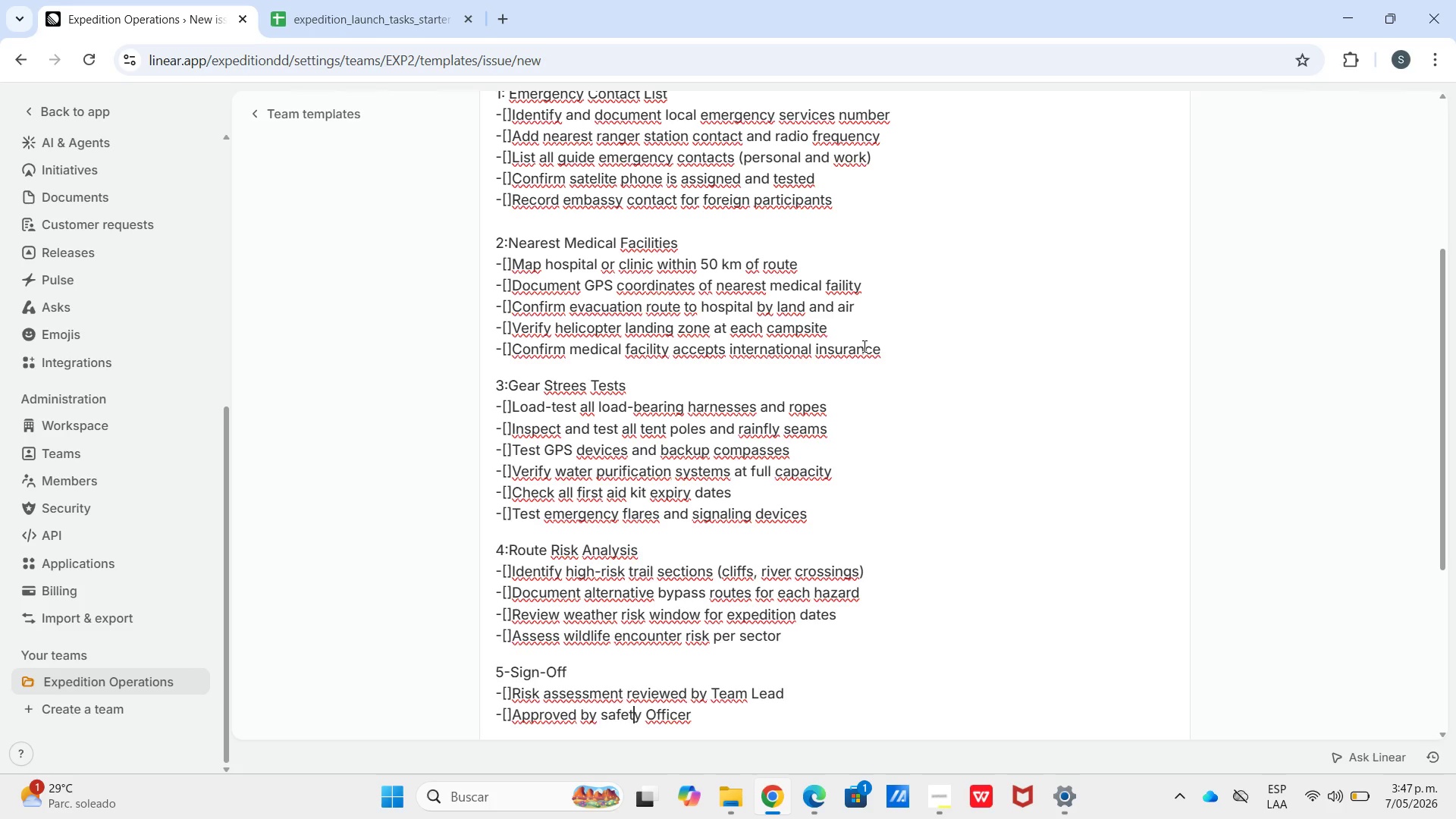 
key(ArrowLeft)
 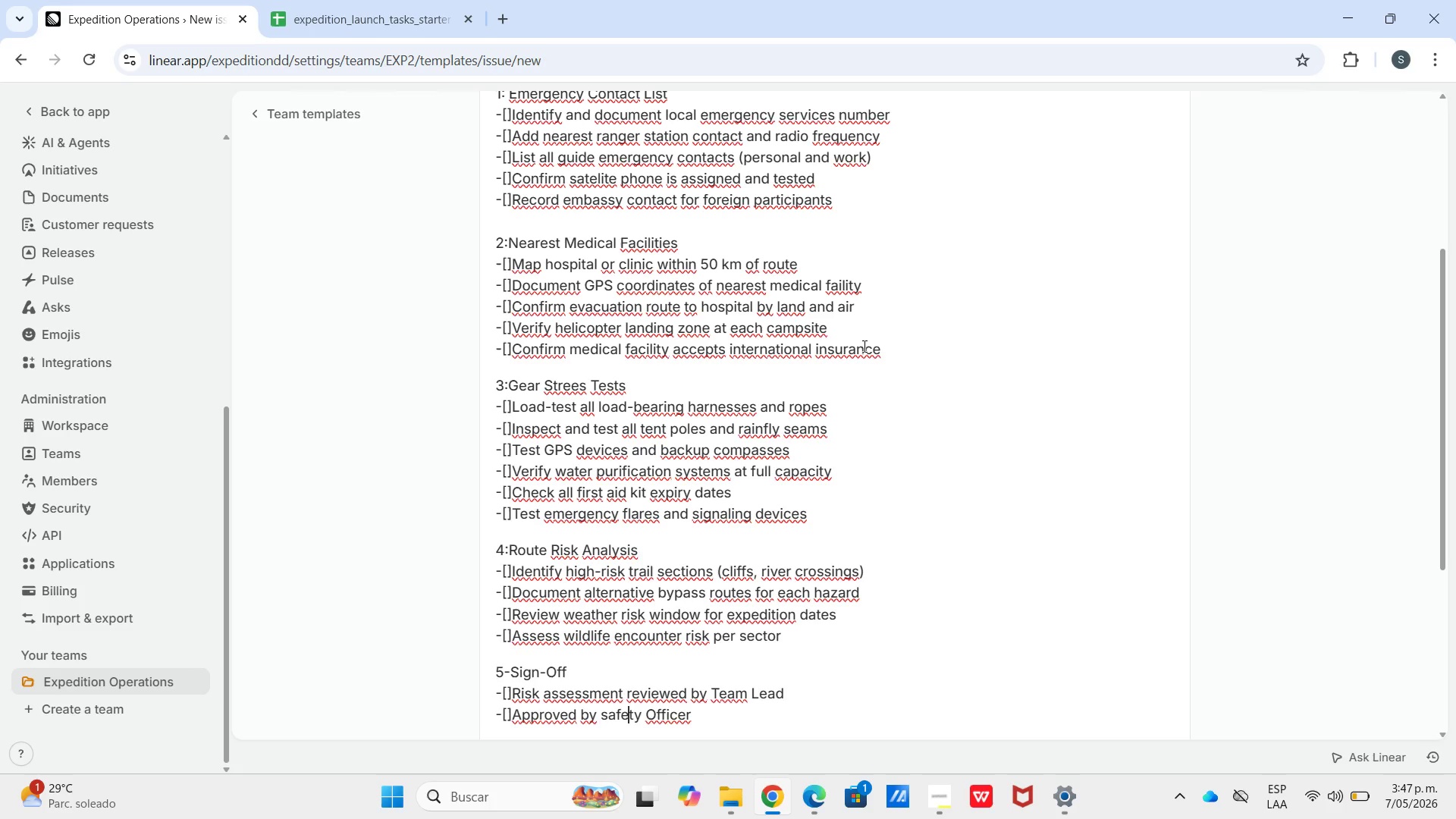 
key(ArrowLeft)
 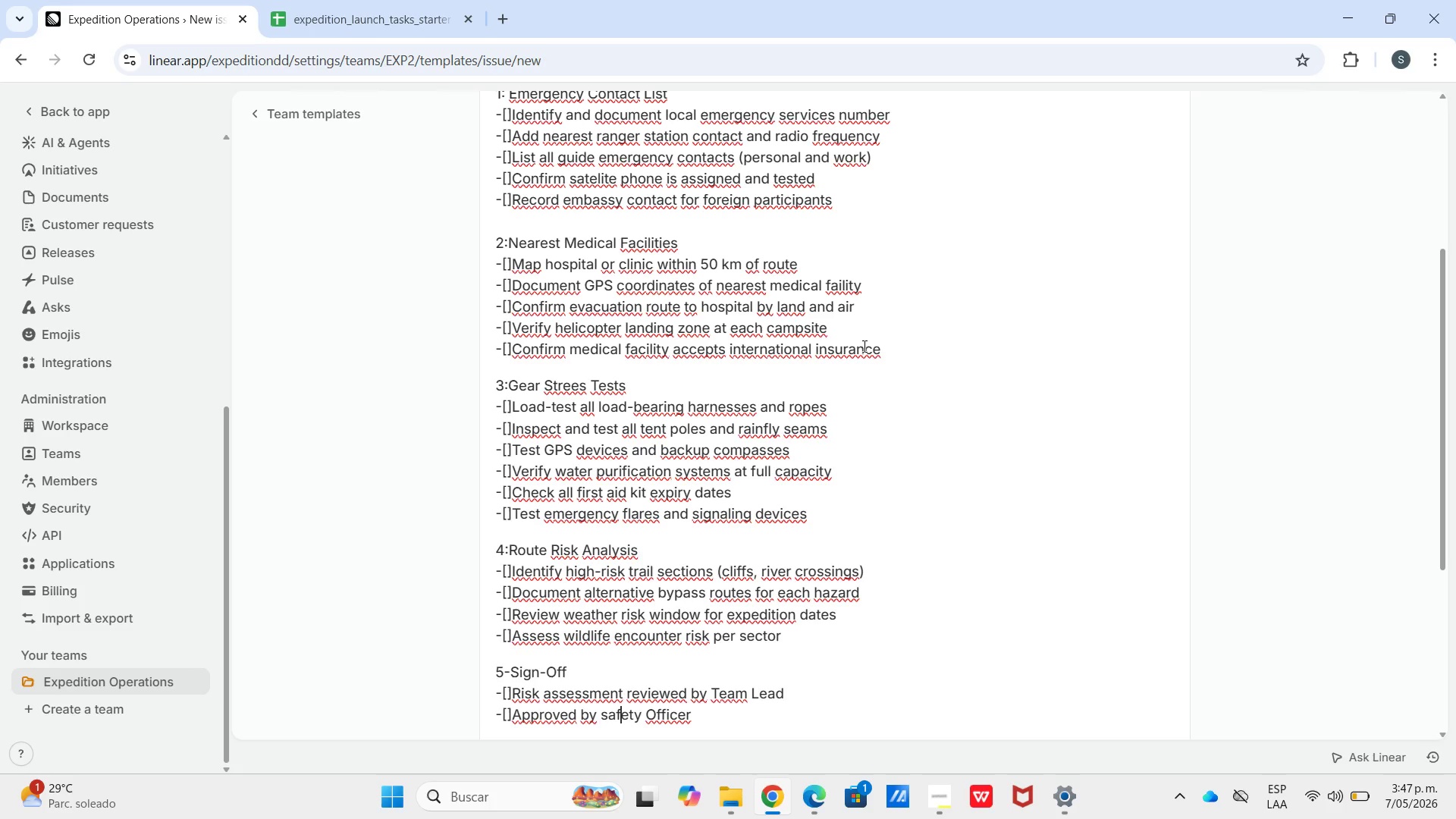 
key(ArrowLeft)
 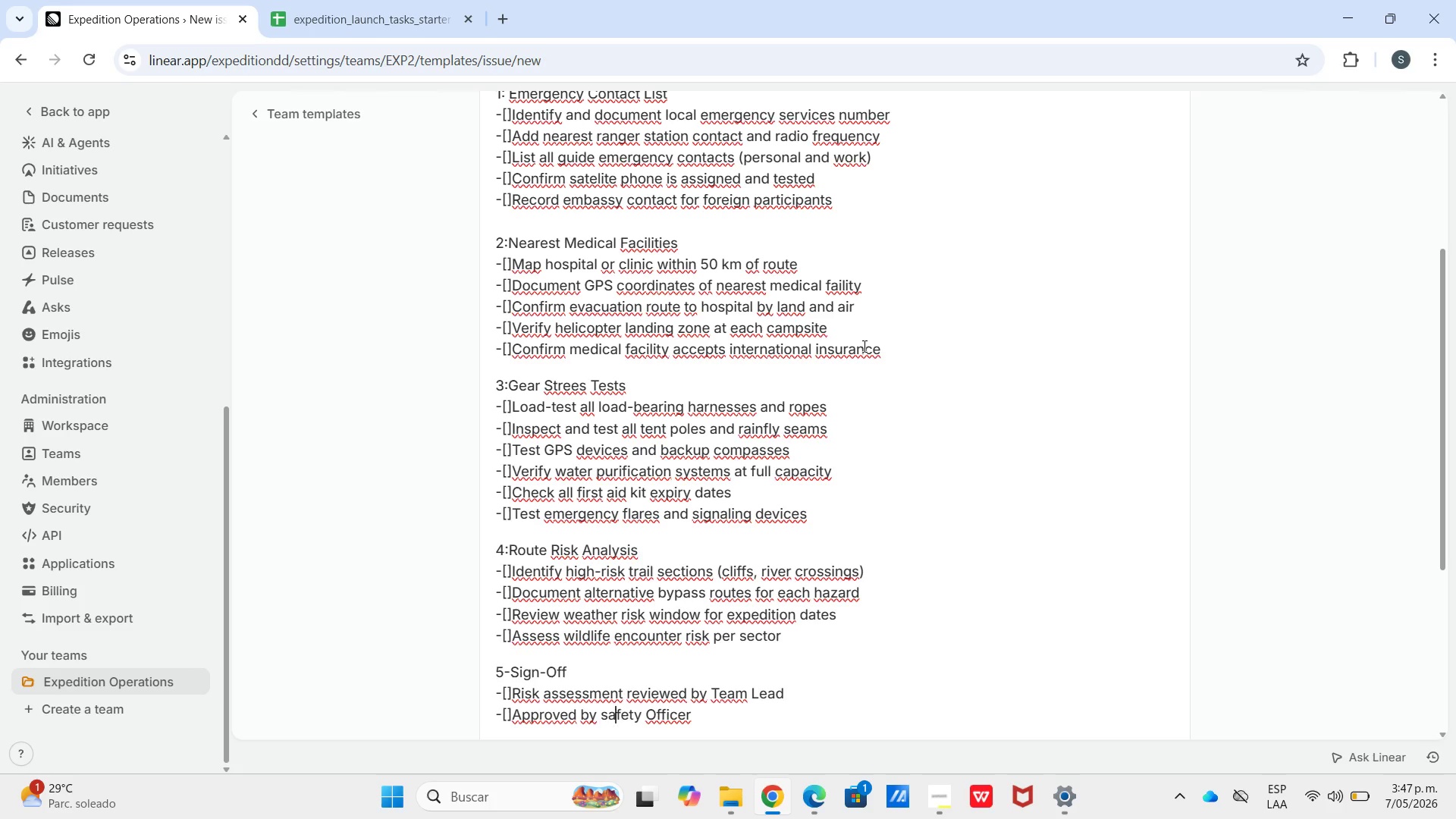 
key(ArrowLeft)
 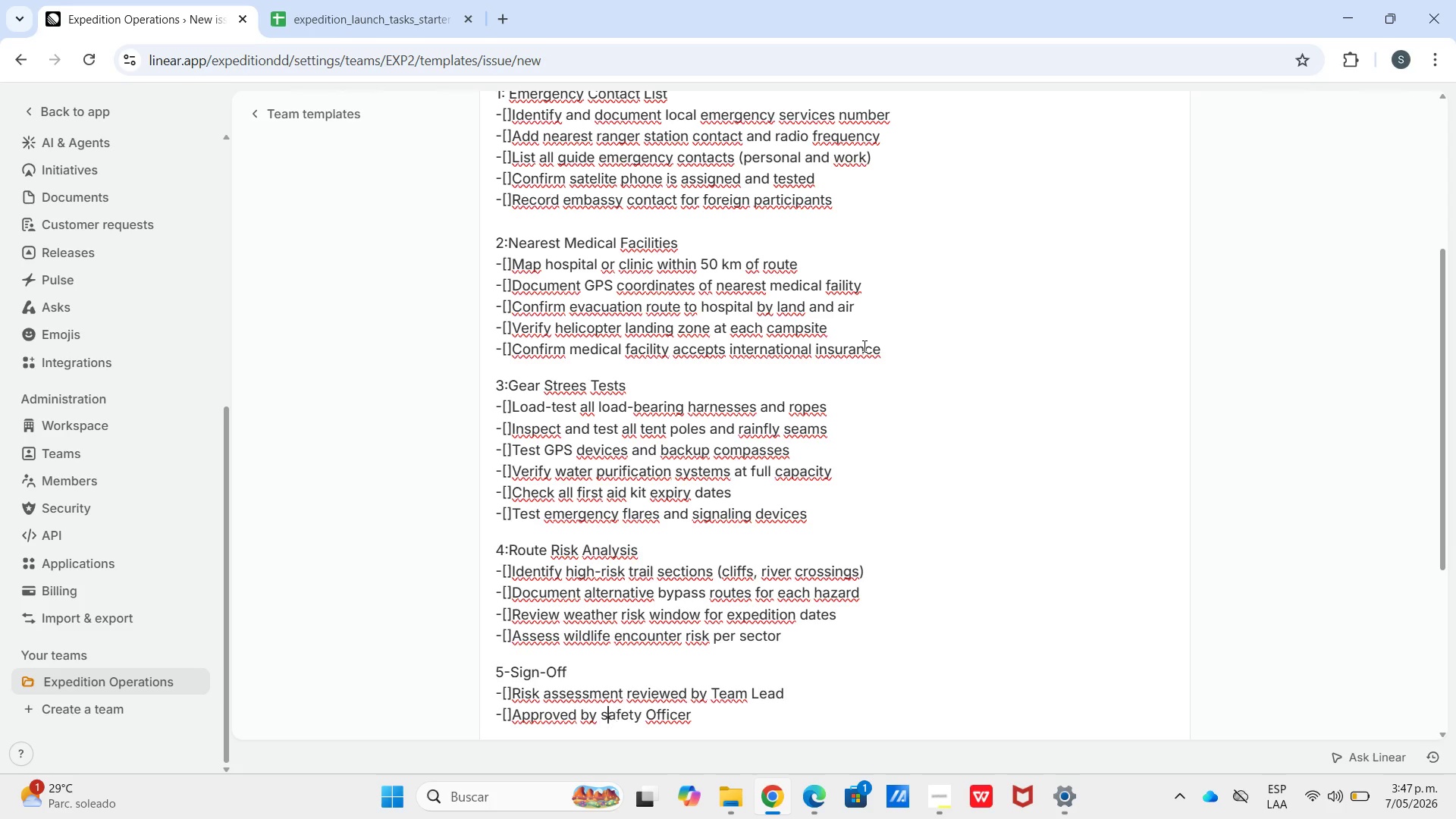 
key(ArrowLeft)
 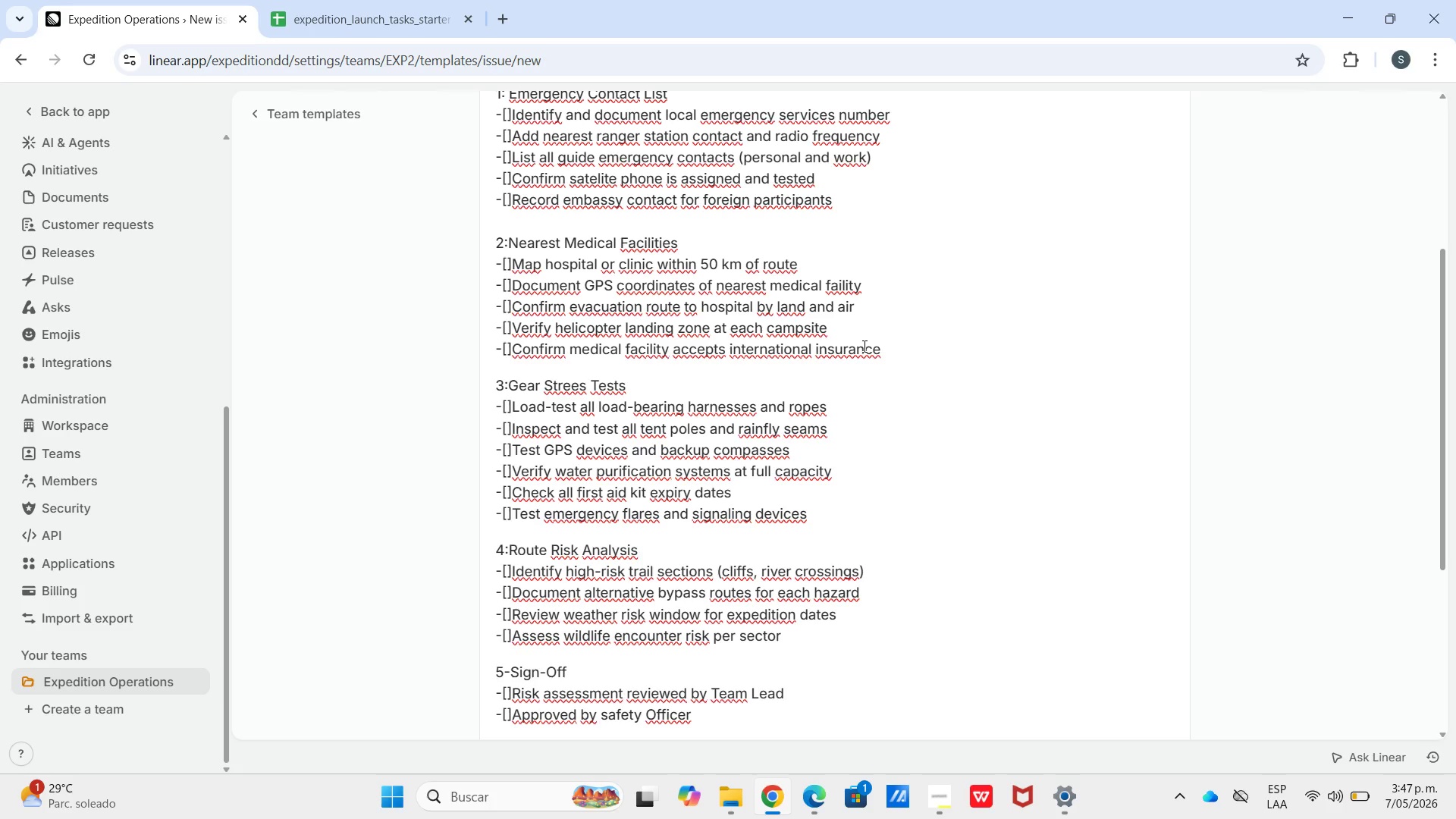 
key(Backspace)
 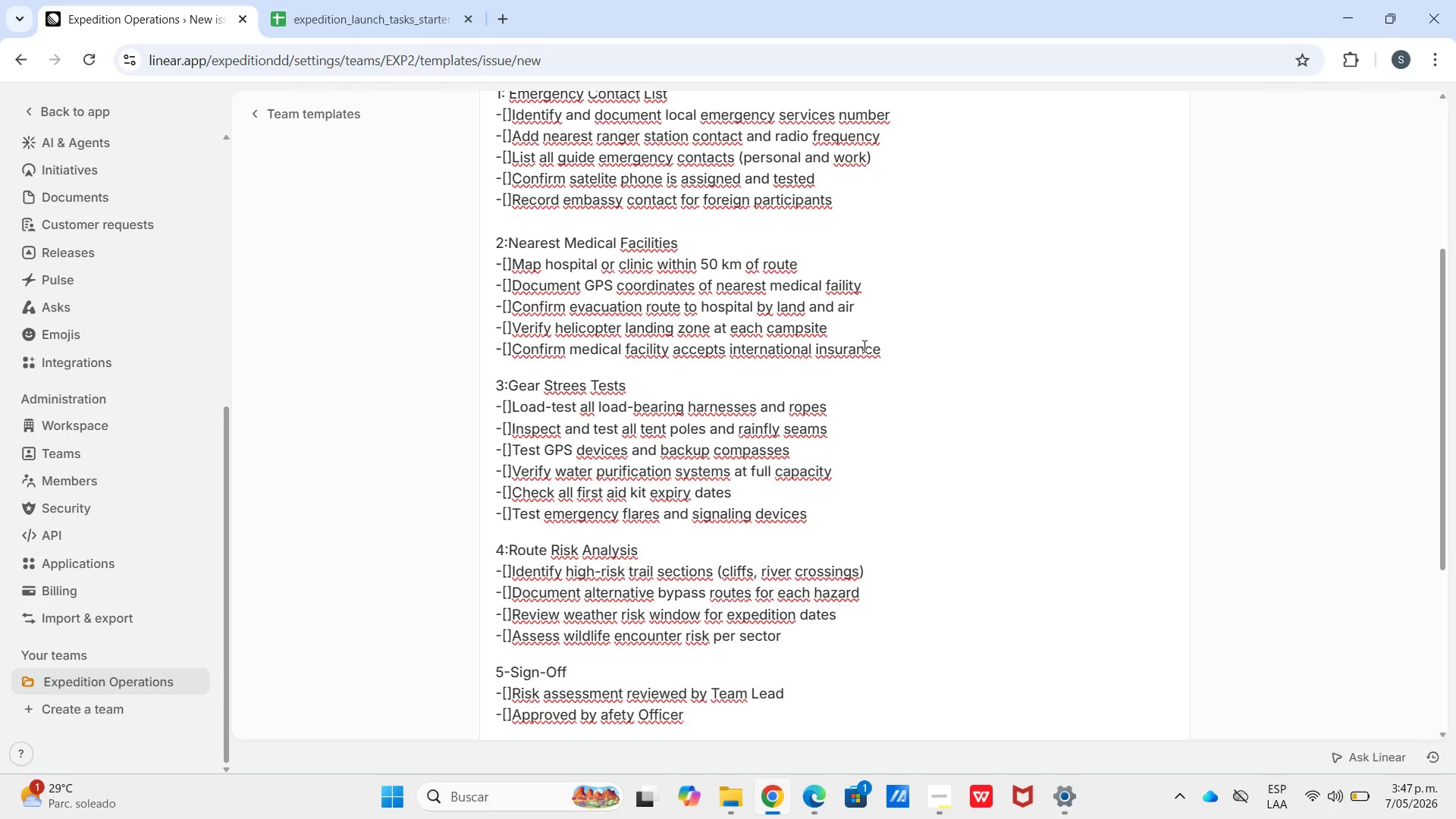 
key(Shift+S)
 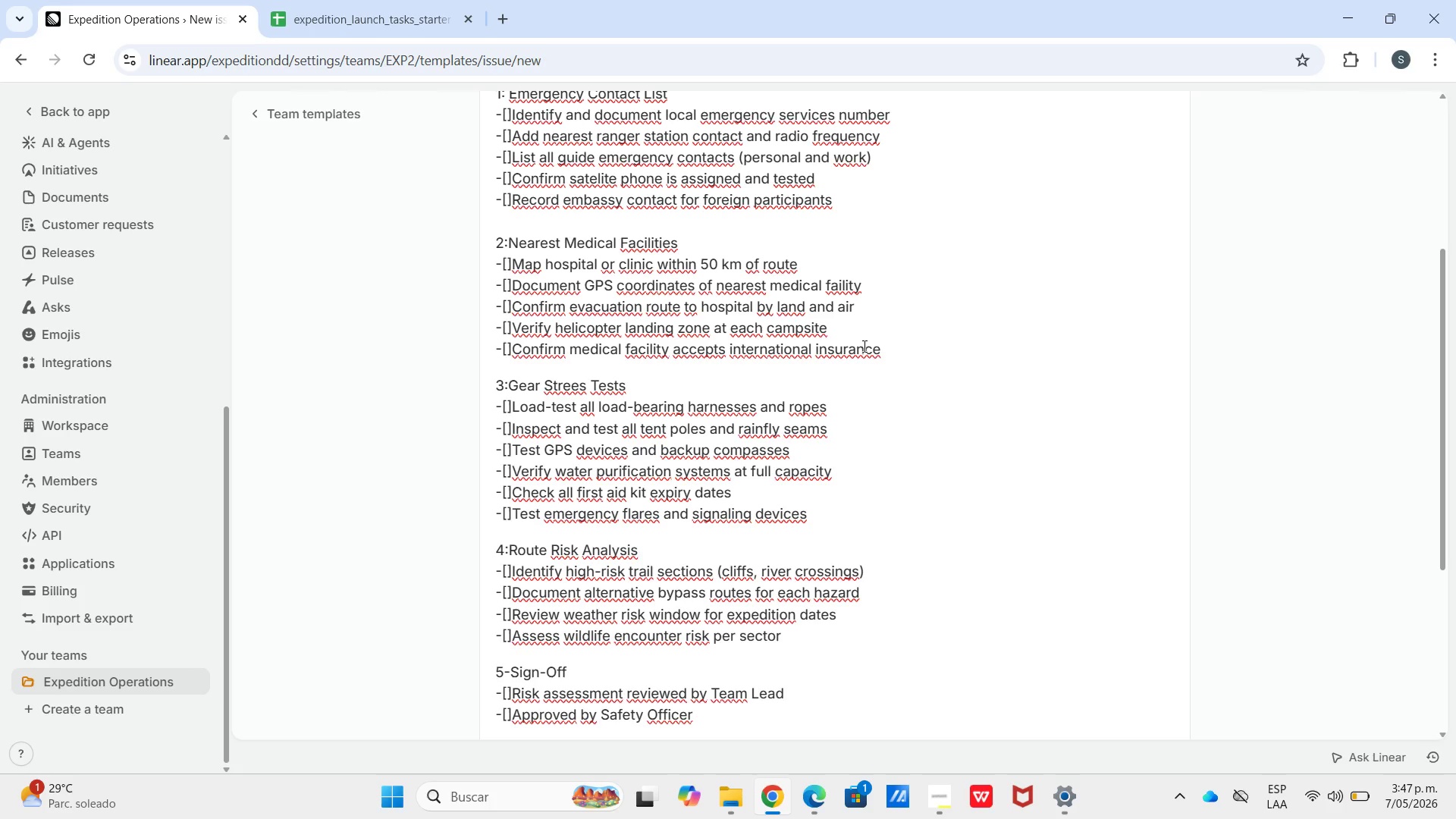 
hold_key(key=ArrowRight, duration=0.91)
 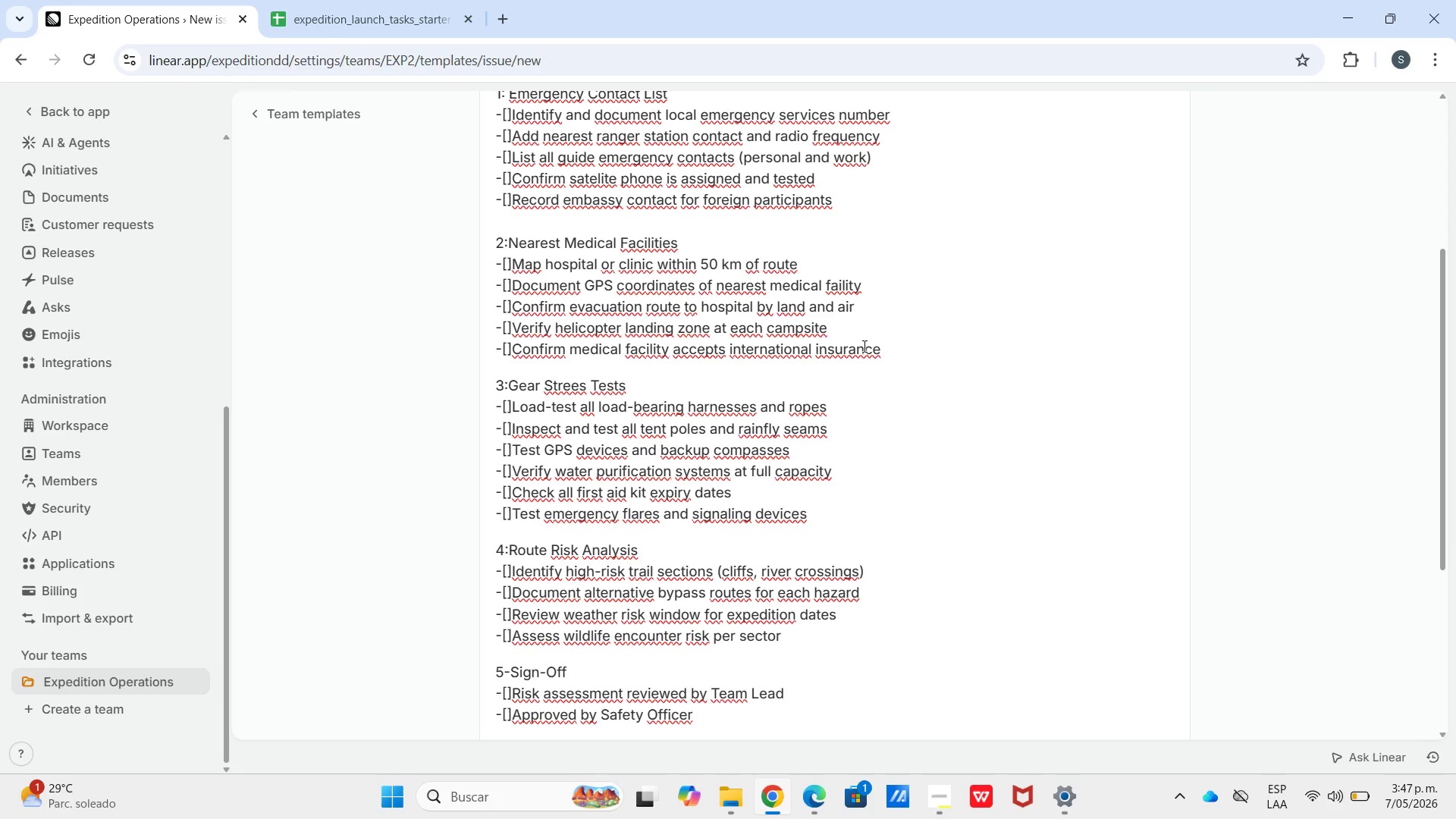 
key(Enter)
 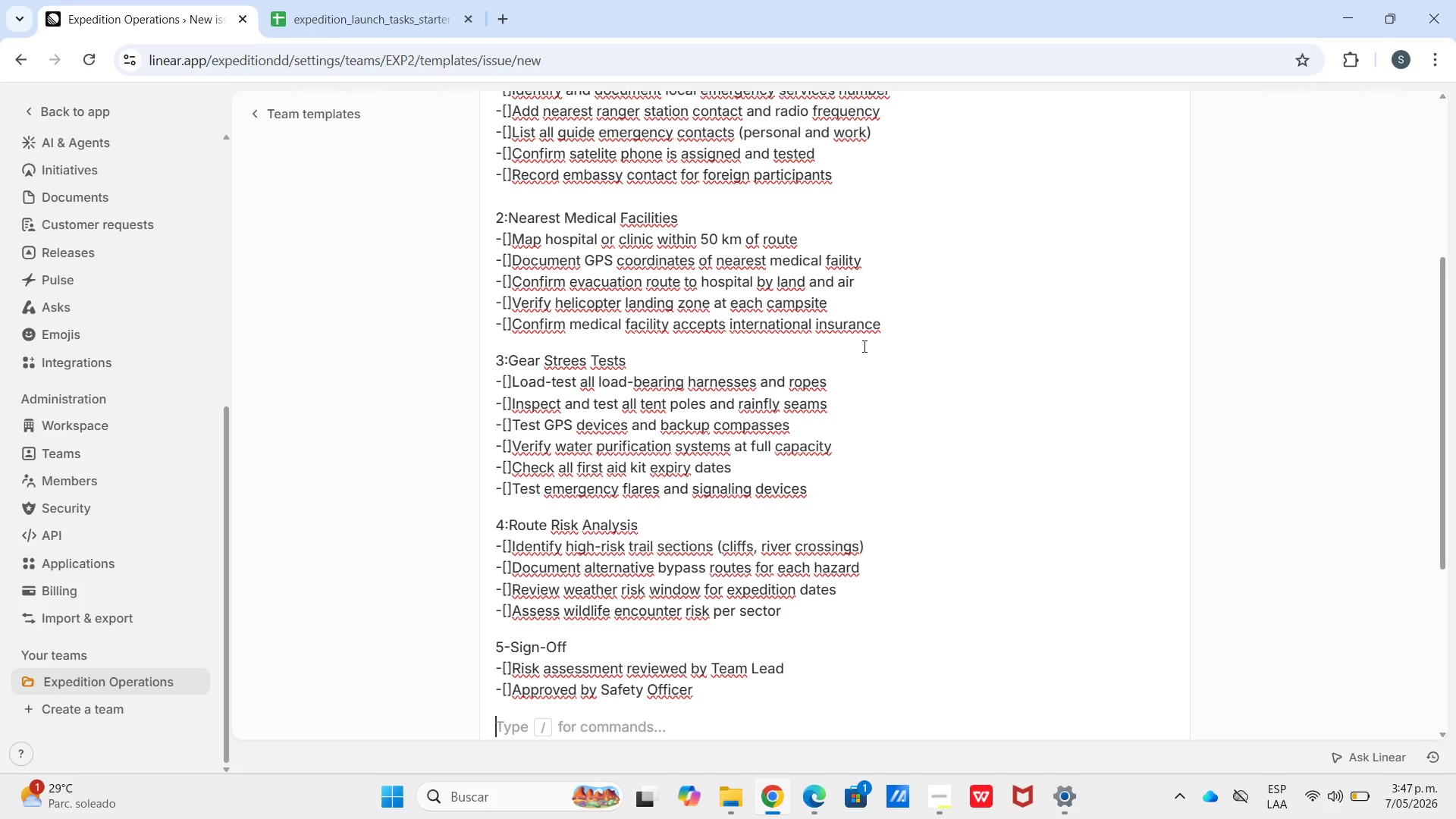 
key(Backspace)
 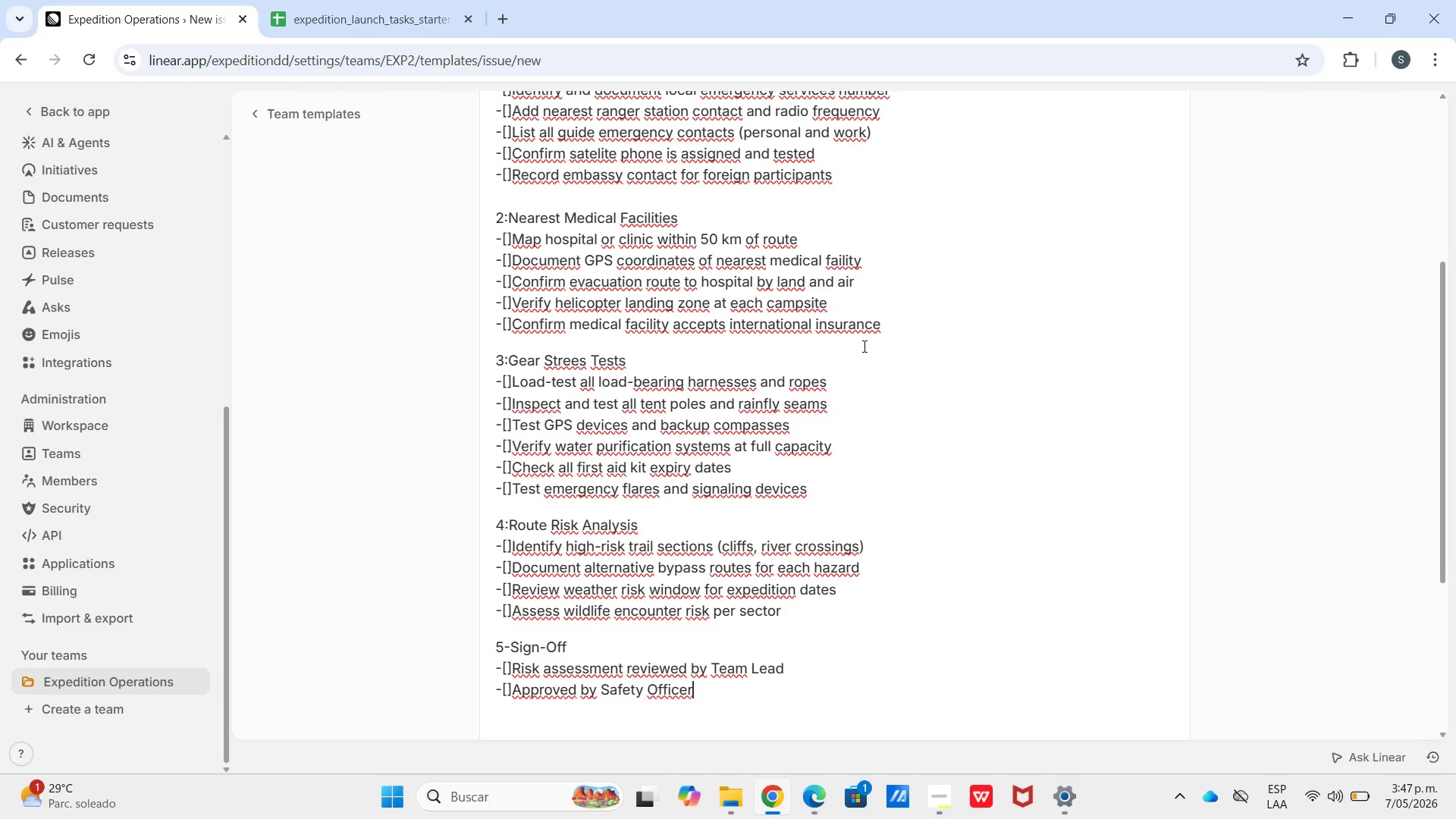 
key(Shift+Enter)
 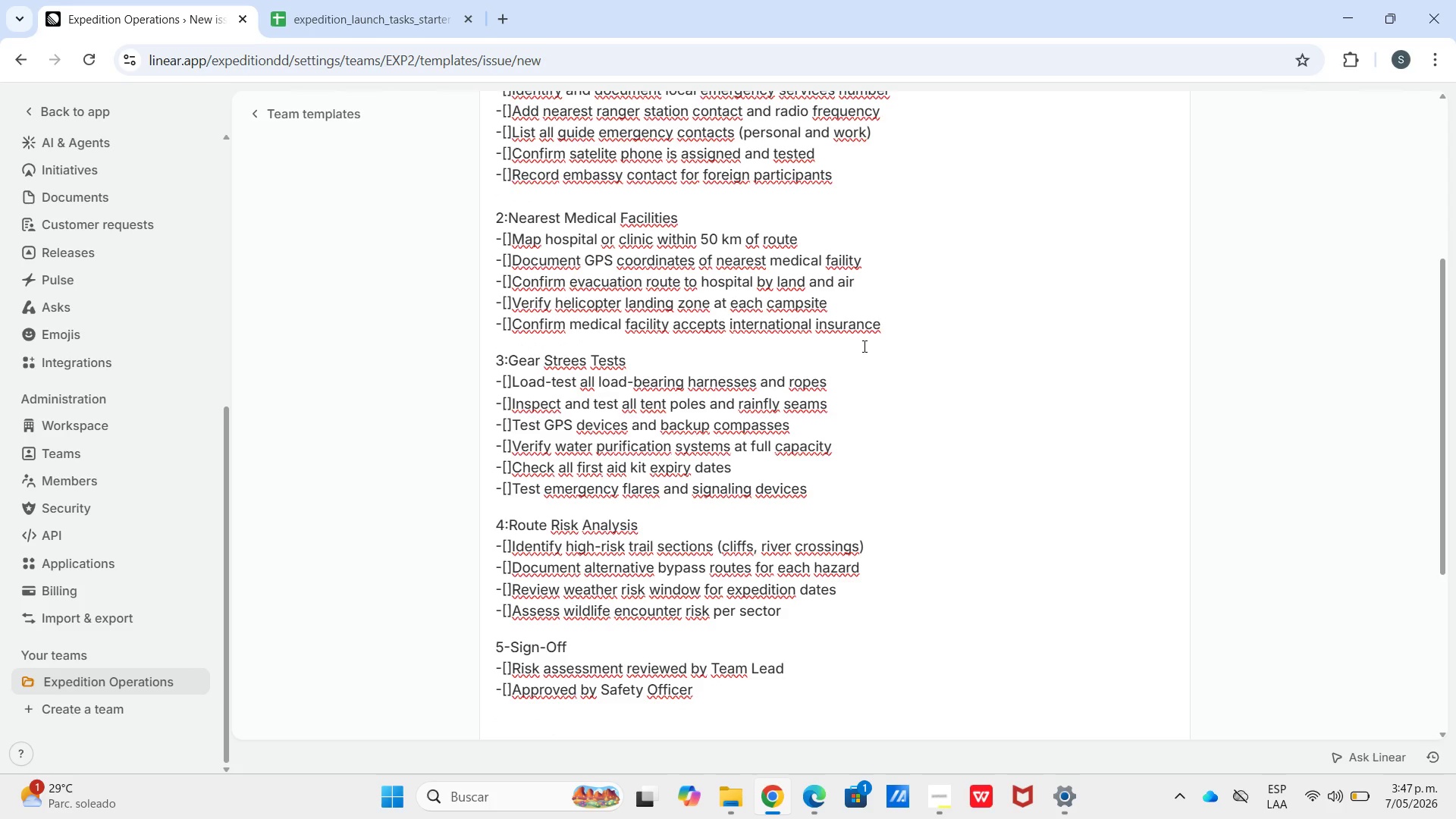 
type(-"?Shared with all guides 72h before departure)
 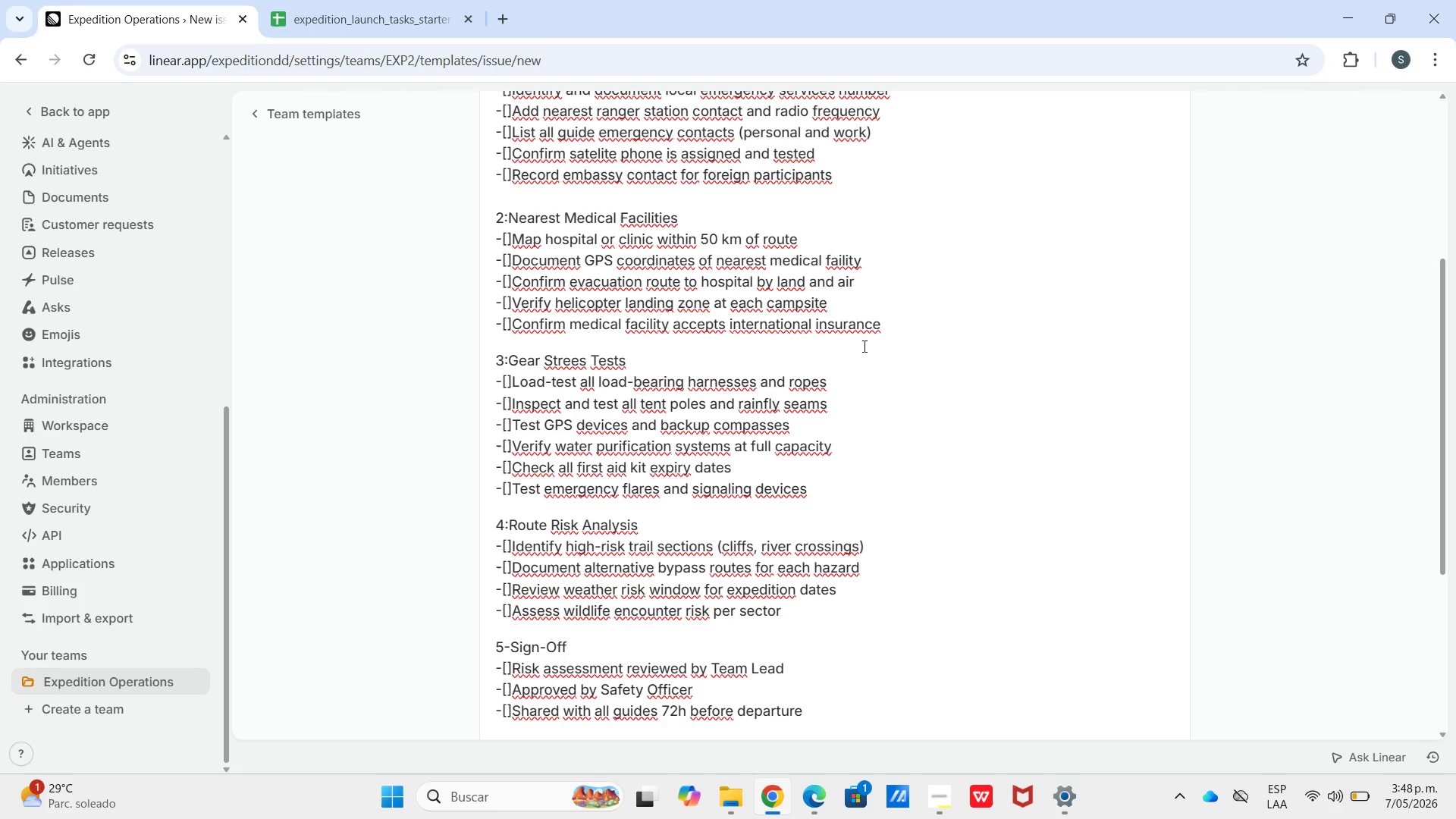 
wait(8.41)
 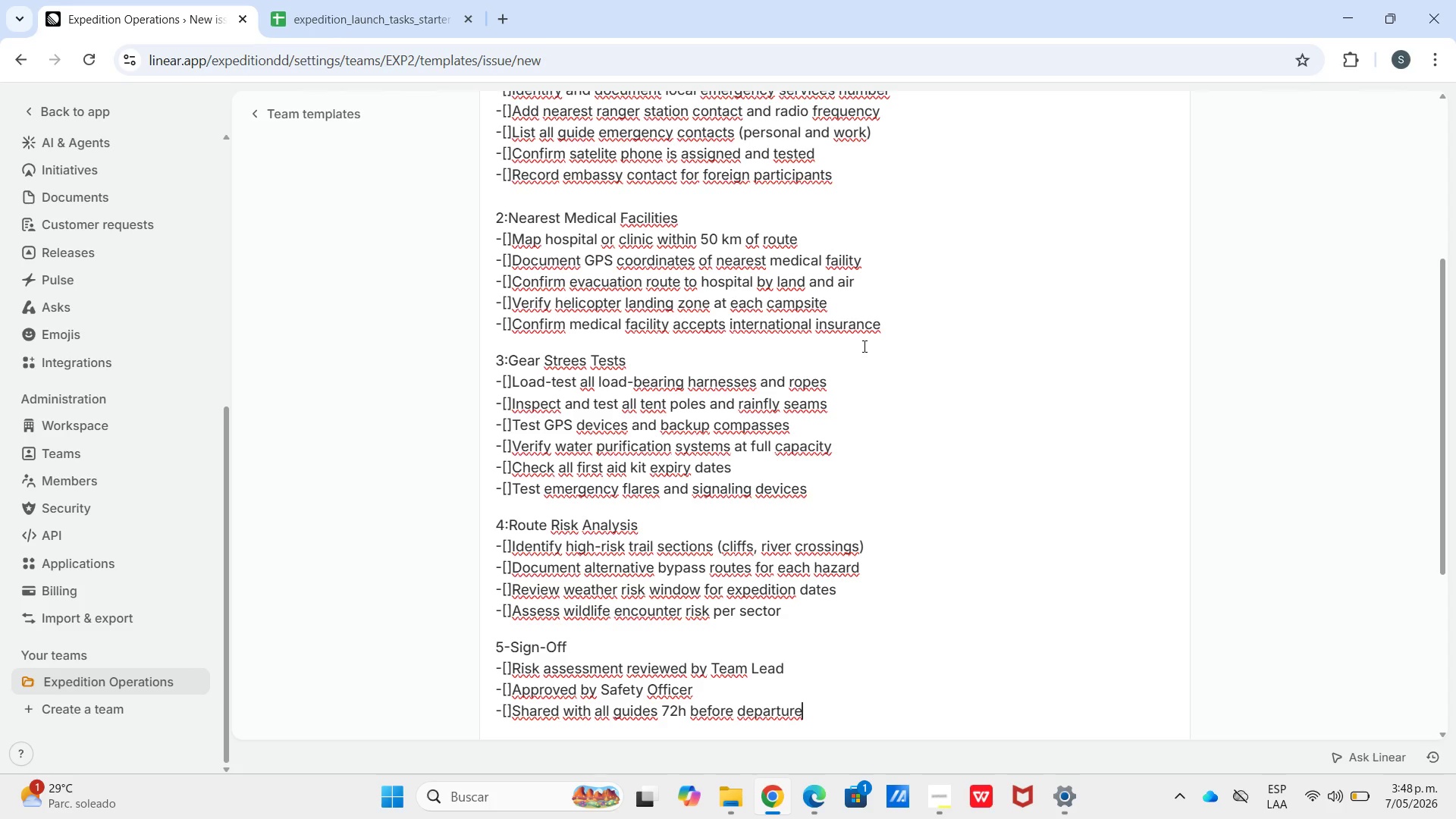 
key(Shift+Enter)
 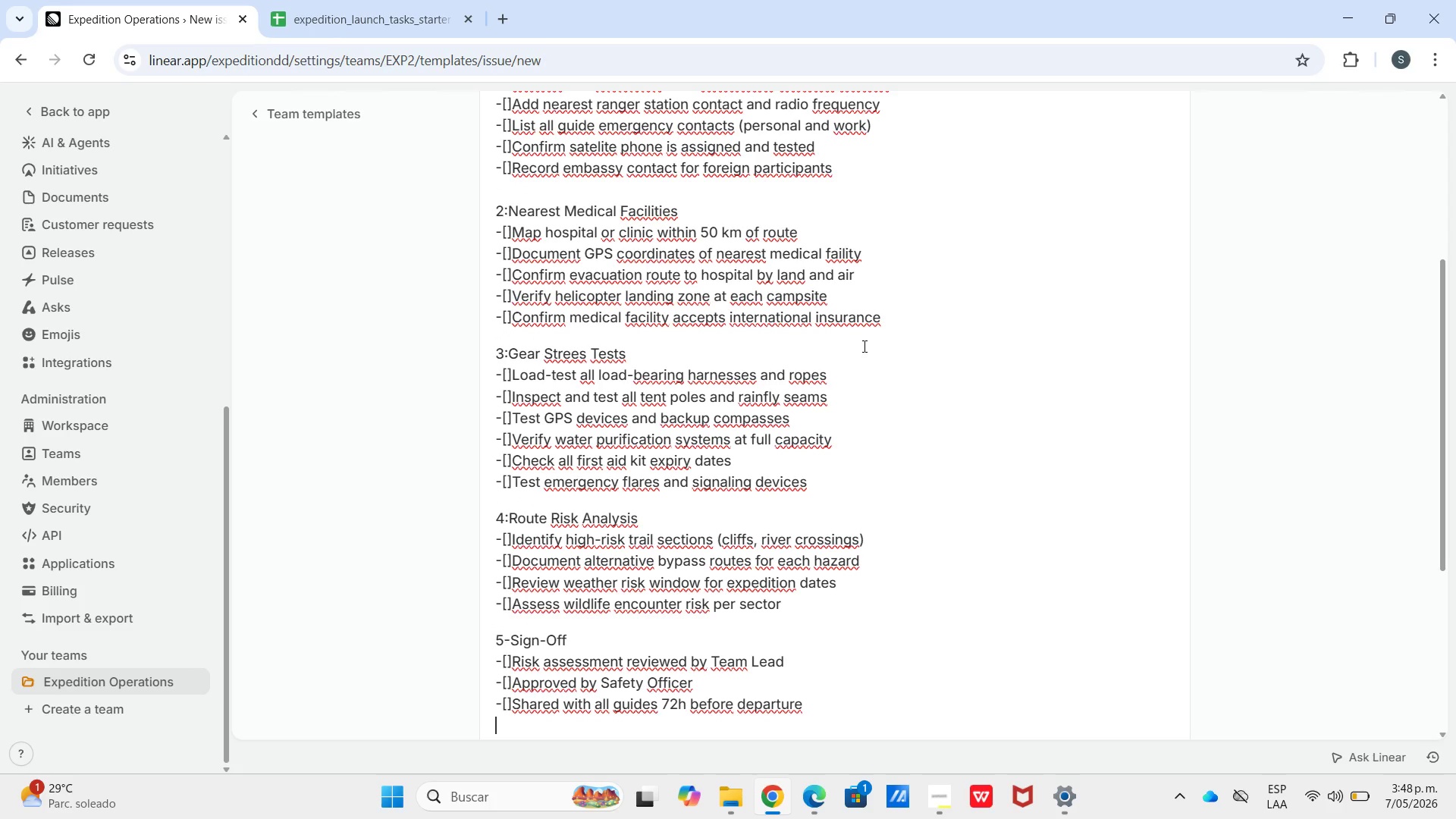 
key(Minus)
 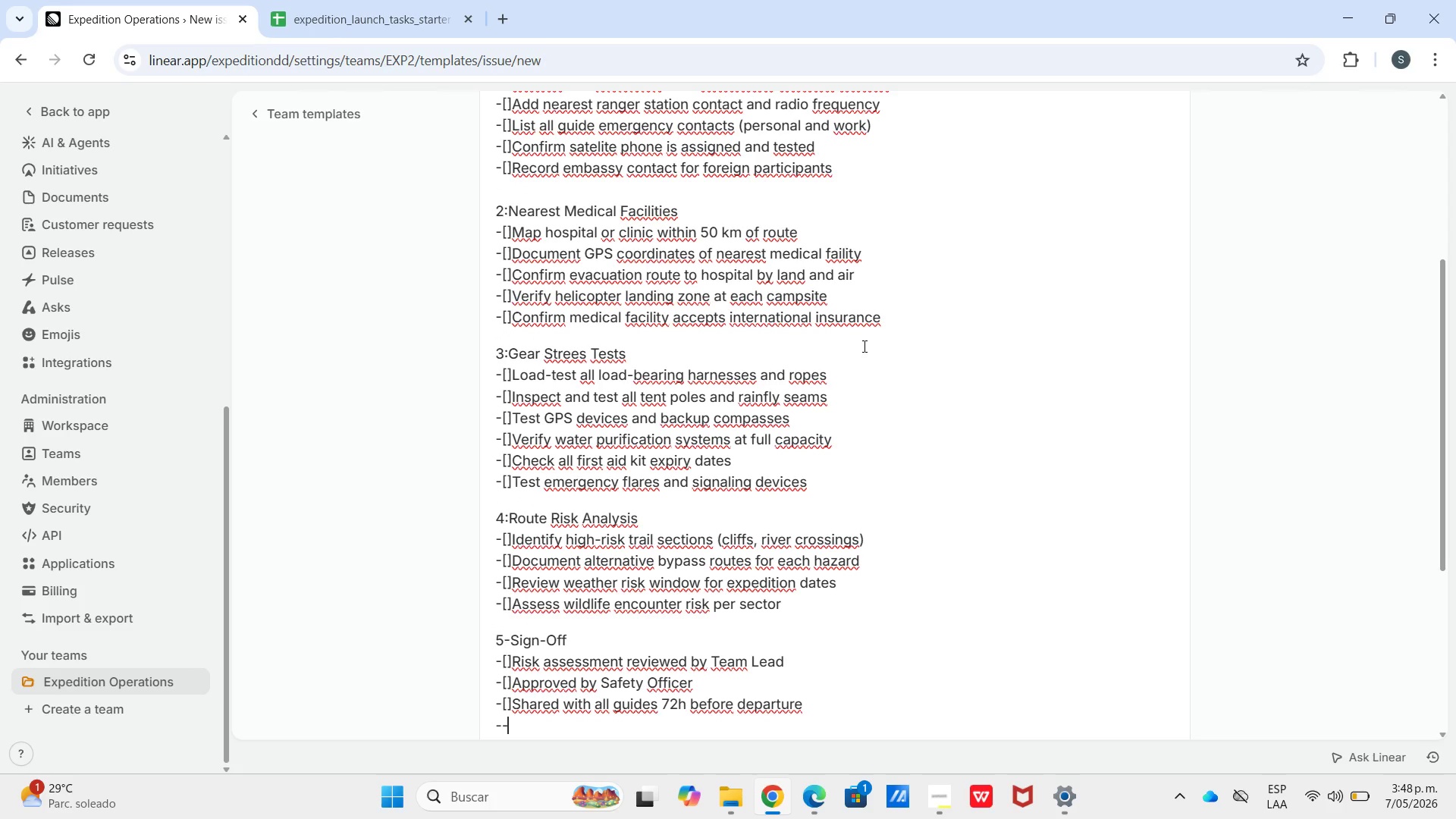 
key(Minus)
 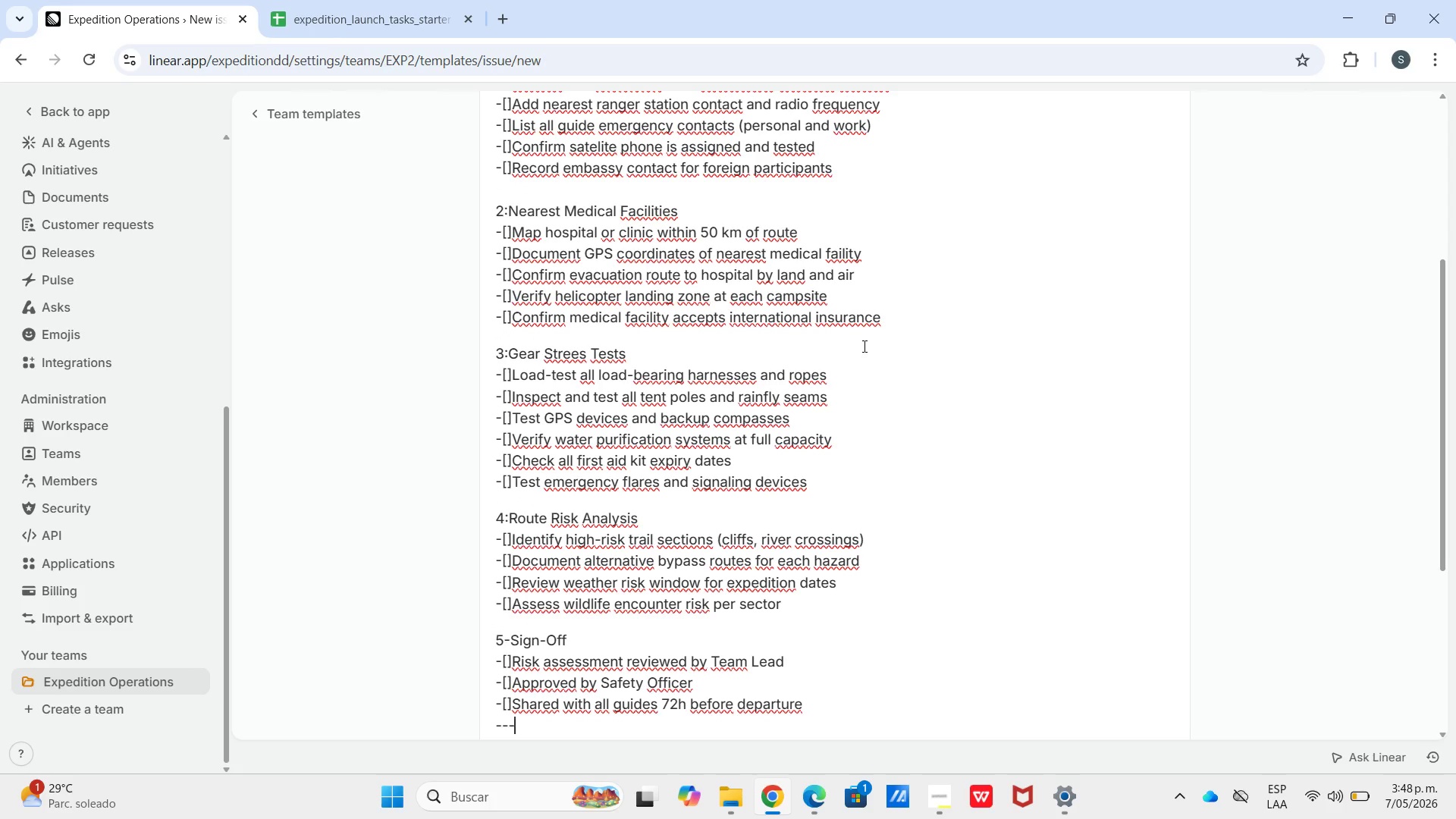 
key(Minus)
 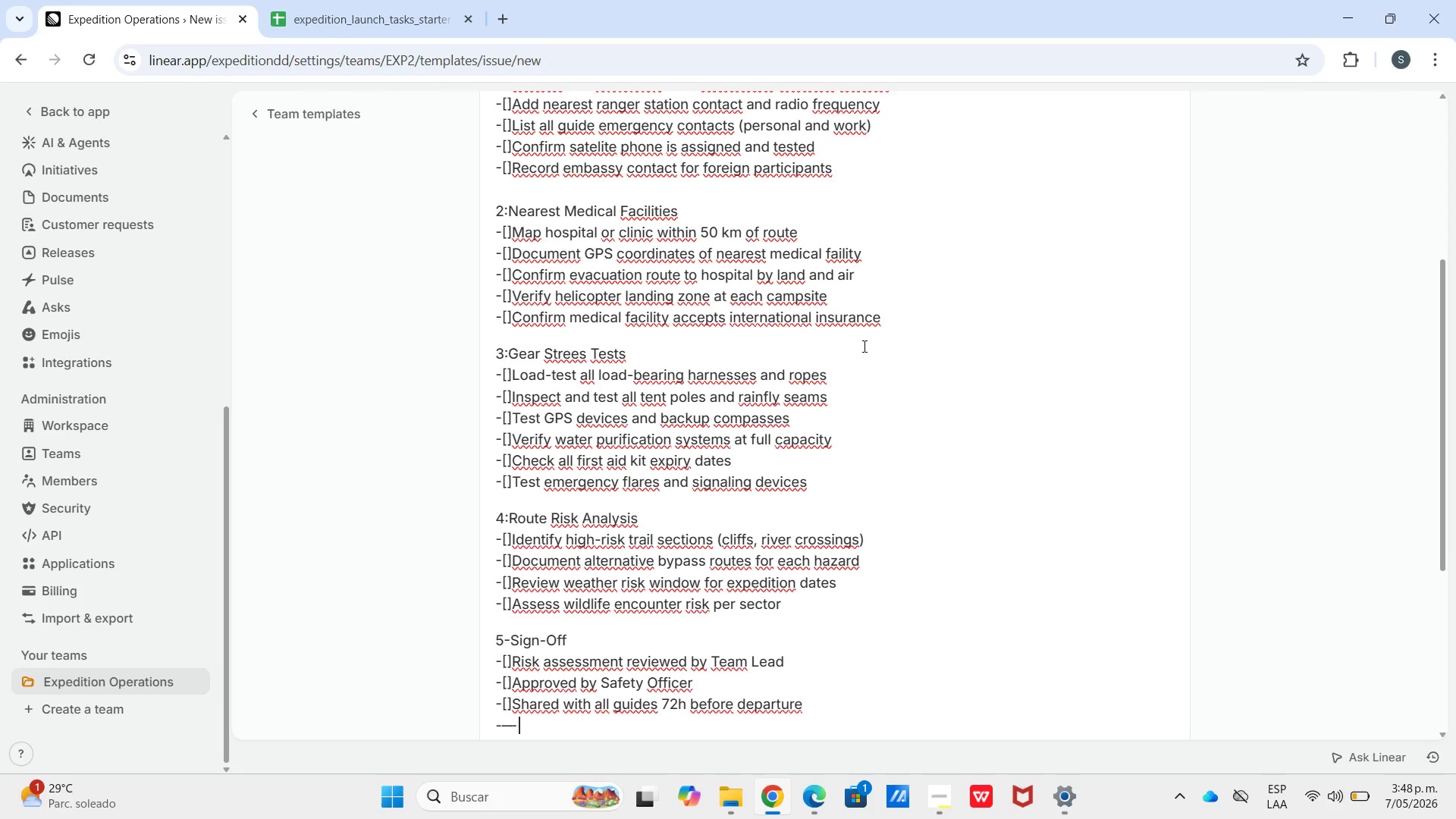 
key(Space)
 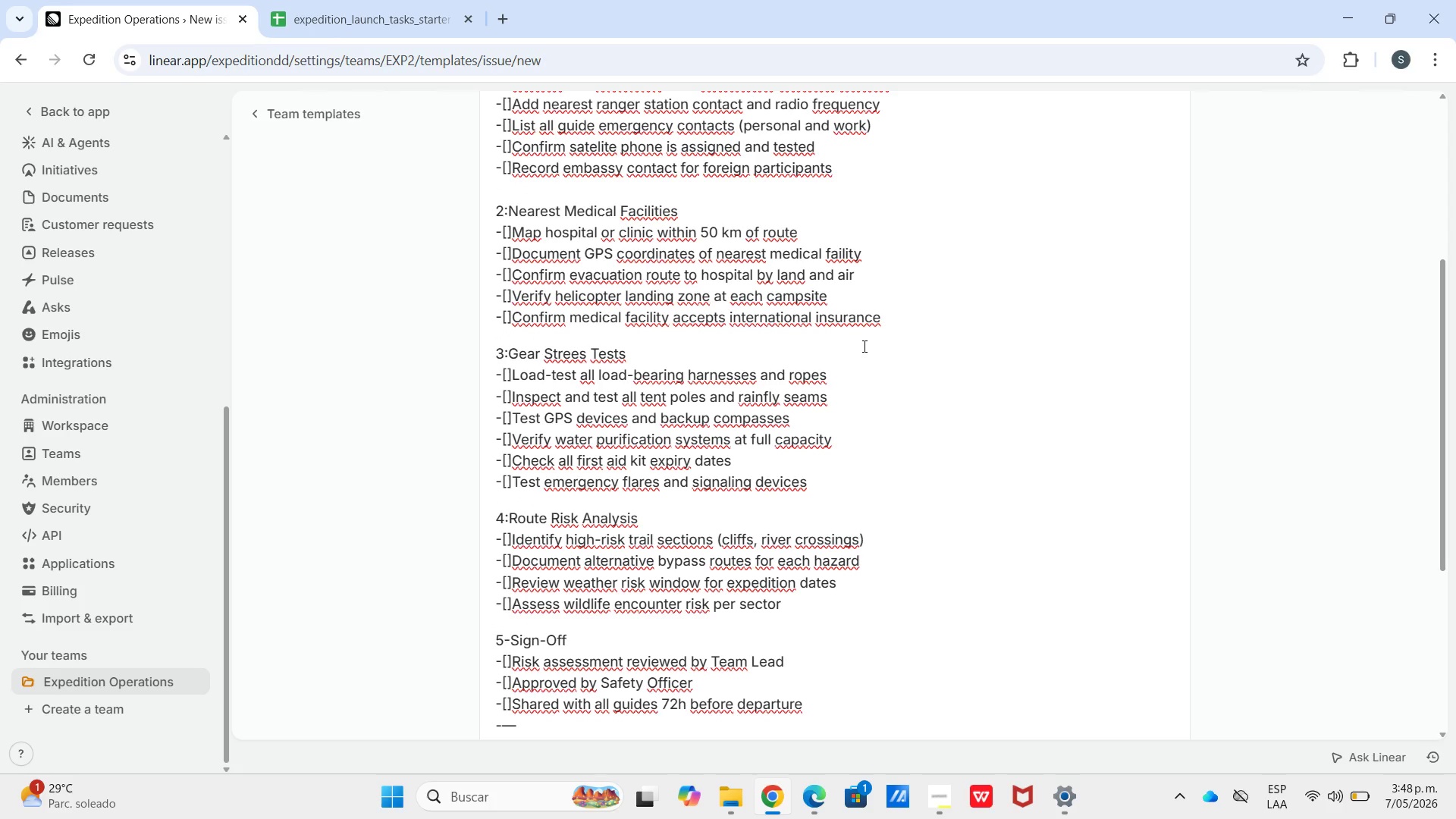 
key(Backspace)
 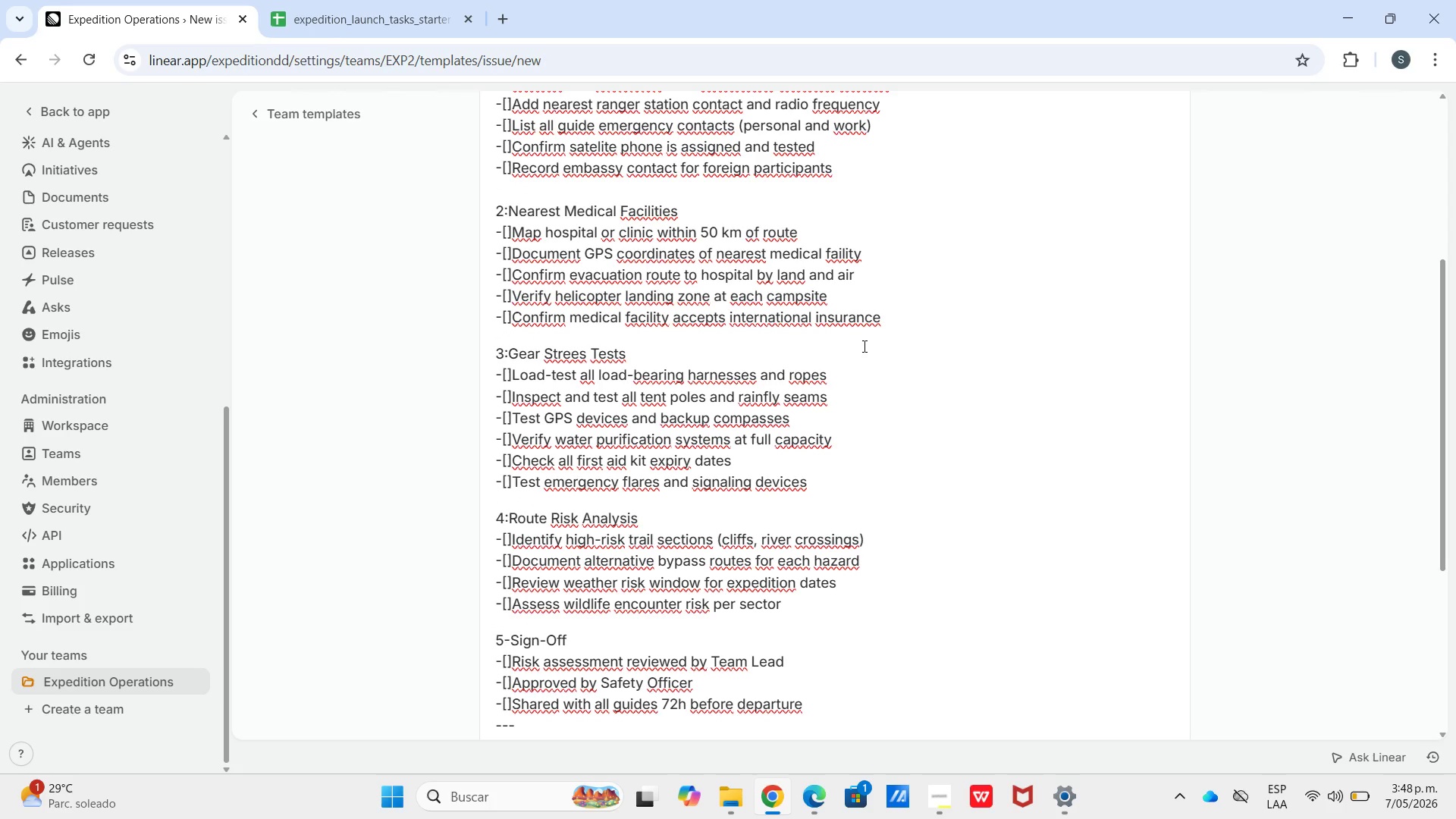 
key(Shift+ShiftLeft)
 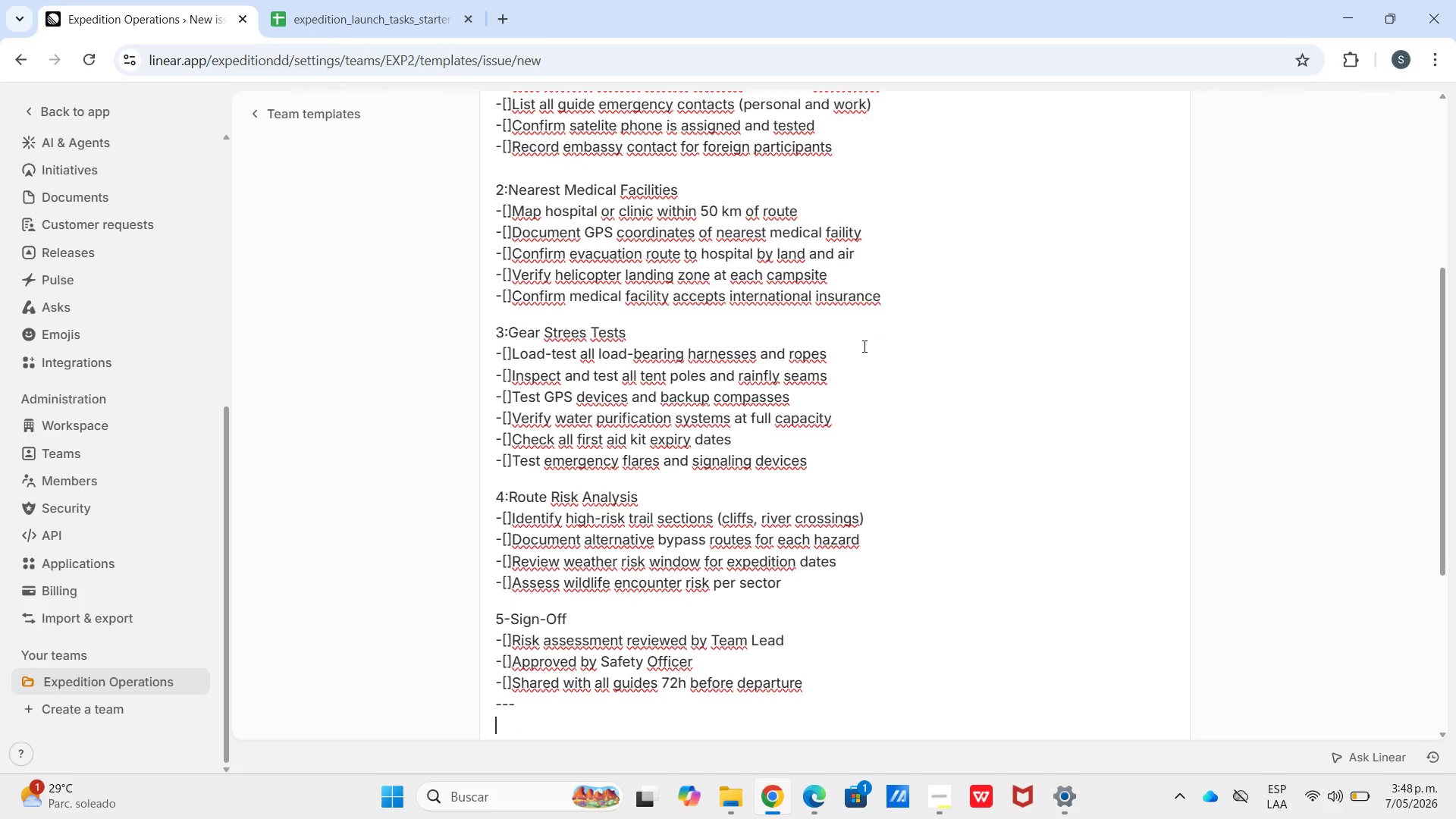 
key(Shift+Enter)
 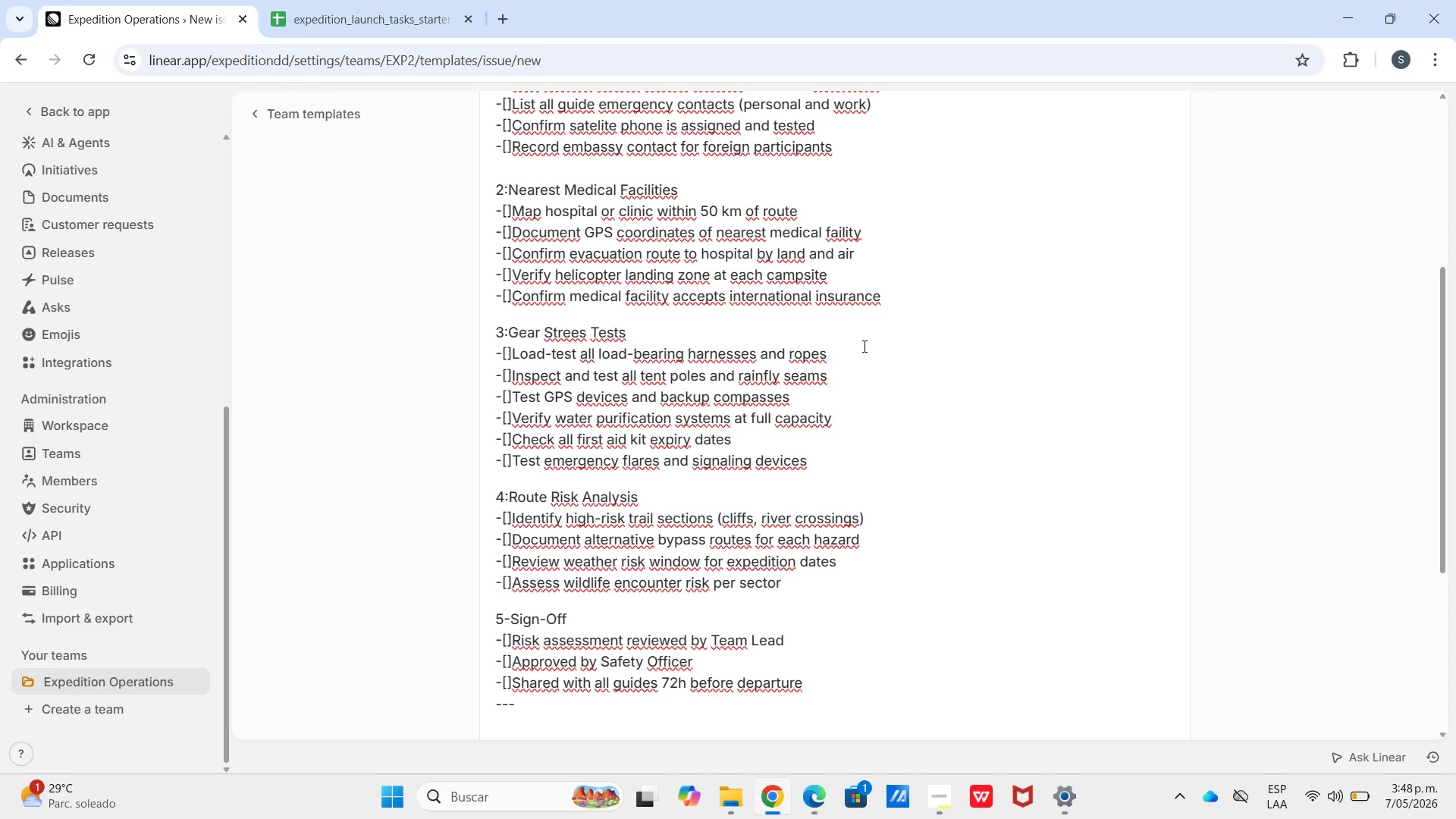 
type(Label> Groyu)
key(Backspace)
key(Backspace)
type(und Logistics)
 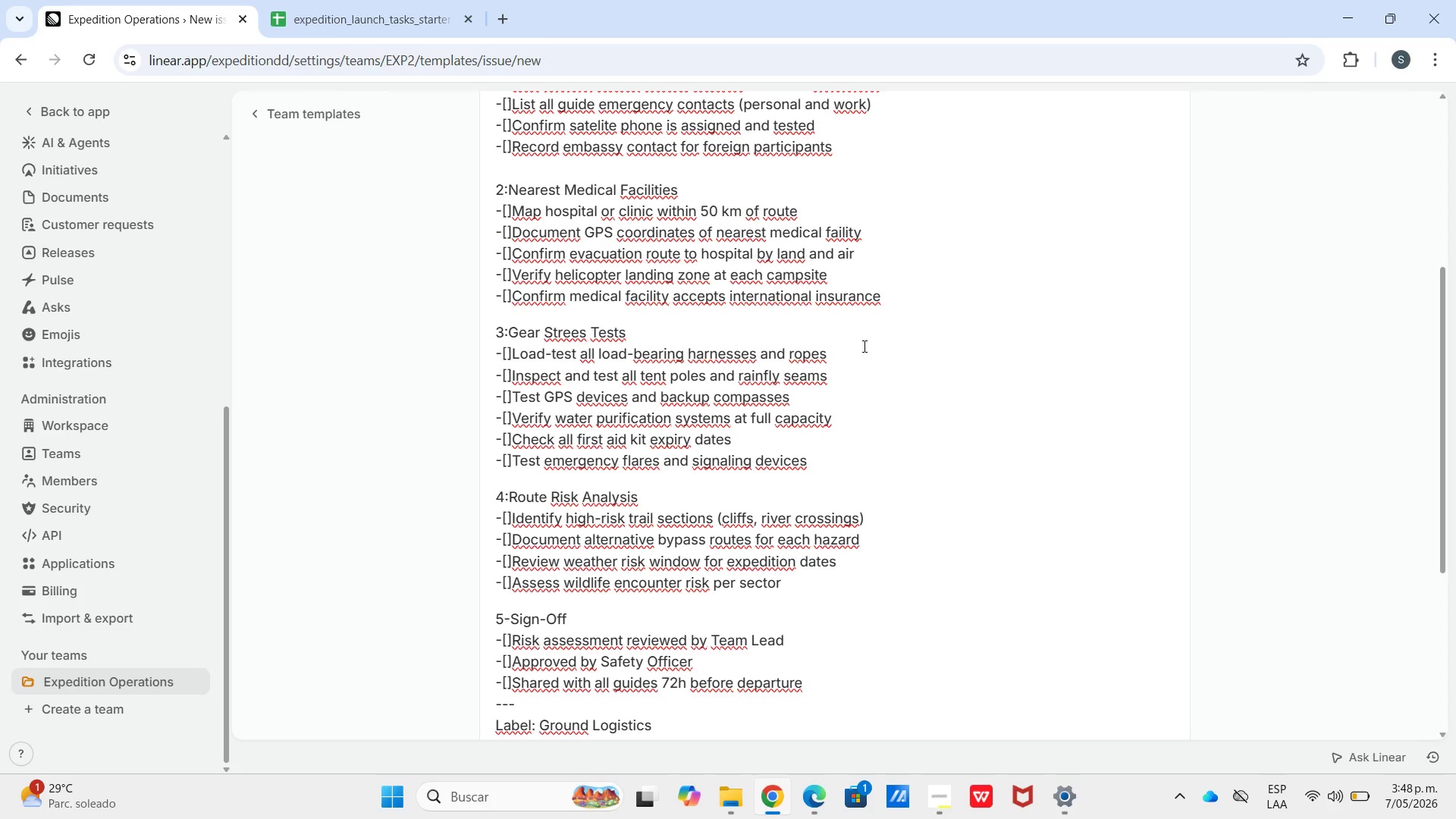 
key(Shift+Enter)
 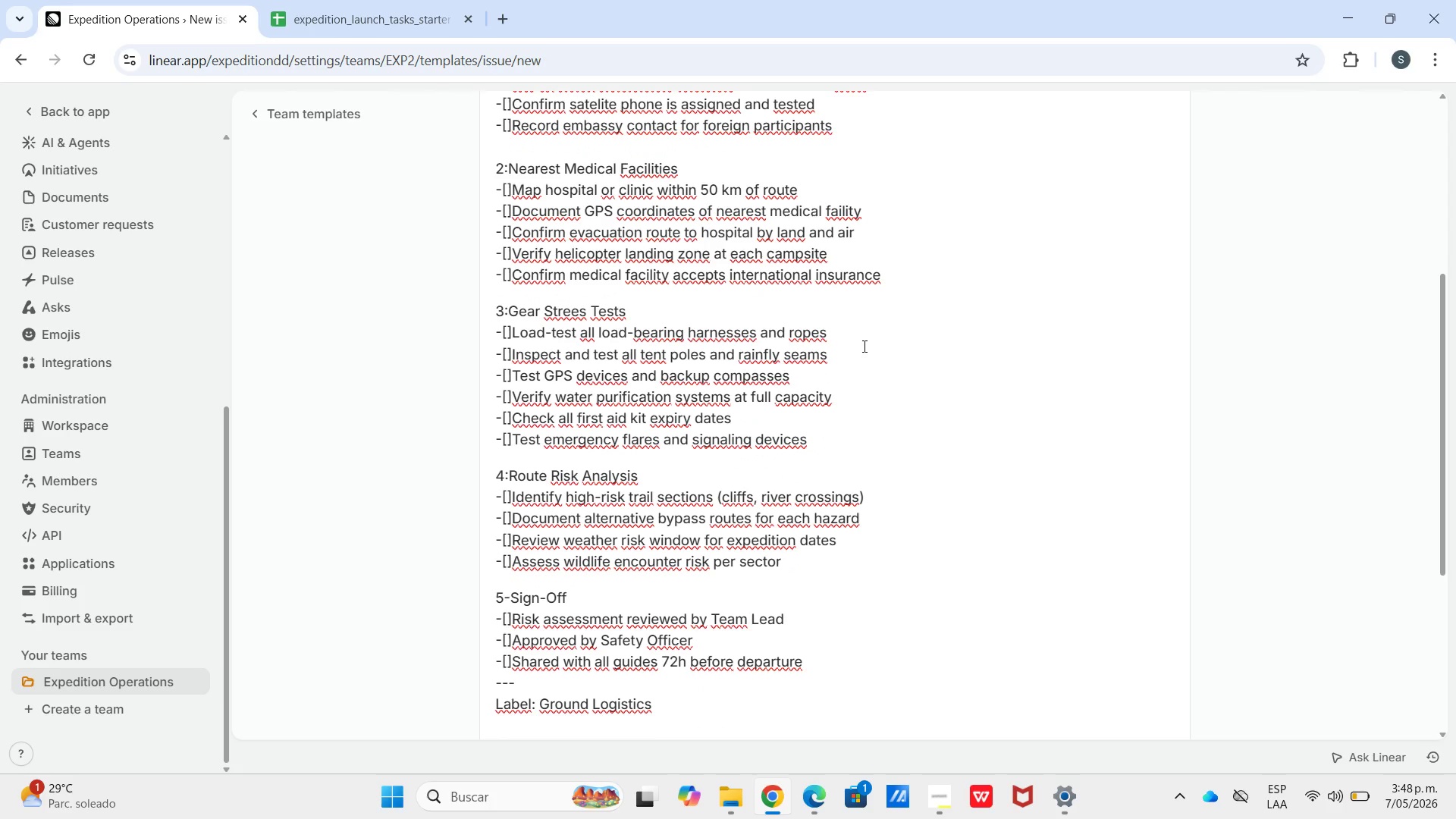 
type(Prioti)
key(Backspace)
key(Backspace)
type(rity>High)
 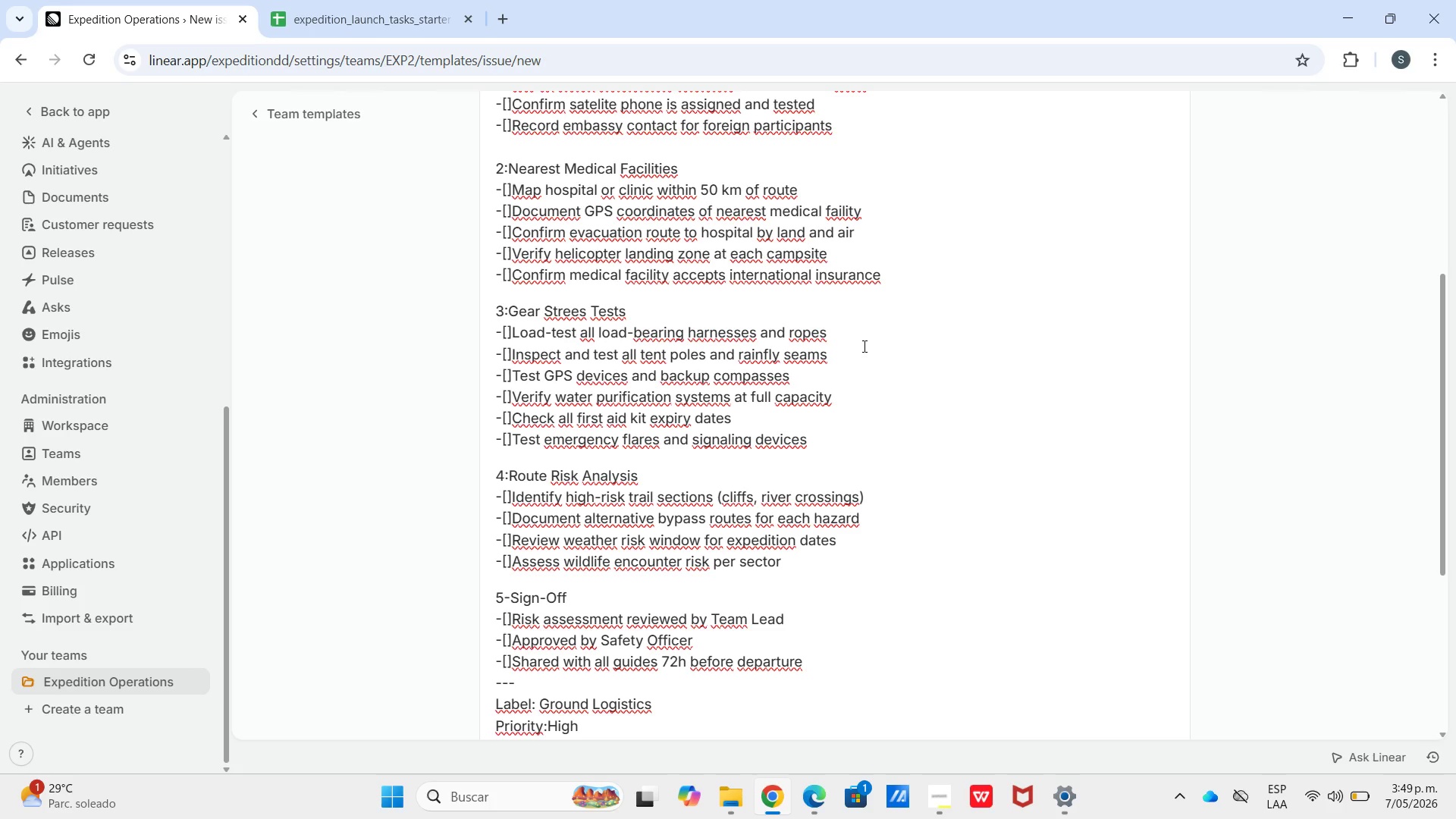 
scroll: coordinate [861, 447], scroll_direction: up, amount: 8.0
 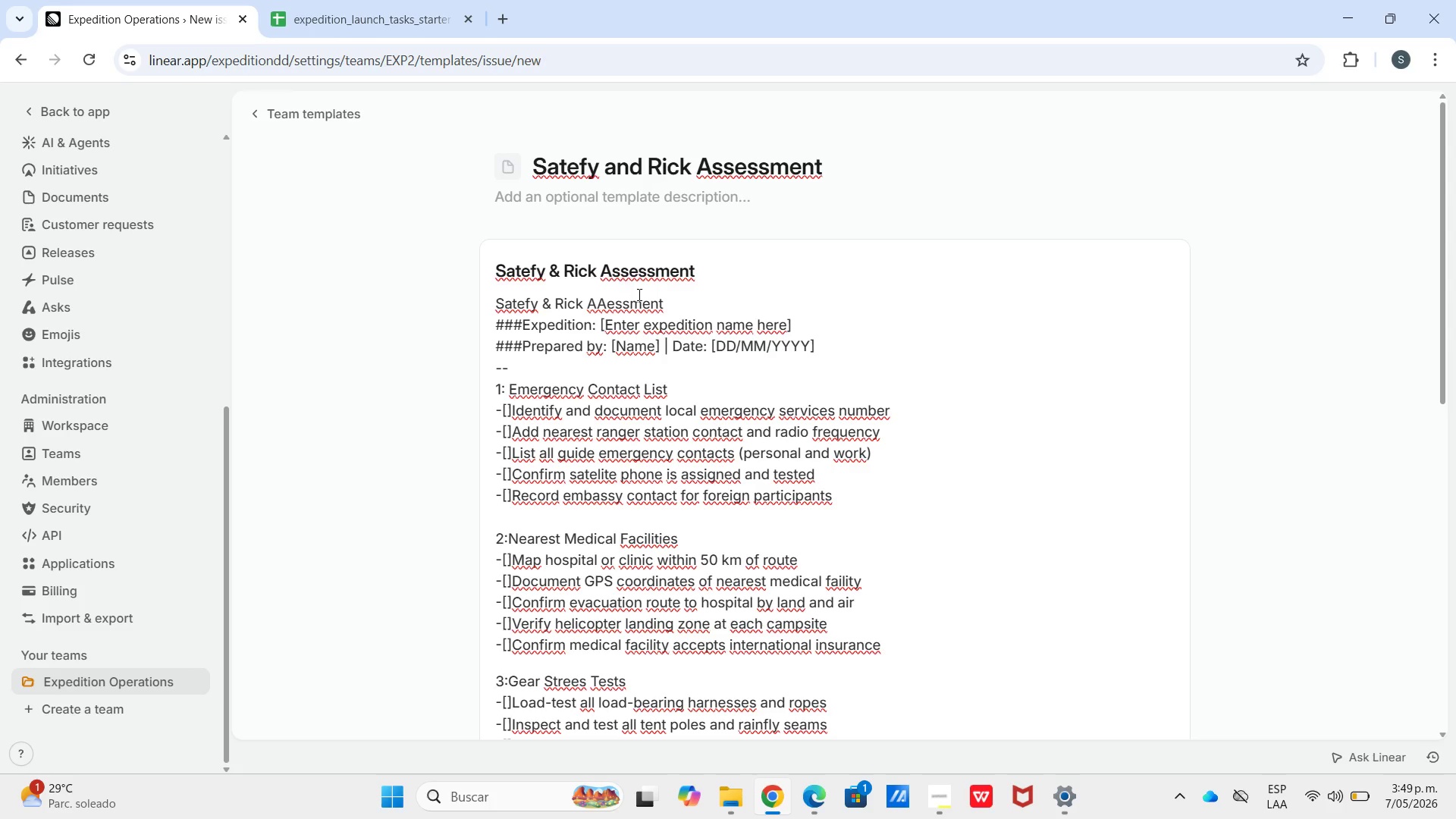 
left_click_drag(start_coordinate=[670, 300], to_coordinate=[479, 310])
 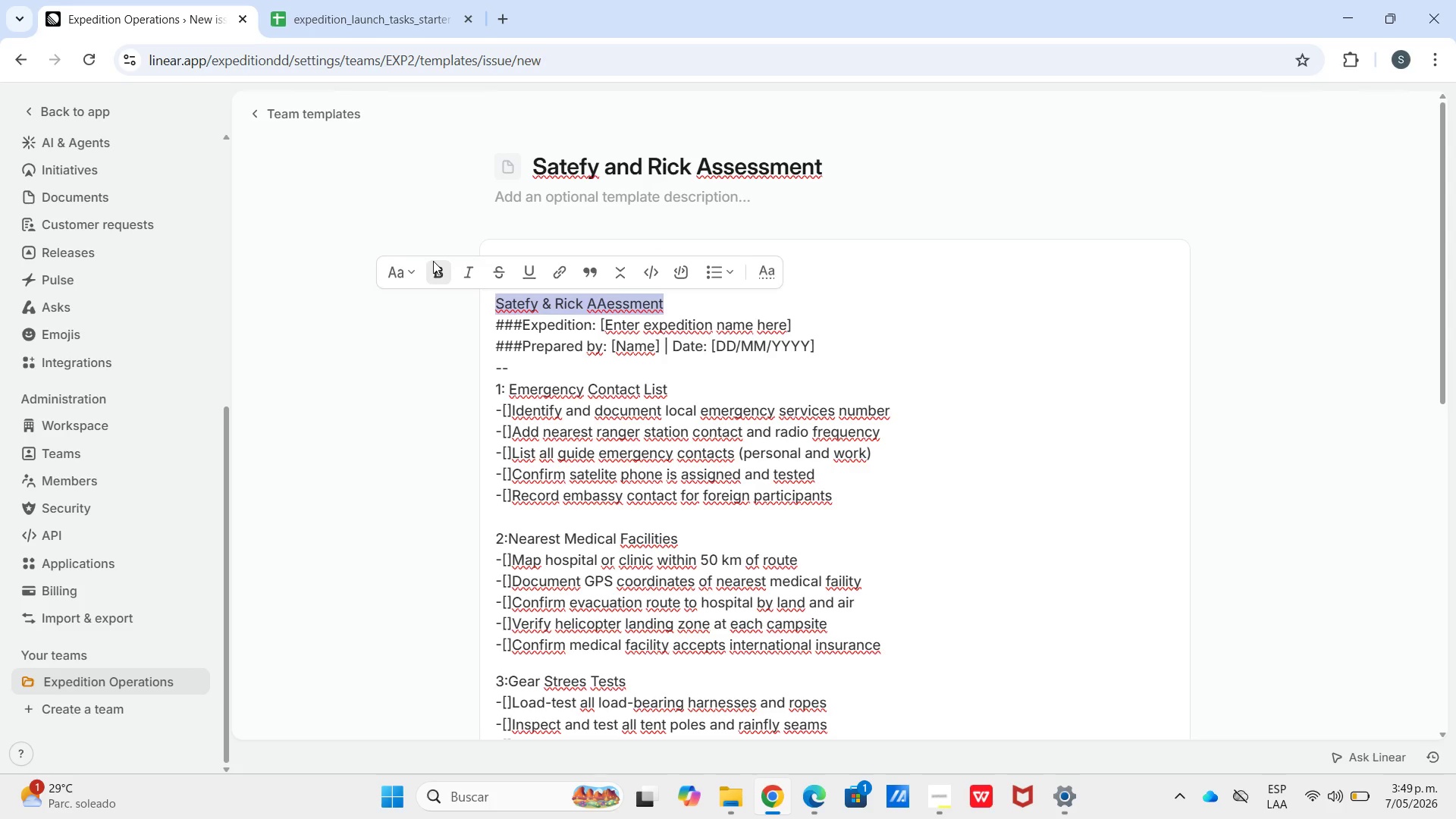 
left_click([433, 262])
 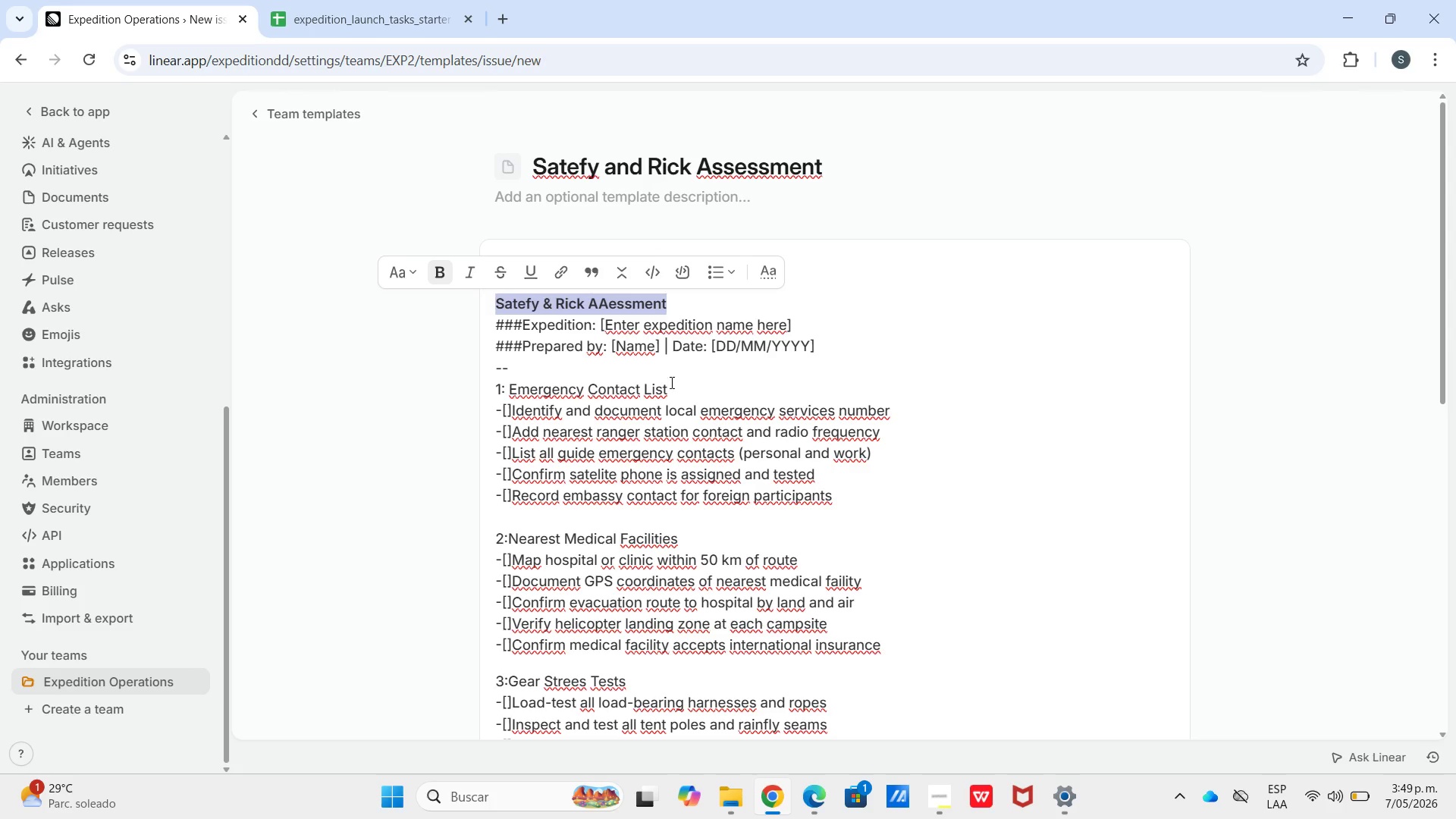 
left_click_drag(start_coordinate=[676, 388], to_coordinate=[488, 394])
 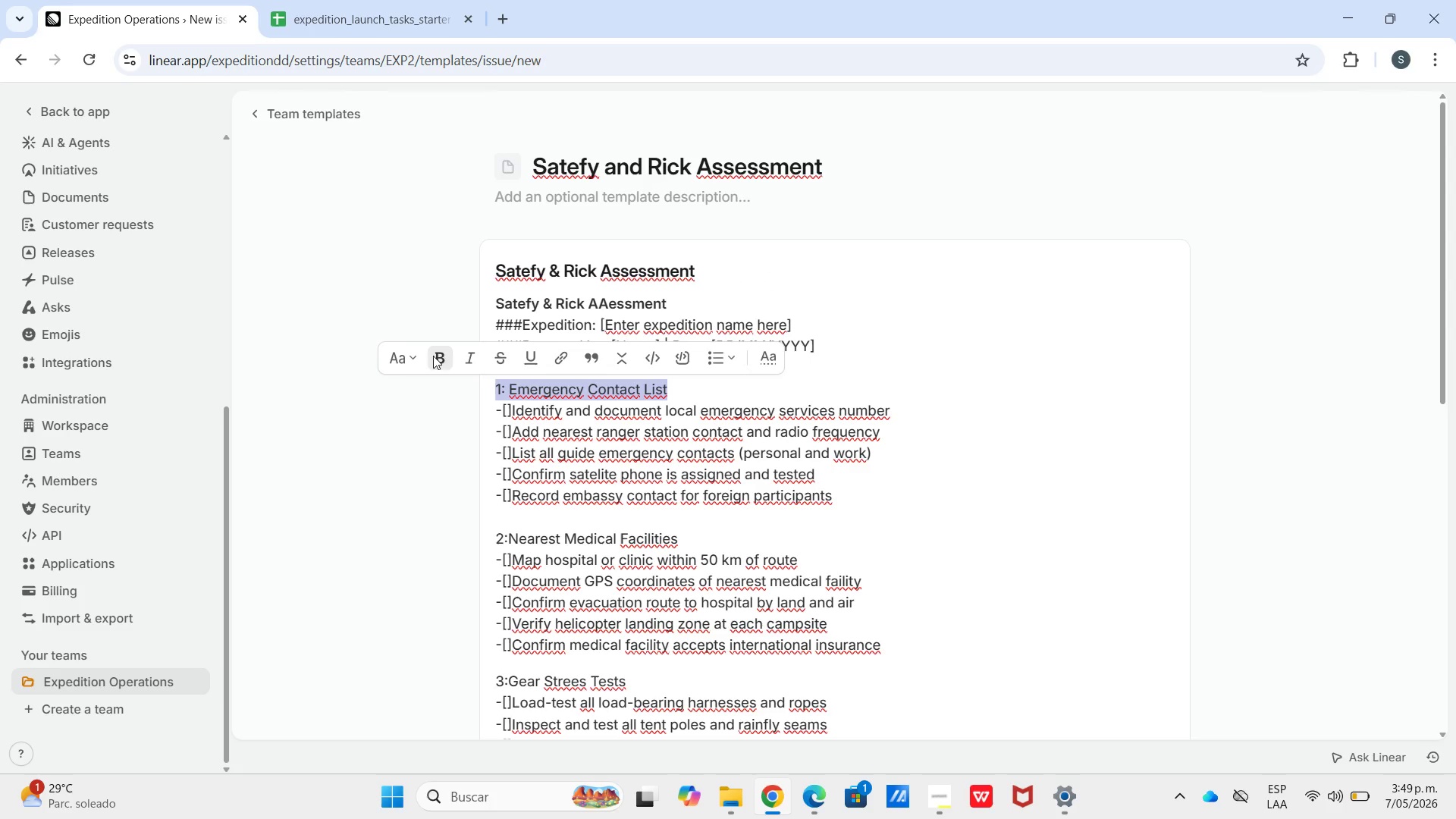 
left_click([440, 360])
 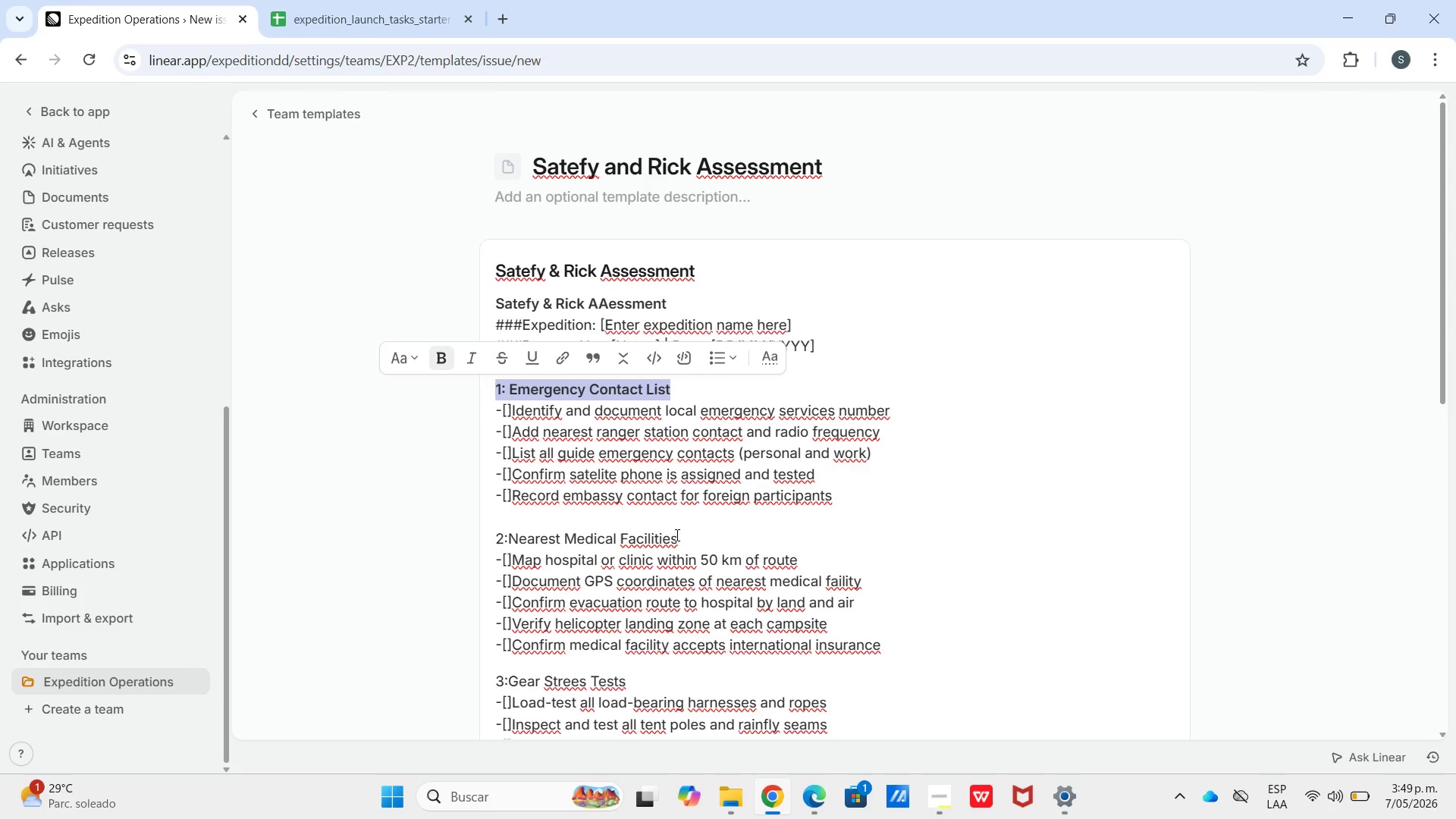 
left_click_drag(start_coordinate=[685, 537], to_coordinate=[491, 531])
 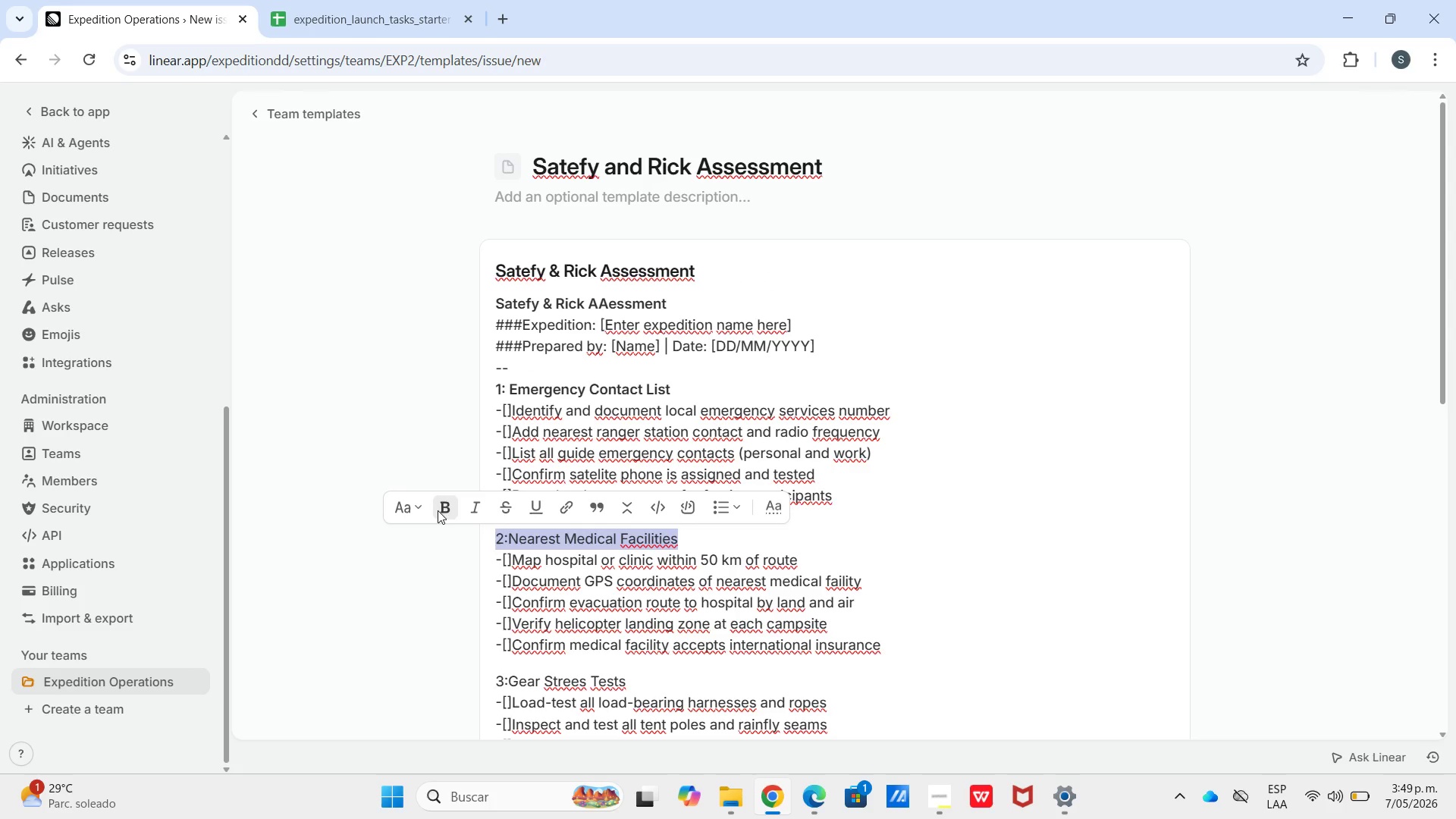 
left_click([441, 508])
 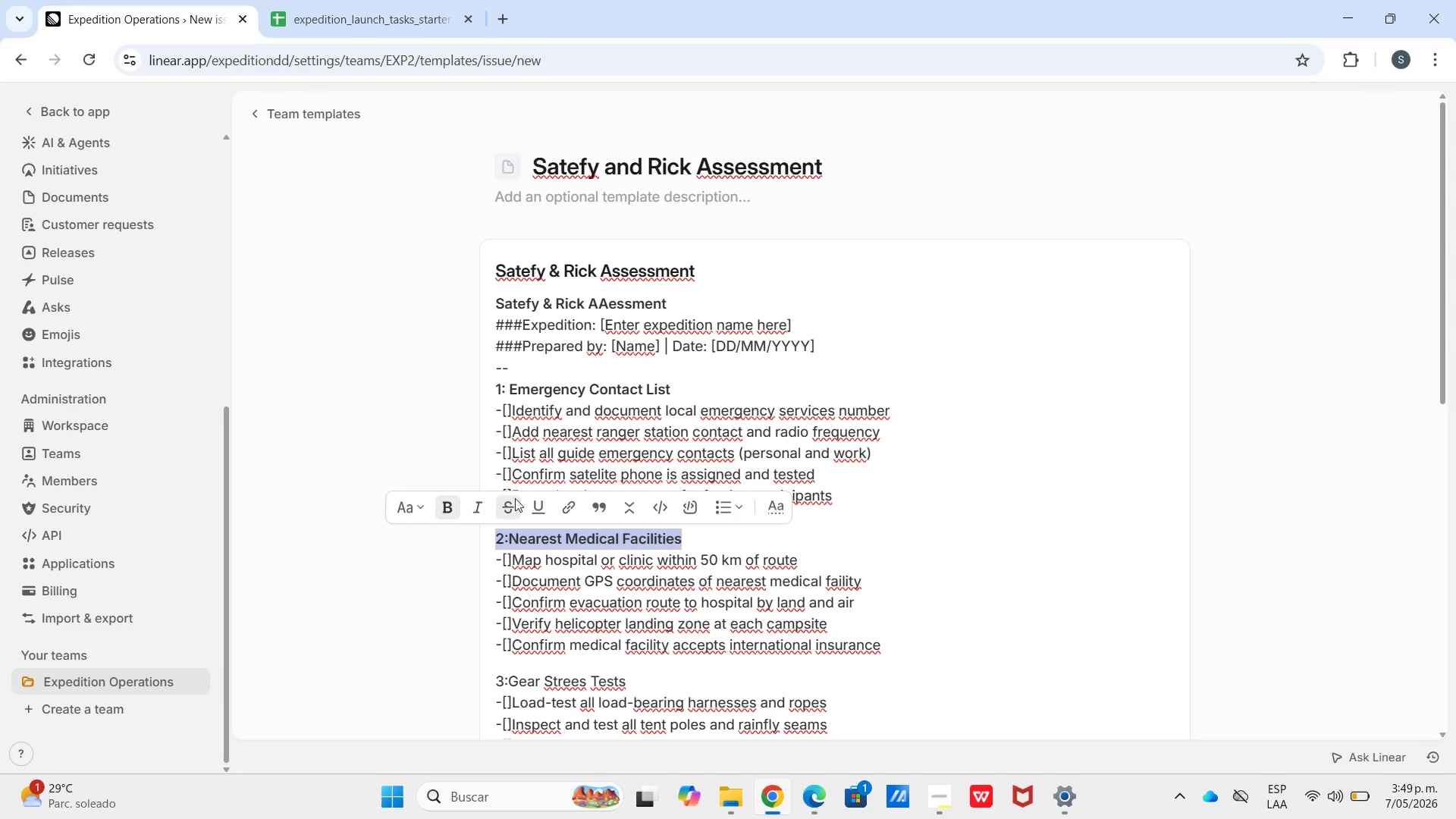 
scroll: coordinate [567, 601], scroll_direction: down, amount: 4.0
 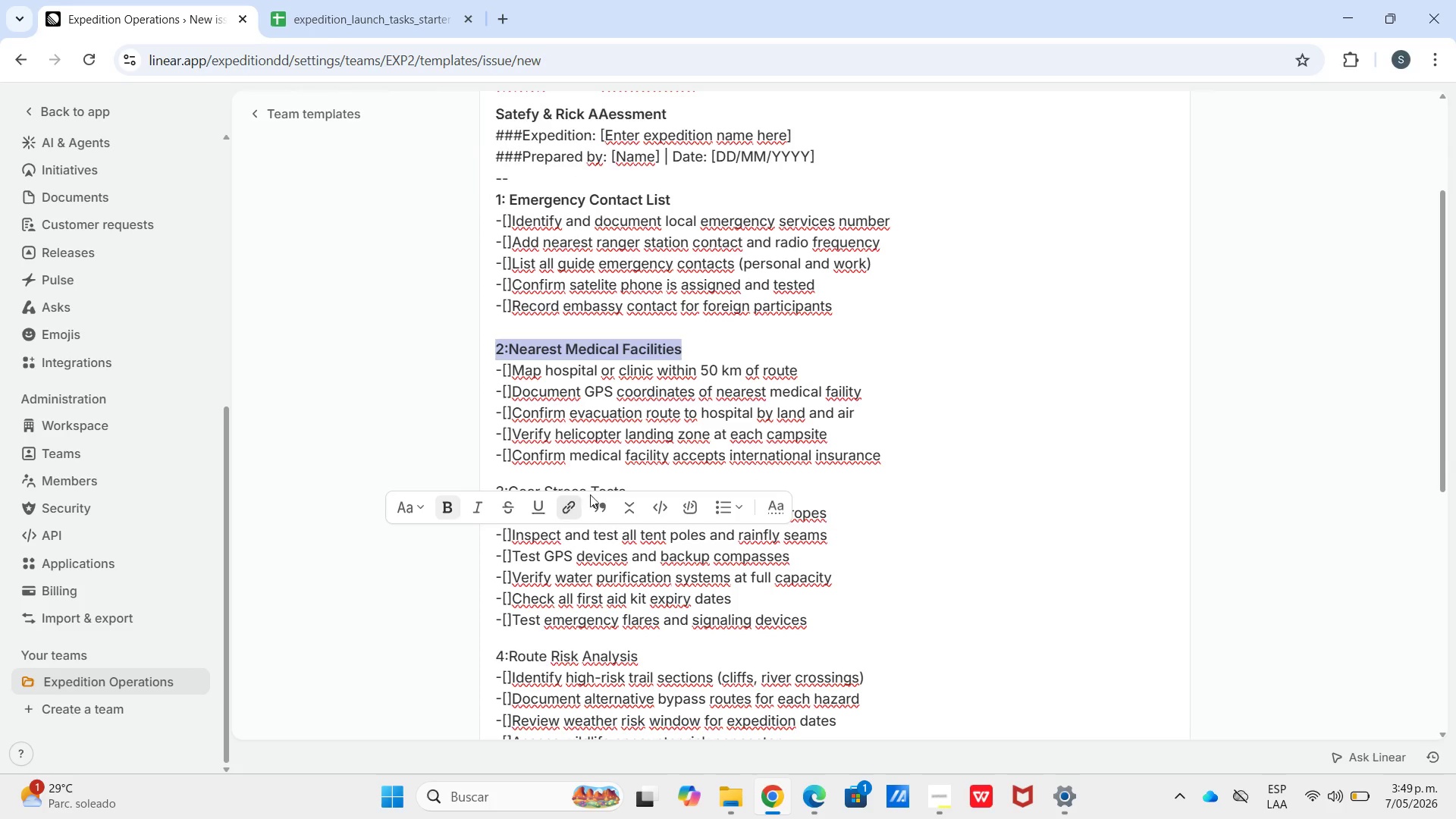 
left_click([611, 484])
 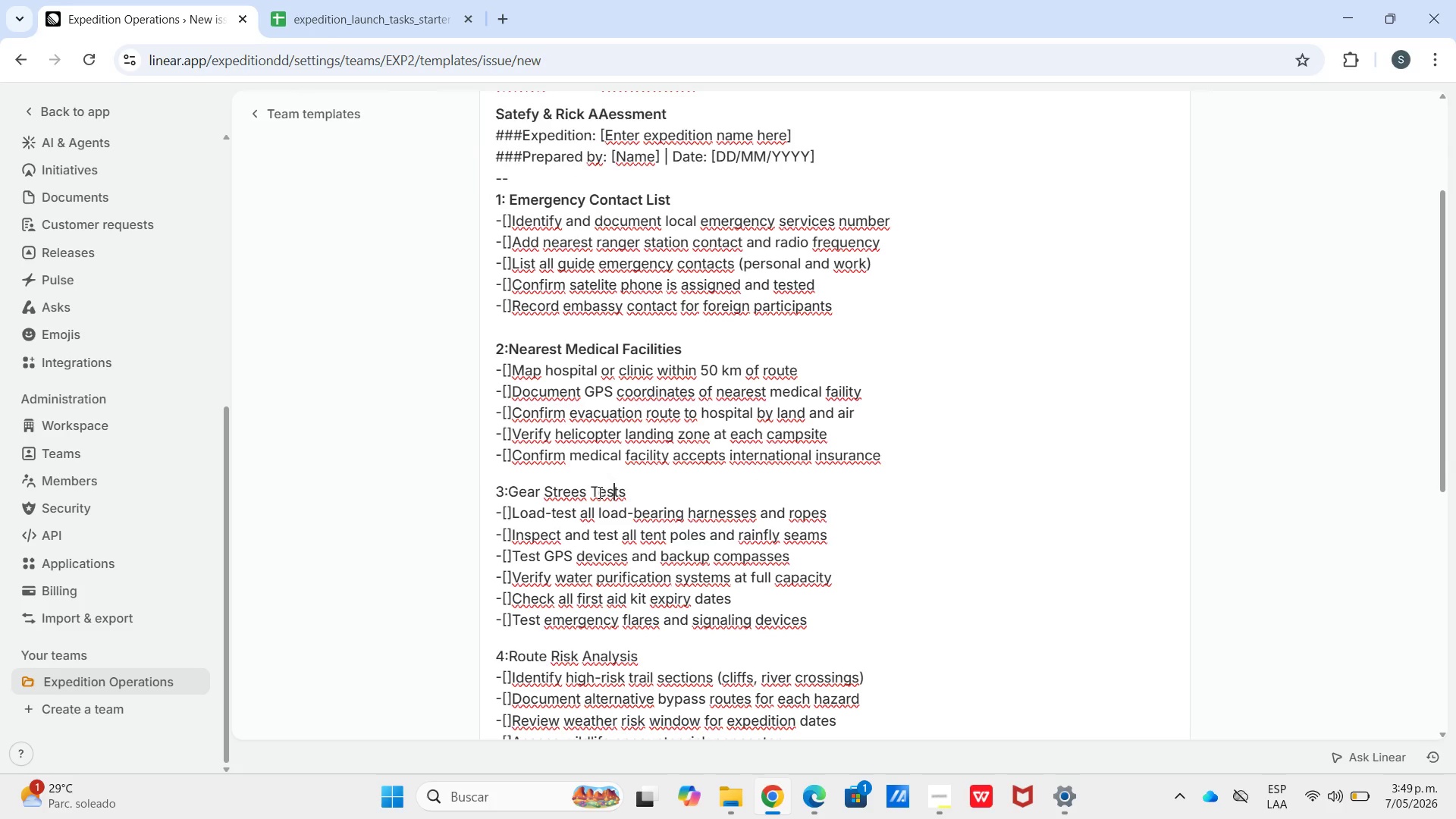 
left_click([598, 493])
 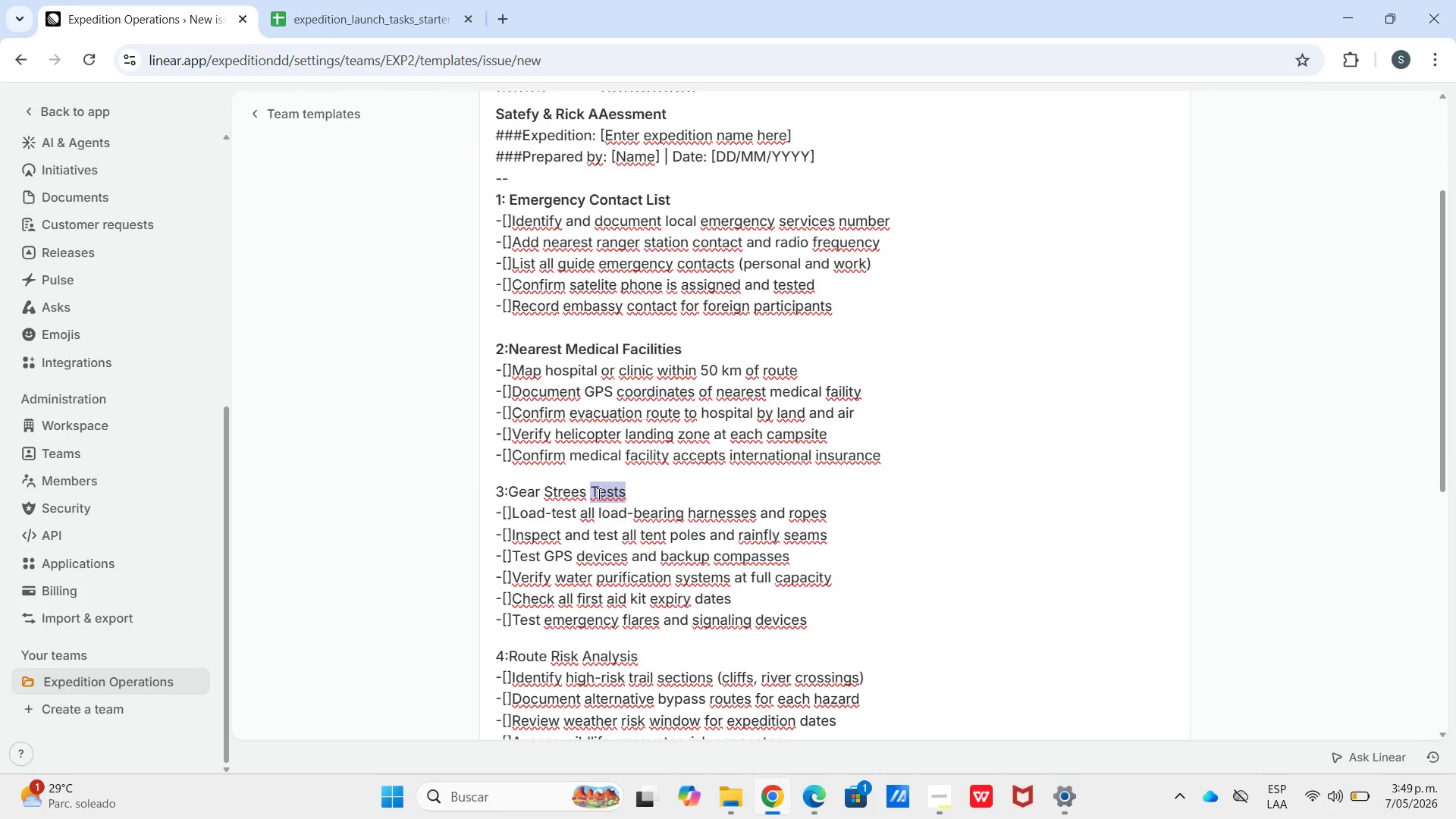 
triple_click([598, 494])
 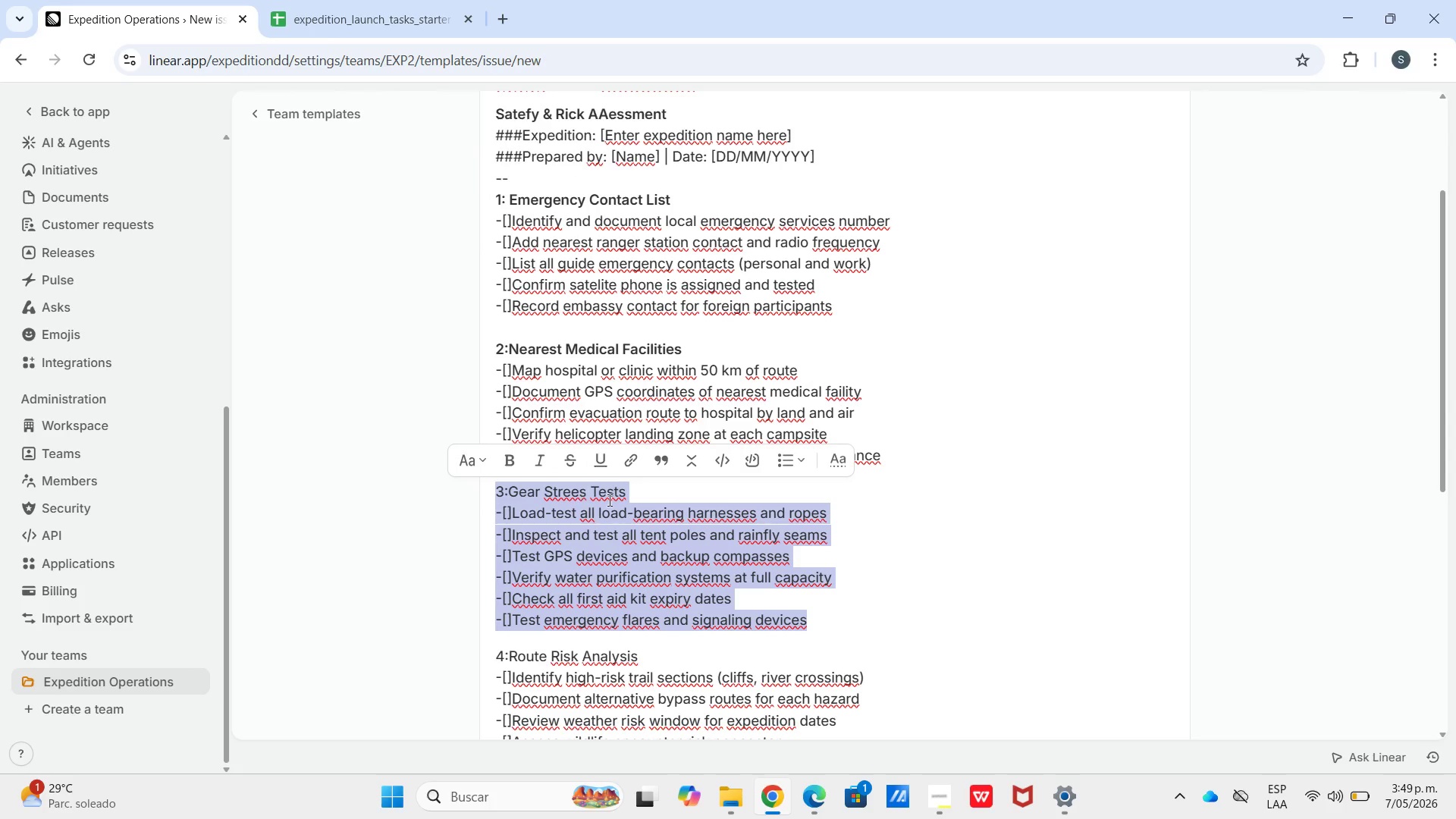 
double_click([632, 500])
 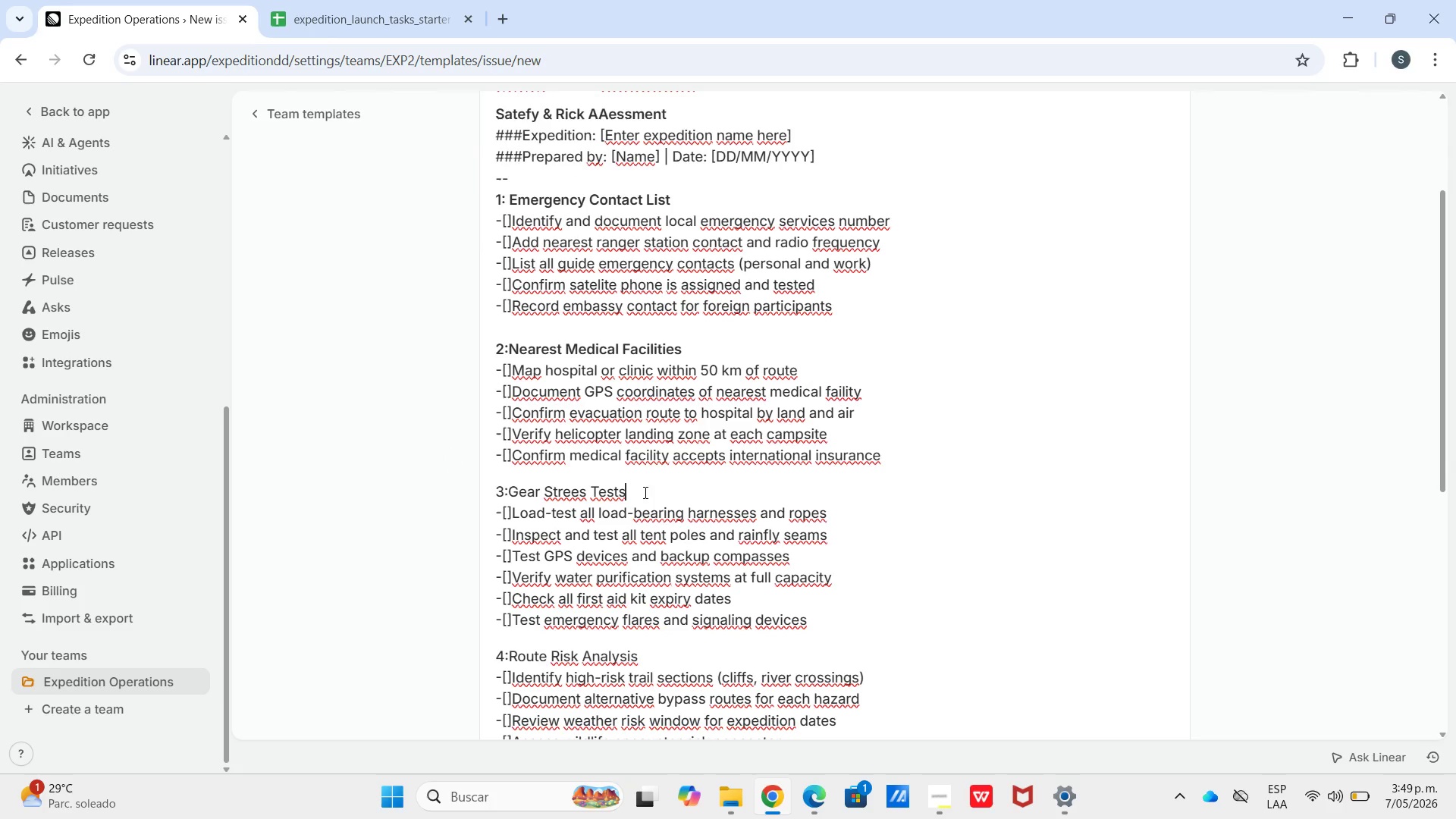 
left_click_drag(start_coordinate=[643, 493], to_coordinate=[483, 491])
 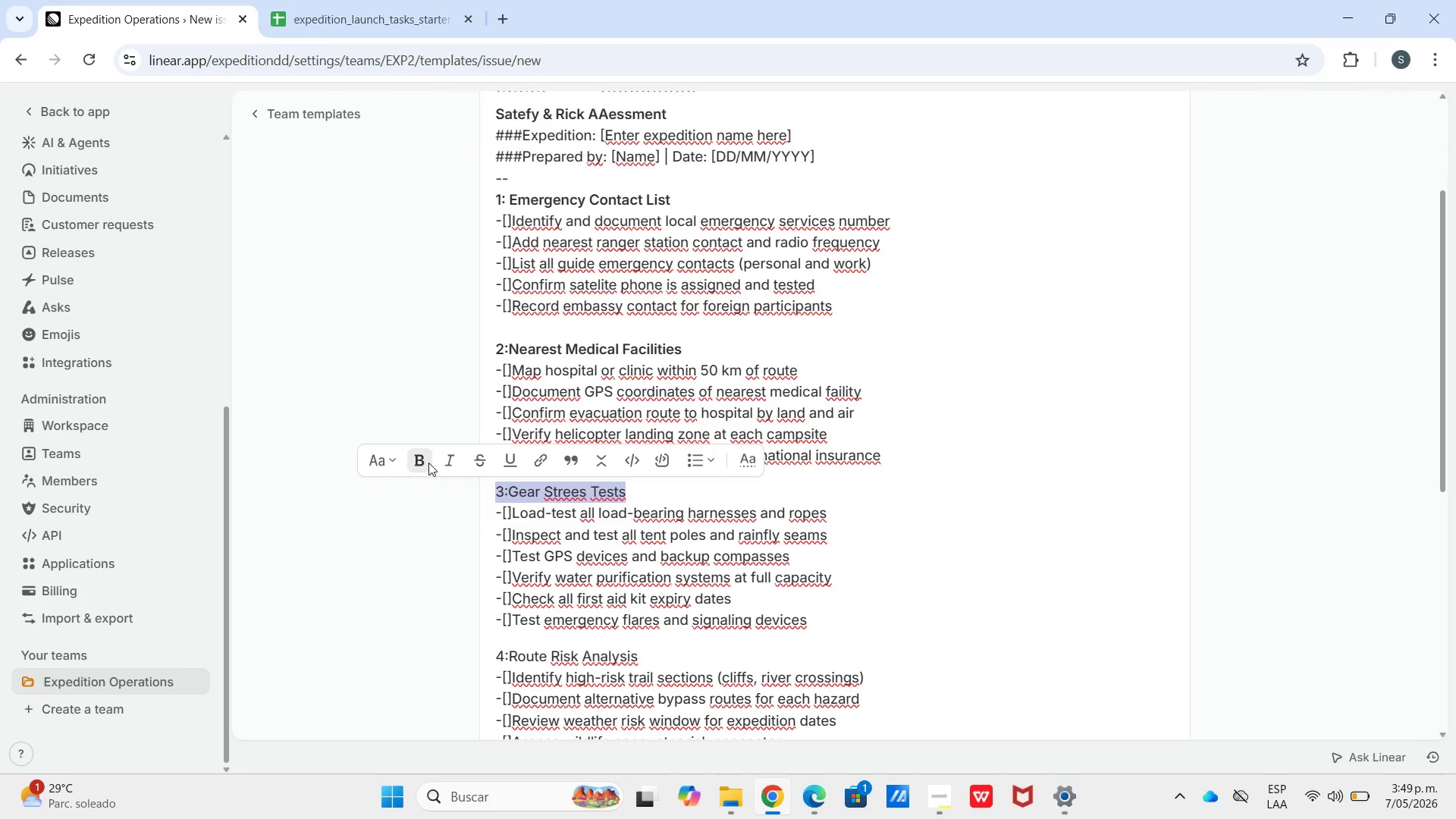 
scroll: coordinate [562, 535], scroll_direction: down, amount: 2.0
 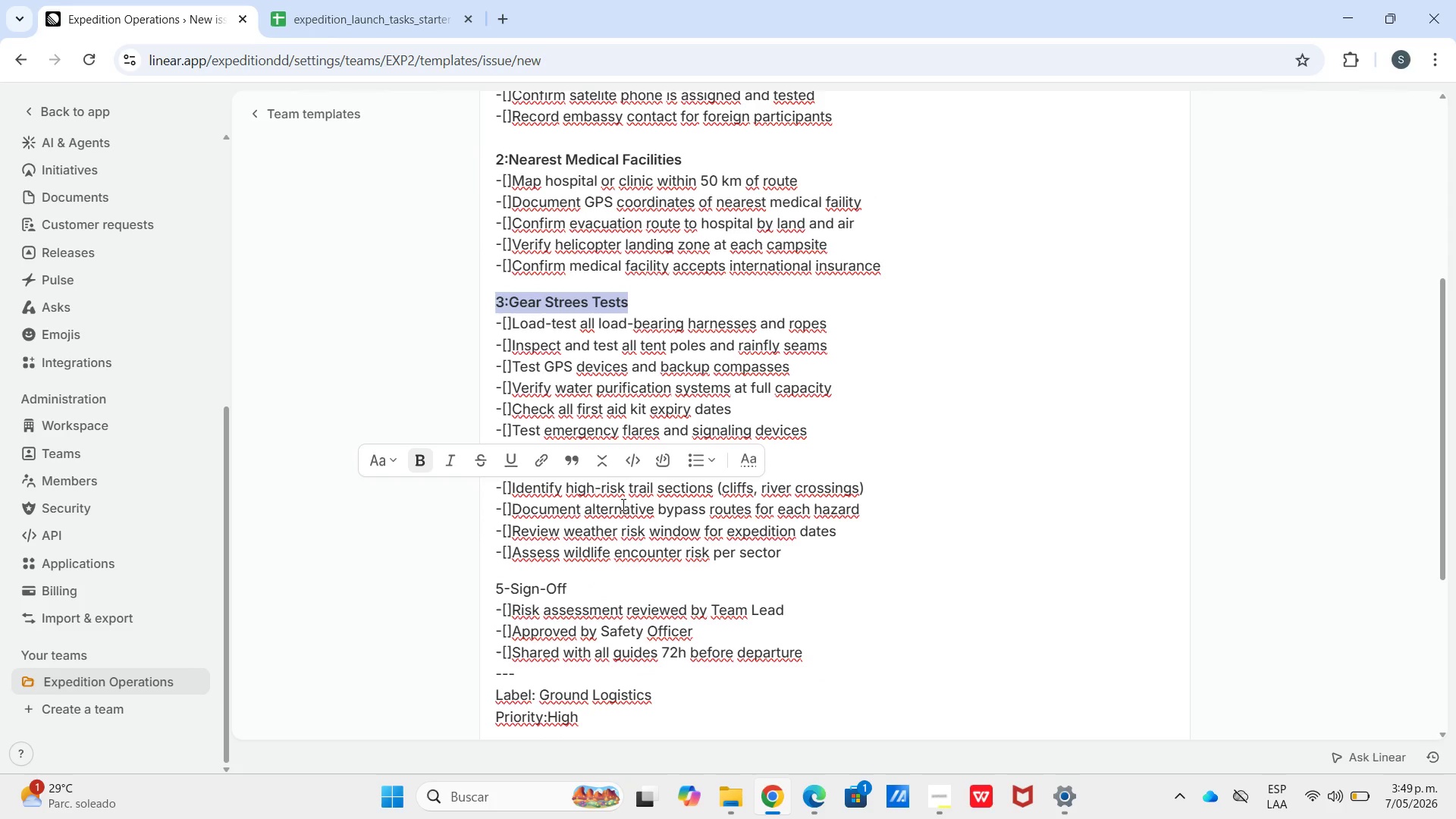 
left_click([623, 535])
 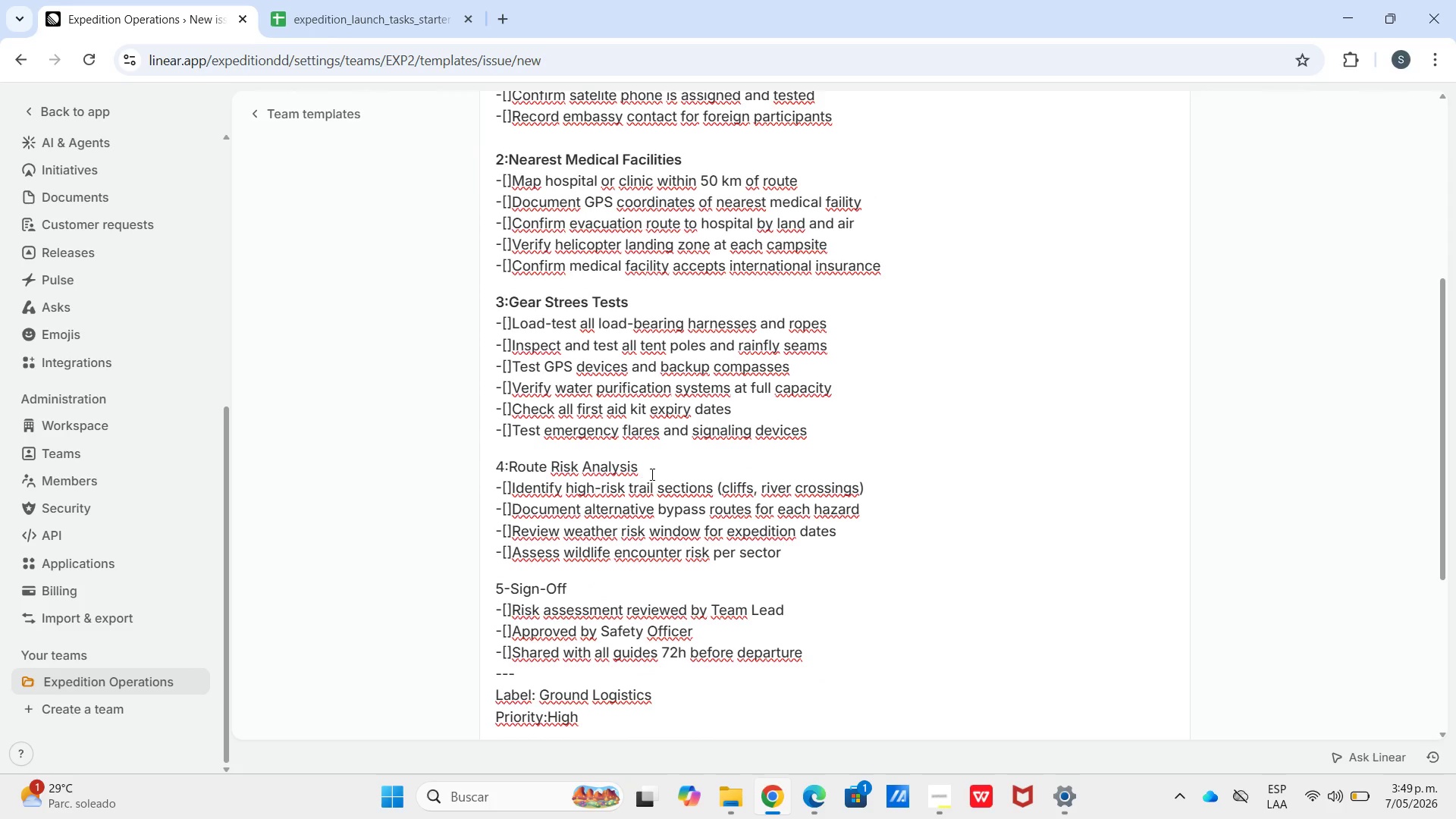 
left_click_drag(start_coordinate=[652, 472], to_coordinate=[491, 472])
 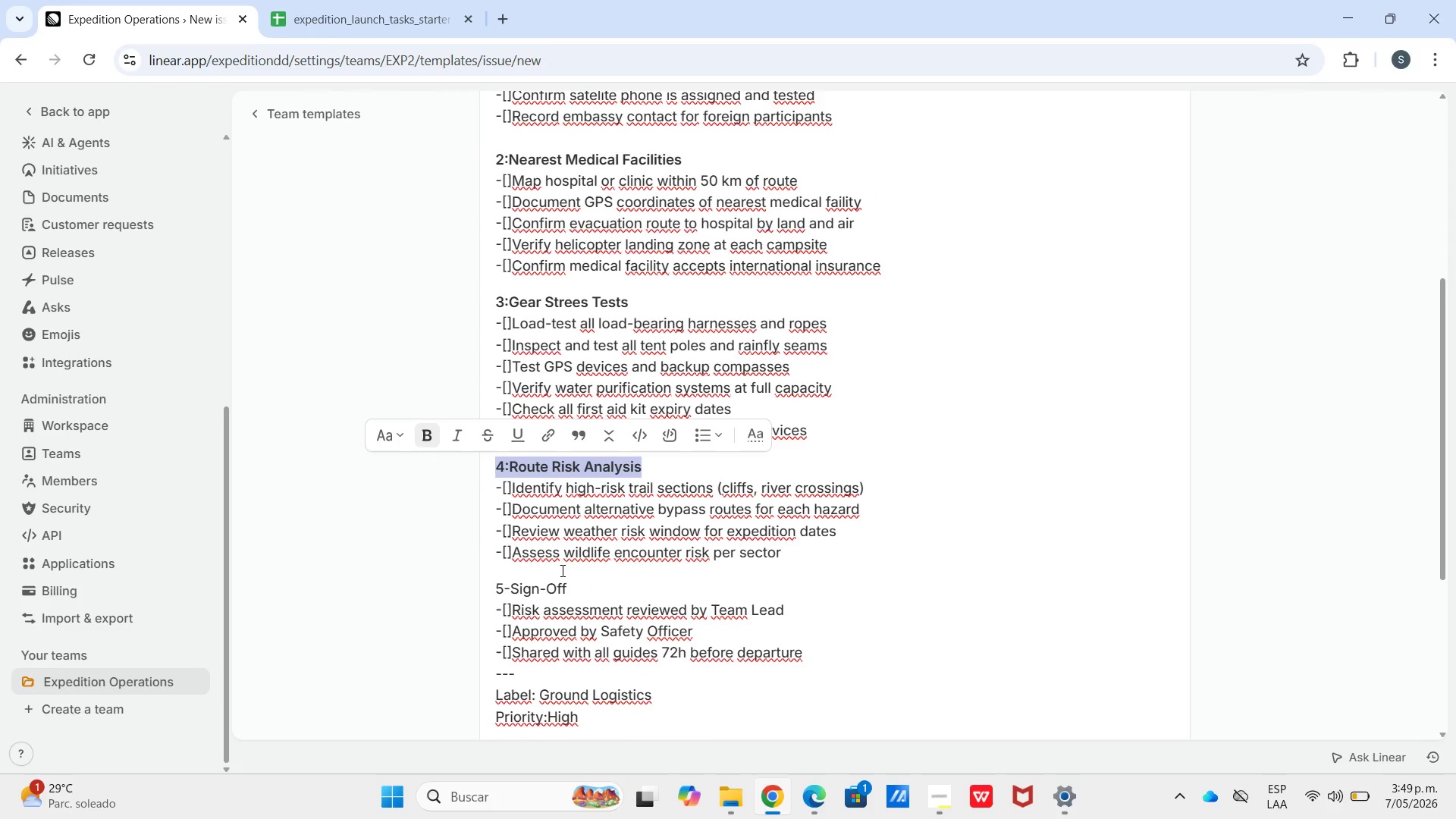 
left_click_drag(start_coordinate=[575, 591], to_coordinate=[476, 578])
 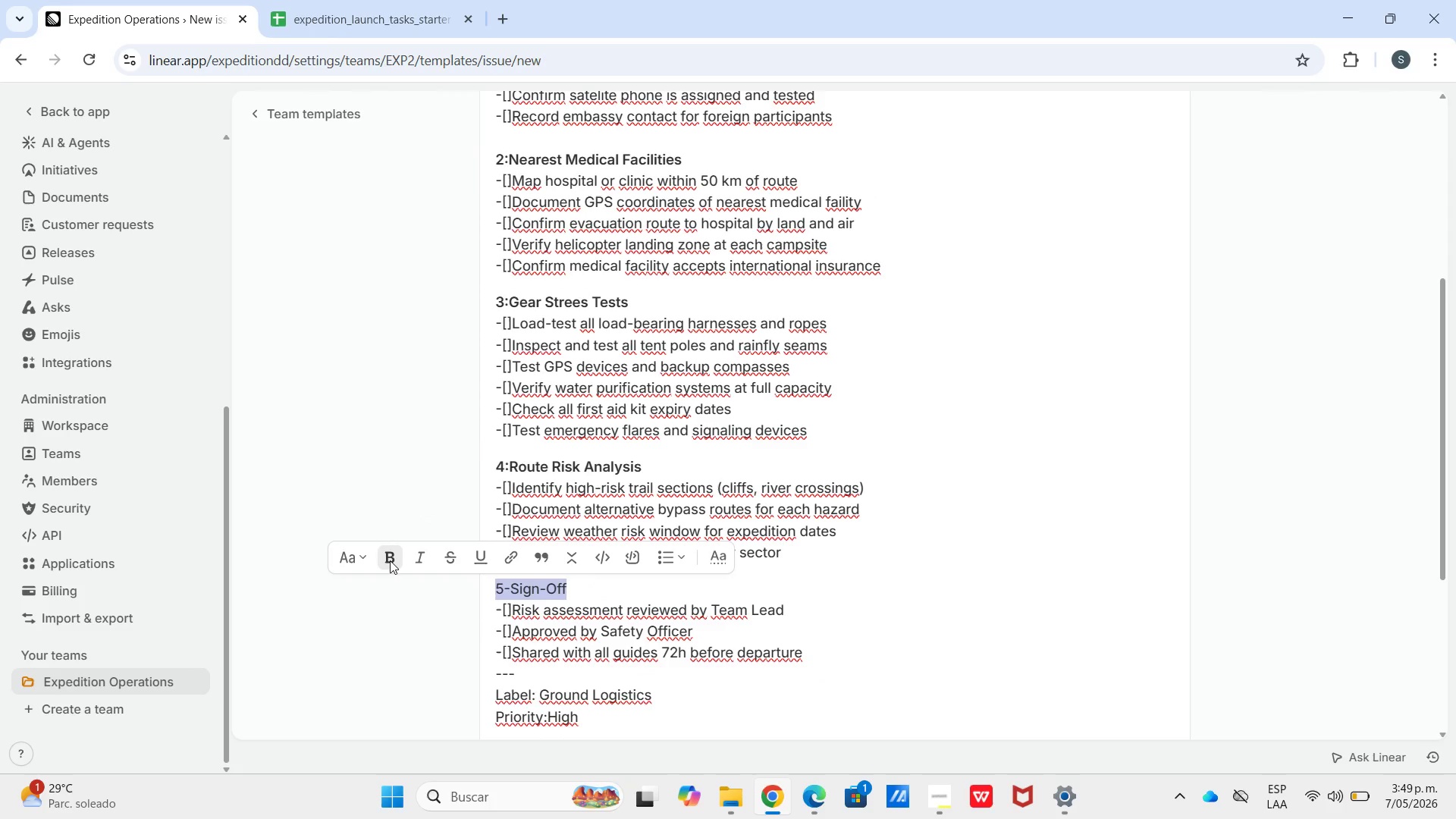 
left_click([390, 560])
 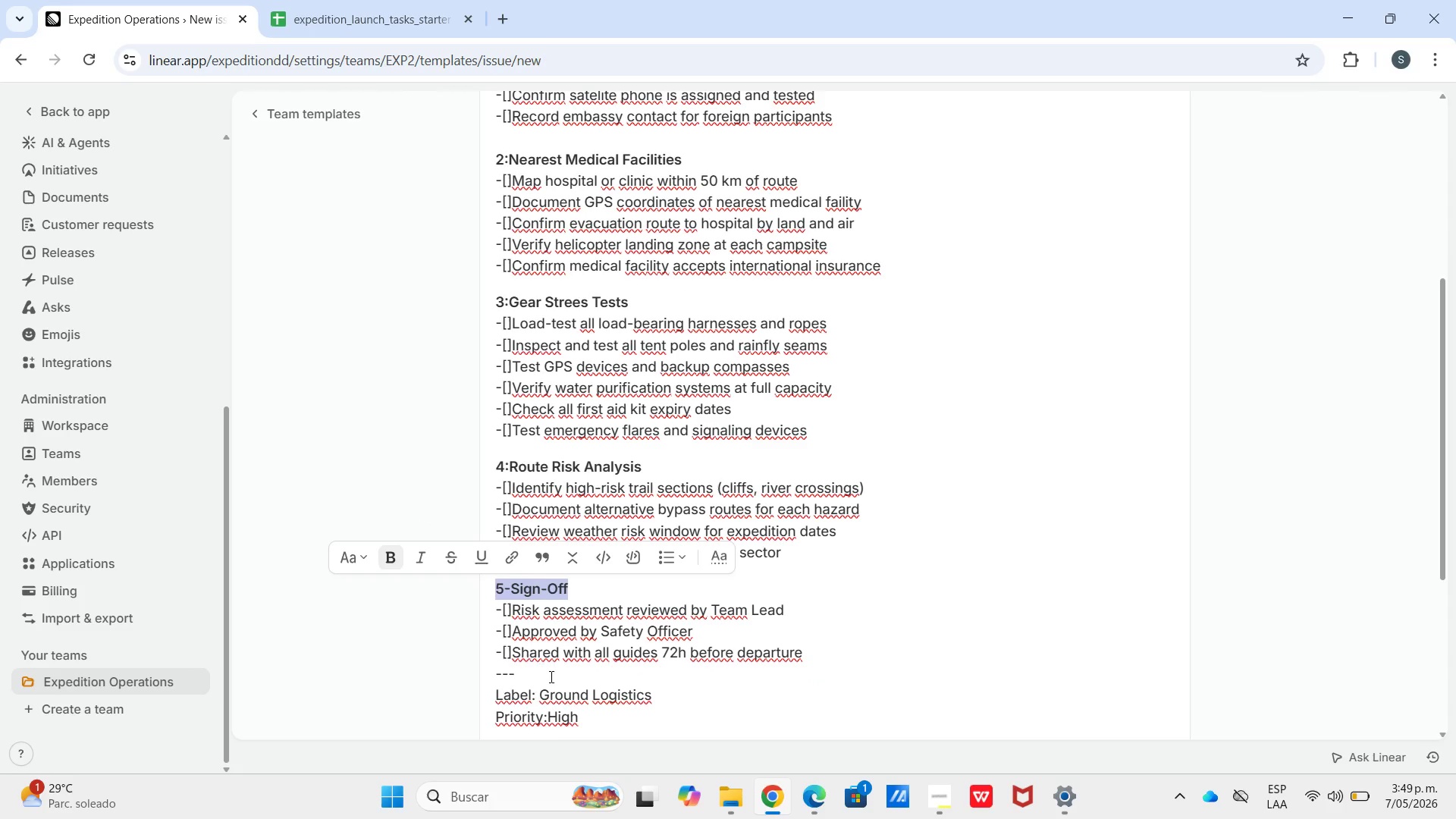 
scroll: coordinate [663, 650], scroll_direction: down, amount: 3.0
 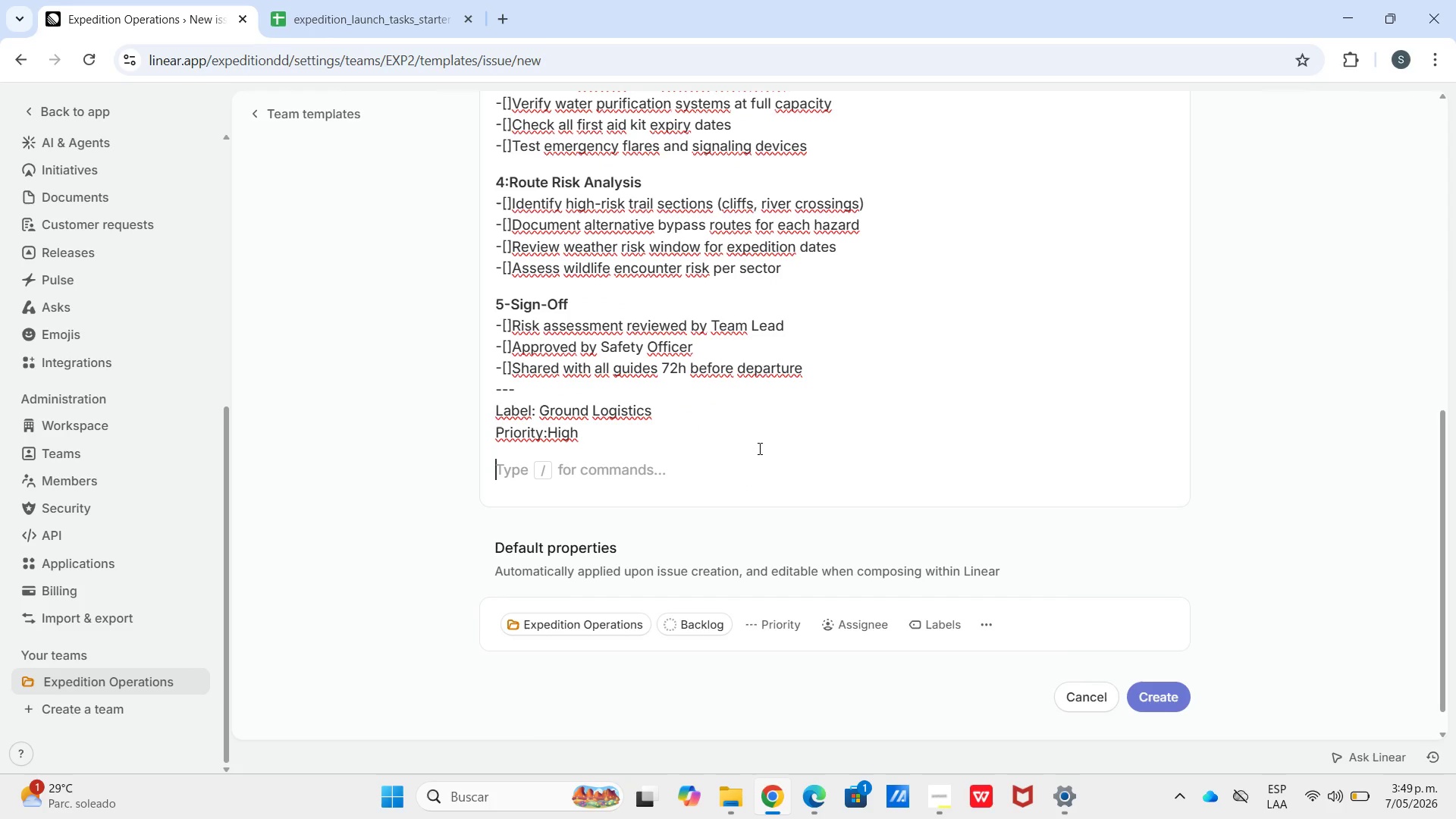 
double_click([606, 449])
 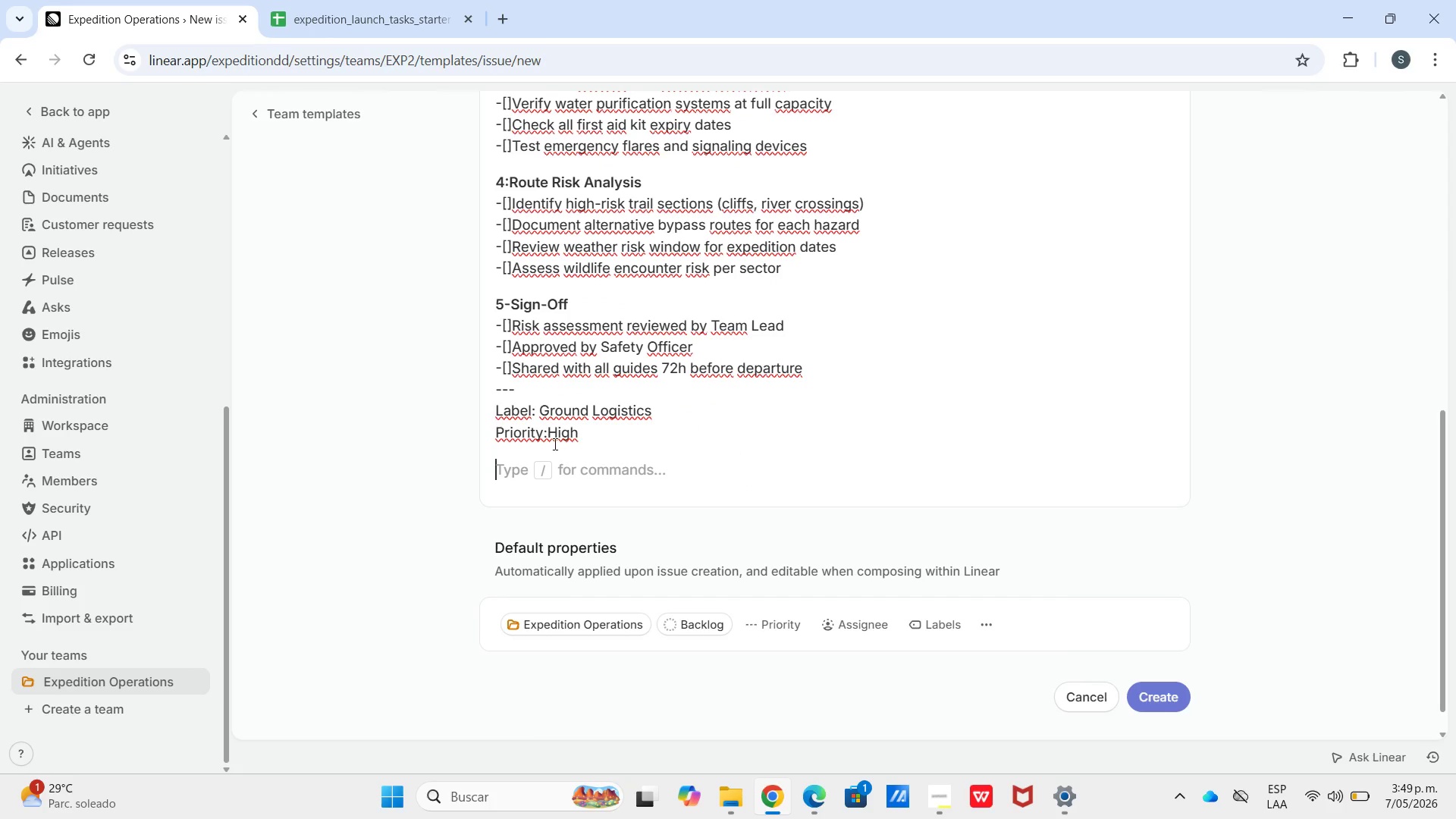 
triple_click([554, 444])
 